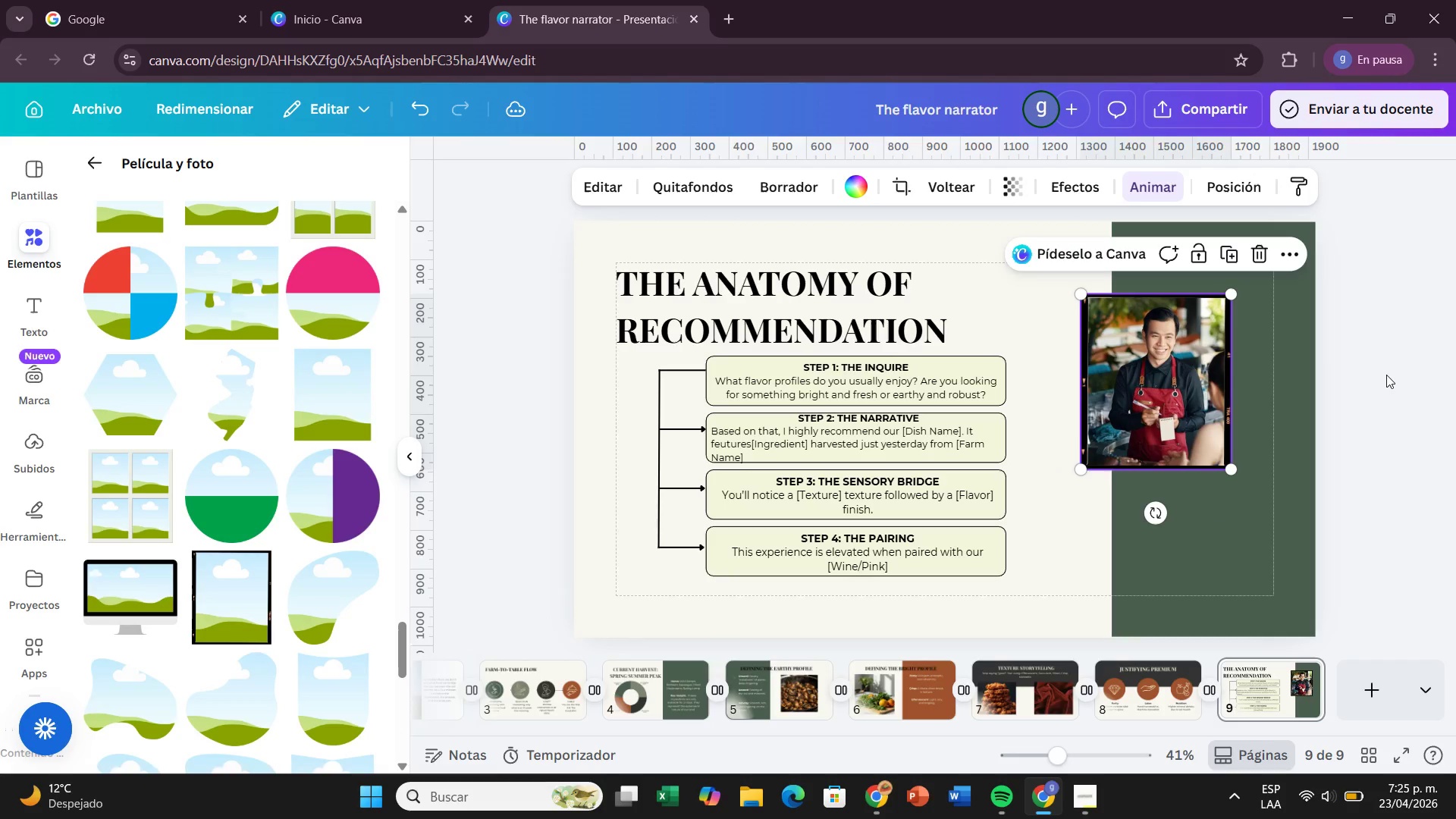 
left_click([1384, 379])
 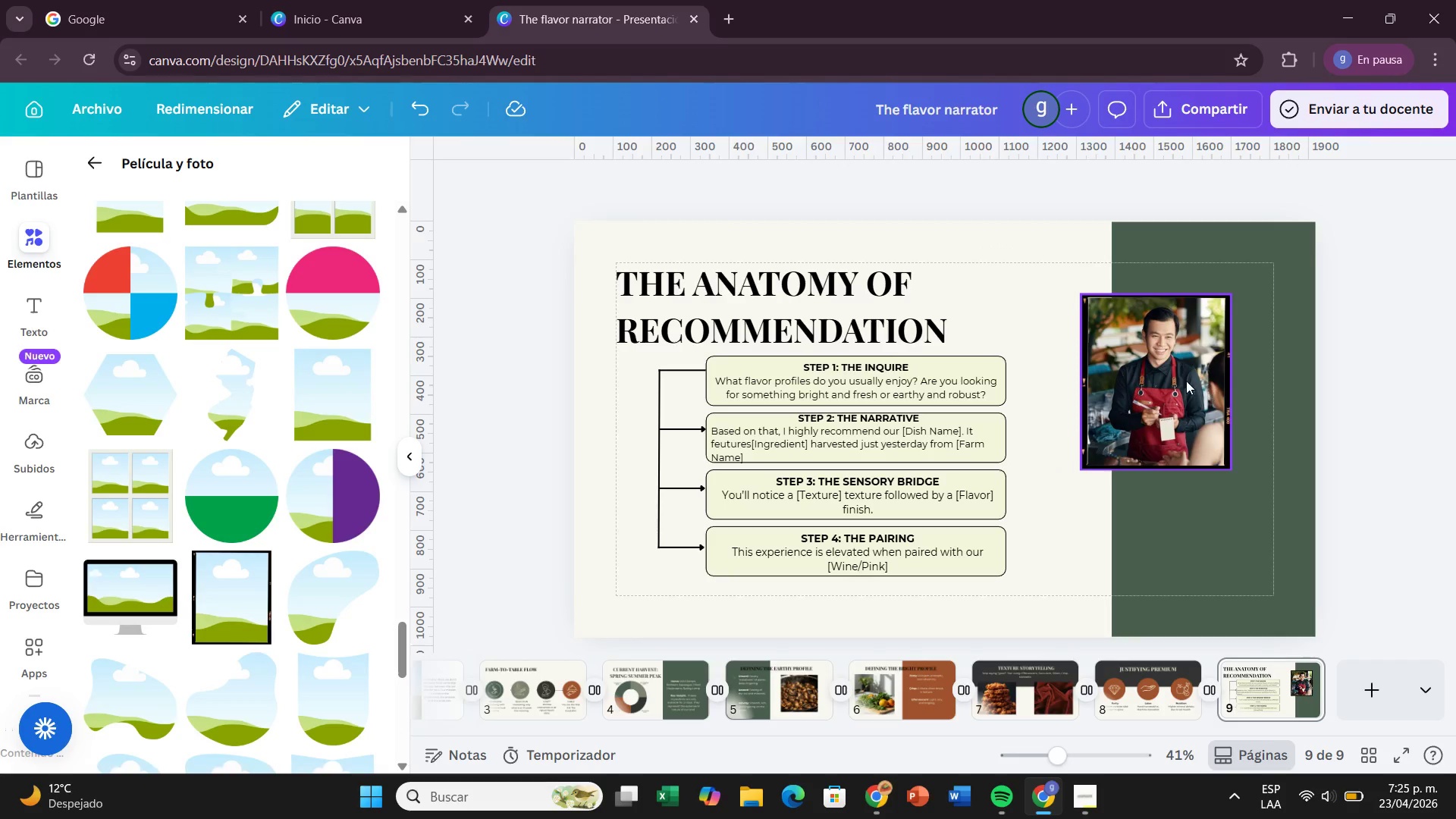 
left_click_drag(start_coordinate=[1186, 381], to_coordinate=[1159, 366])
 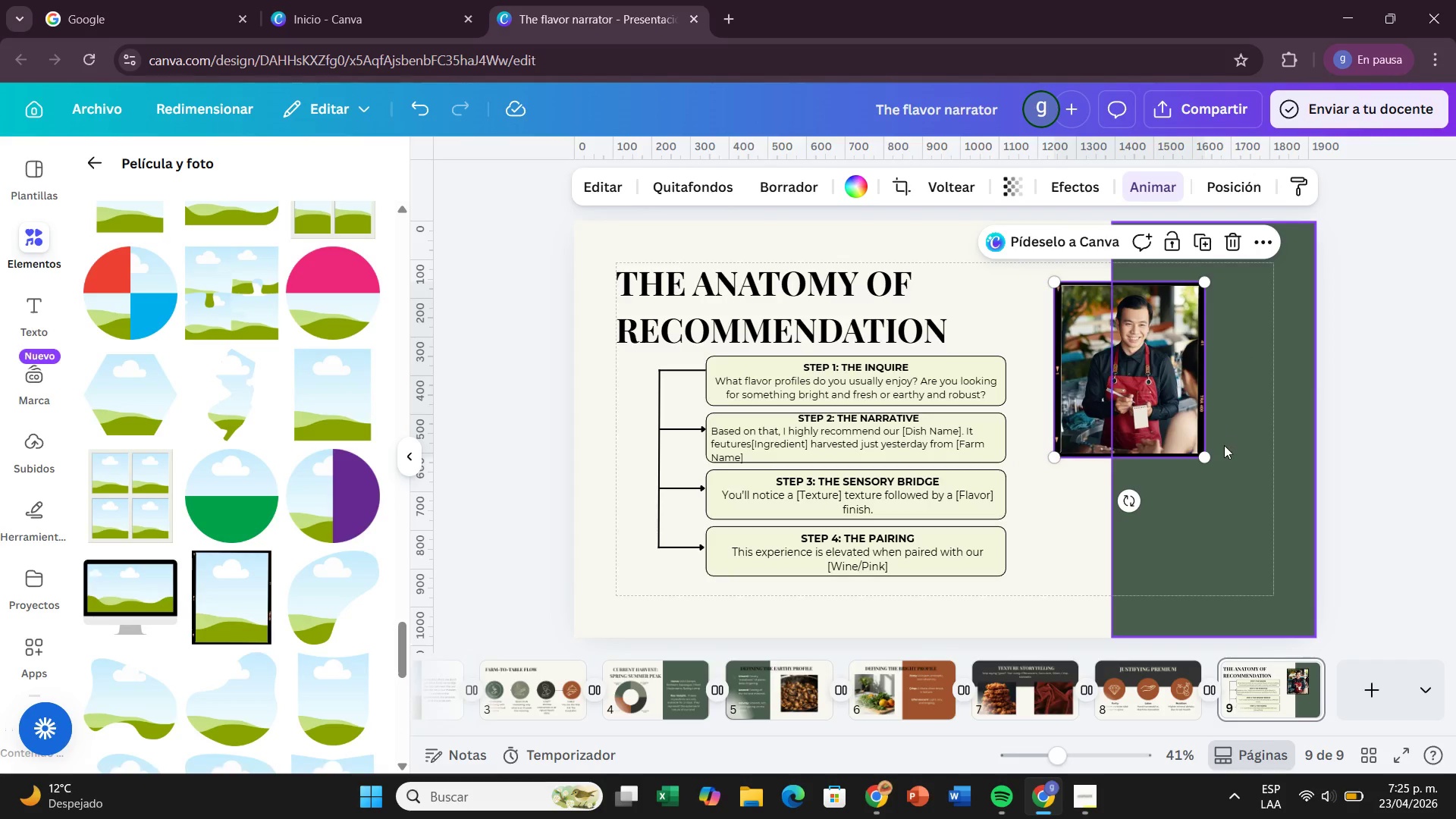 
left_click_drag(start_coordinate=[1197, 454], to_coordinate=[1235, 468])
 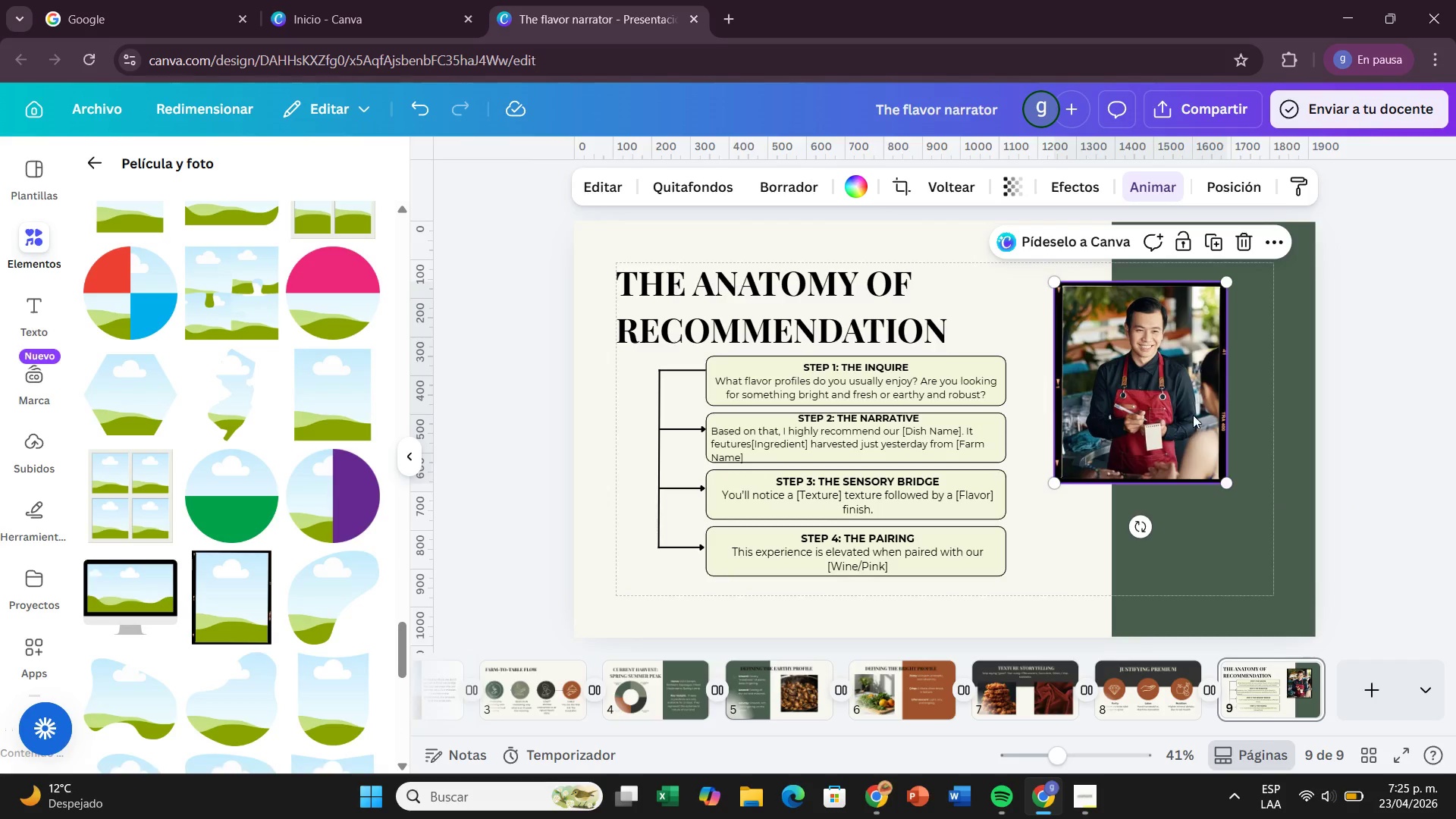 
left_click_drag(start_coordinate=[1193, 415], to_coordinate=[1196, 400])
 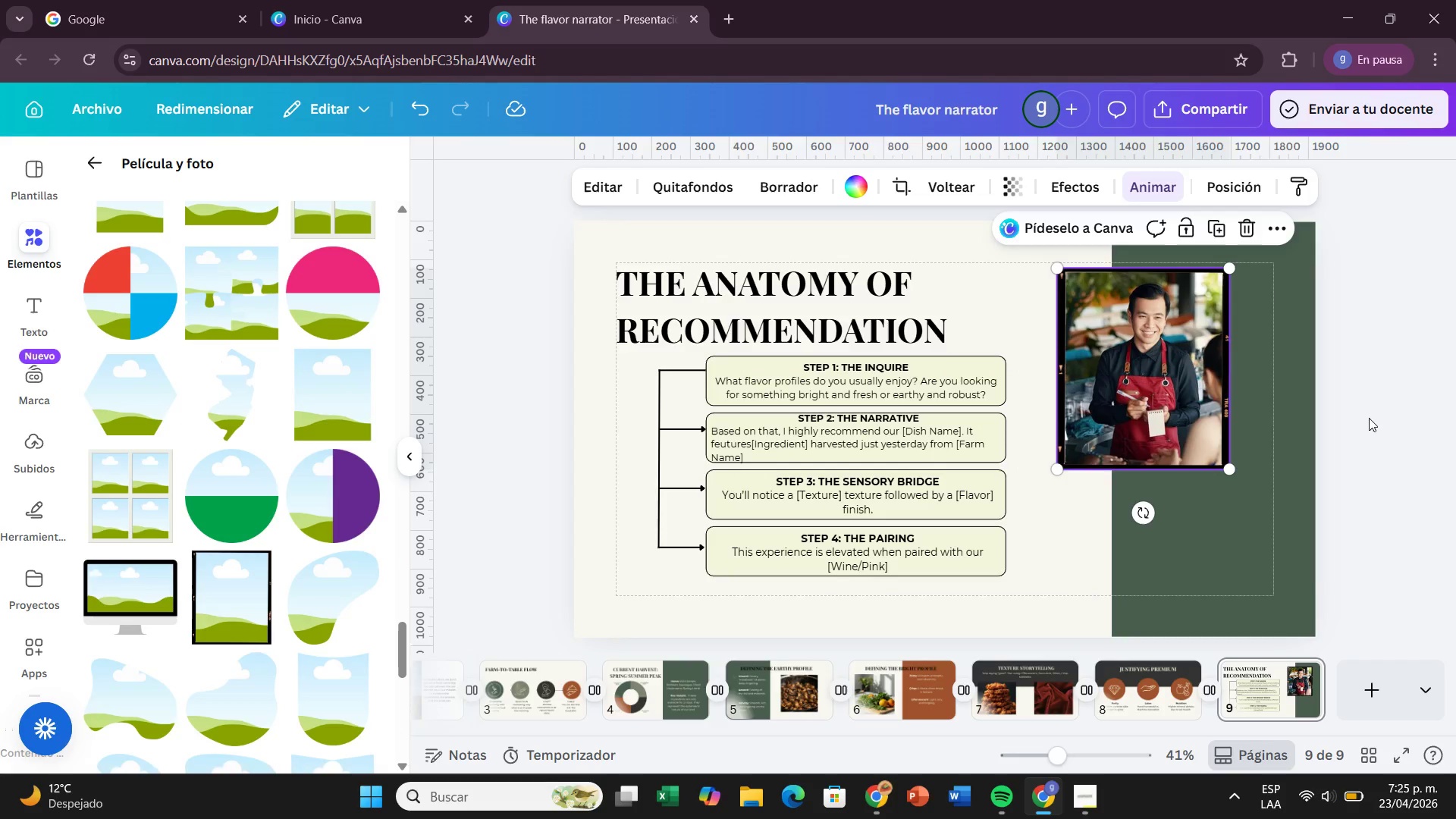 
left_click([1370, 418])
 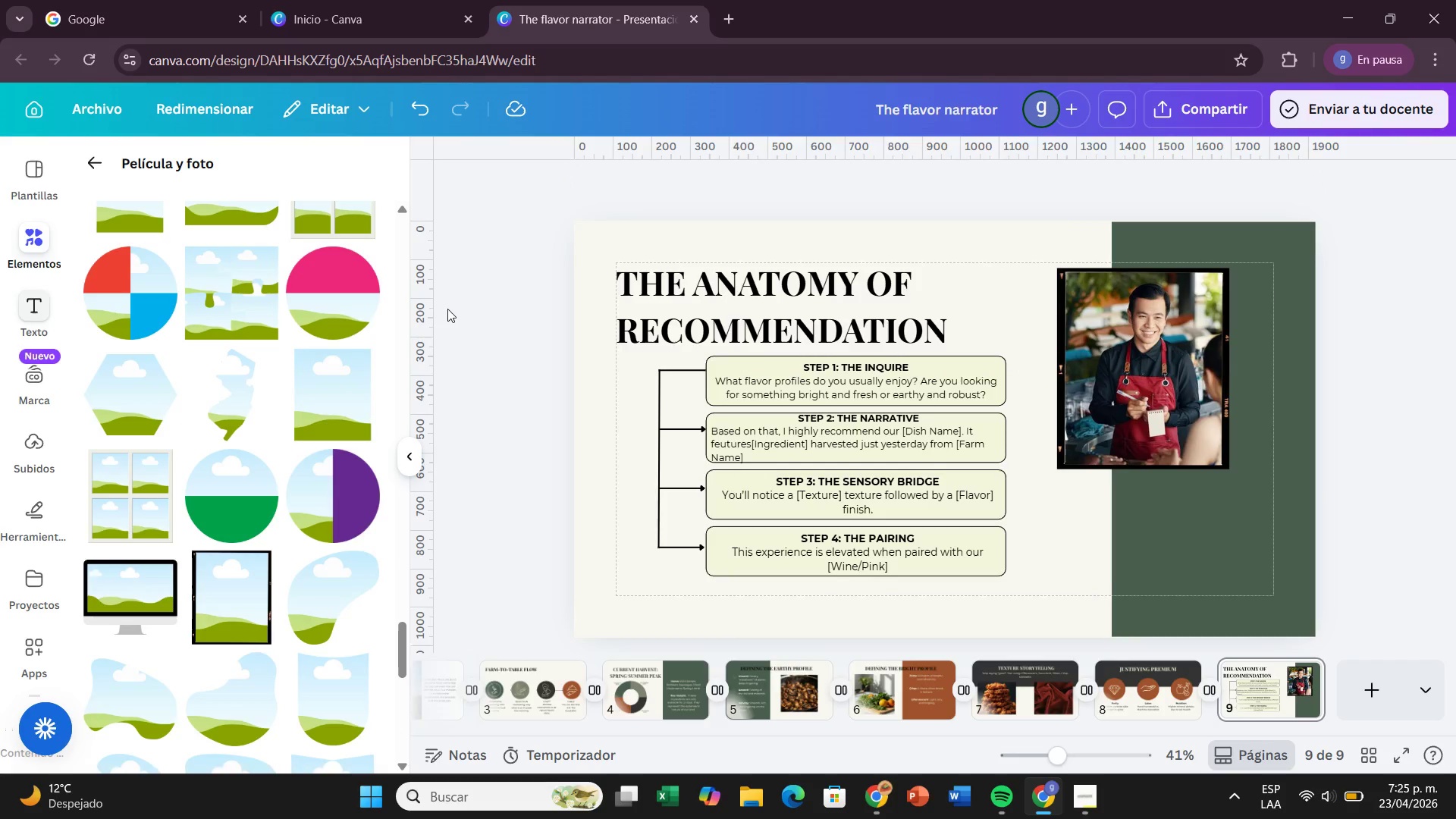 
left_click_drag(start_coordinate=[1118, 327], to_coordinate=[1138, 333])
 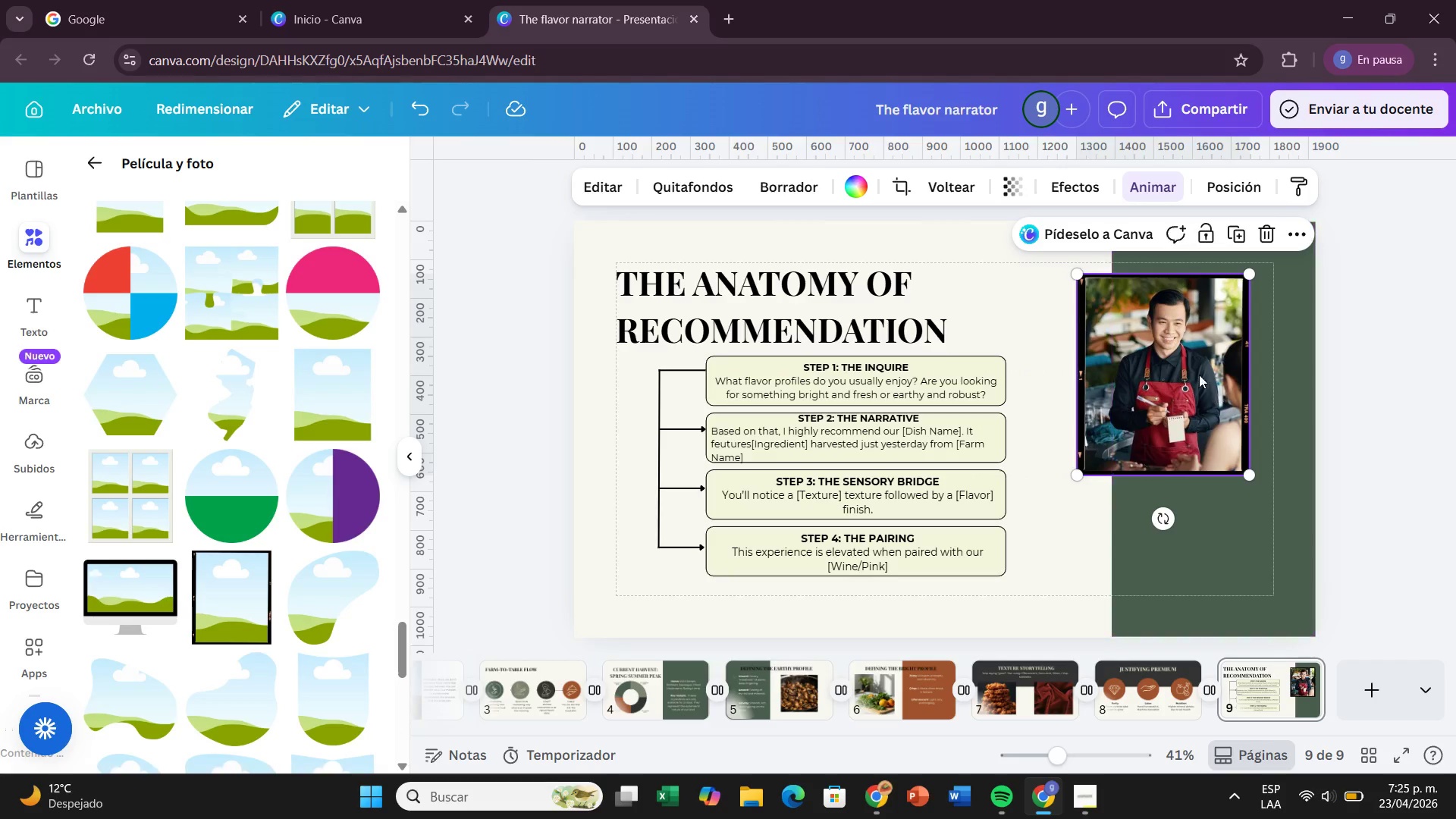 
left_click_drag(start_coordinate=[1191, 372], to_coordinate=[1200, 363])
 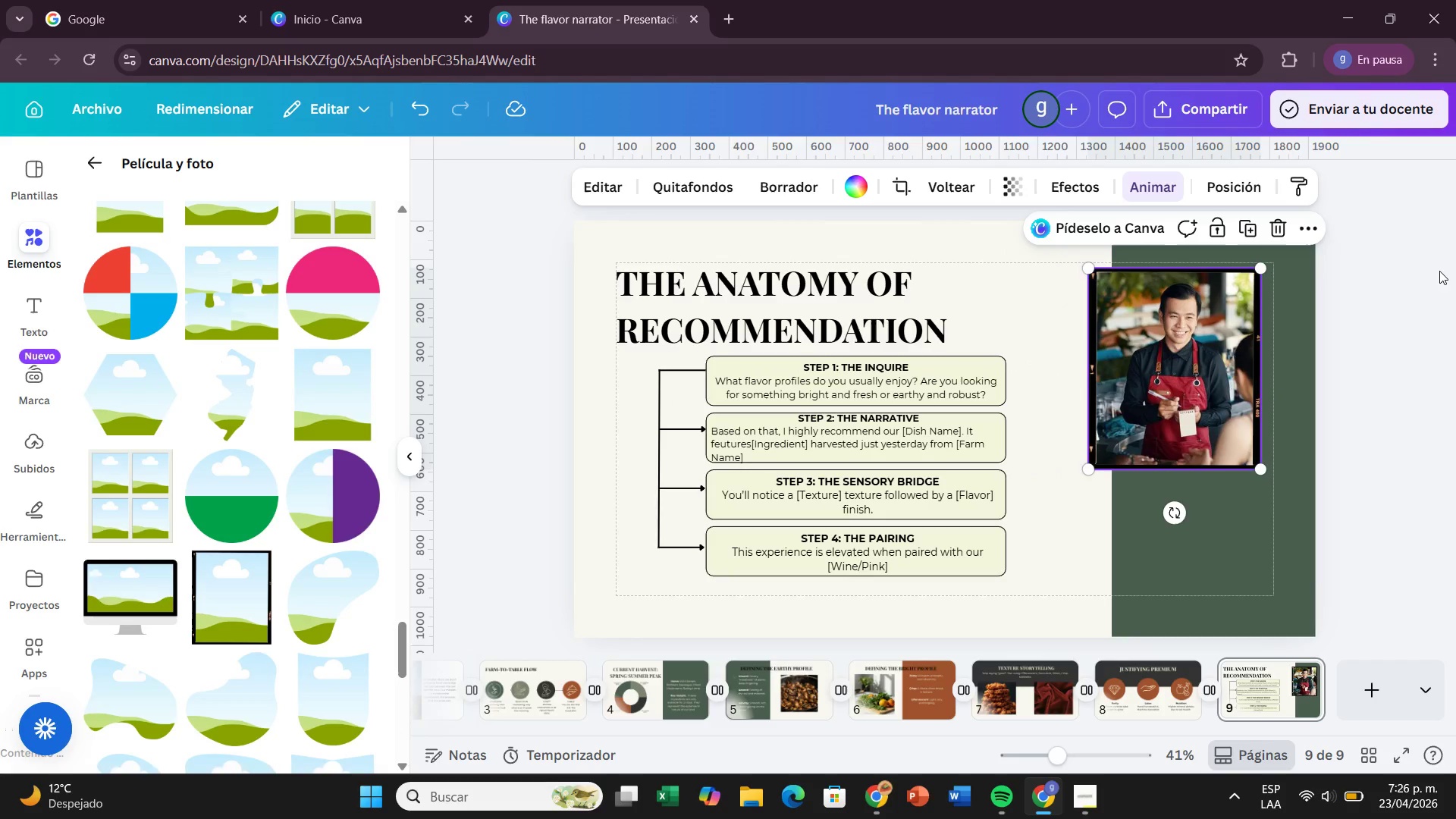 
left_click([1428, 275])
 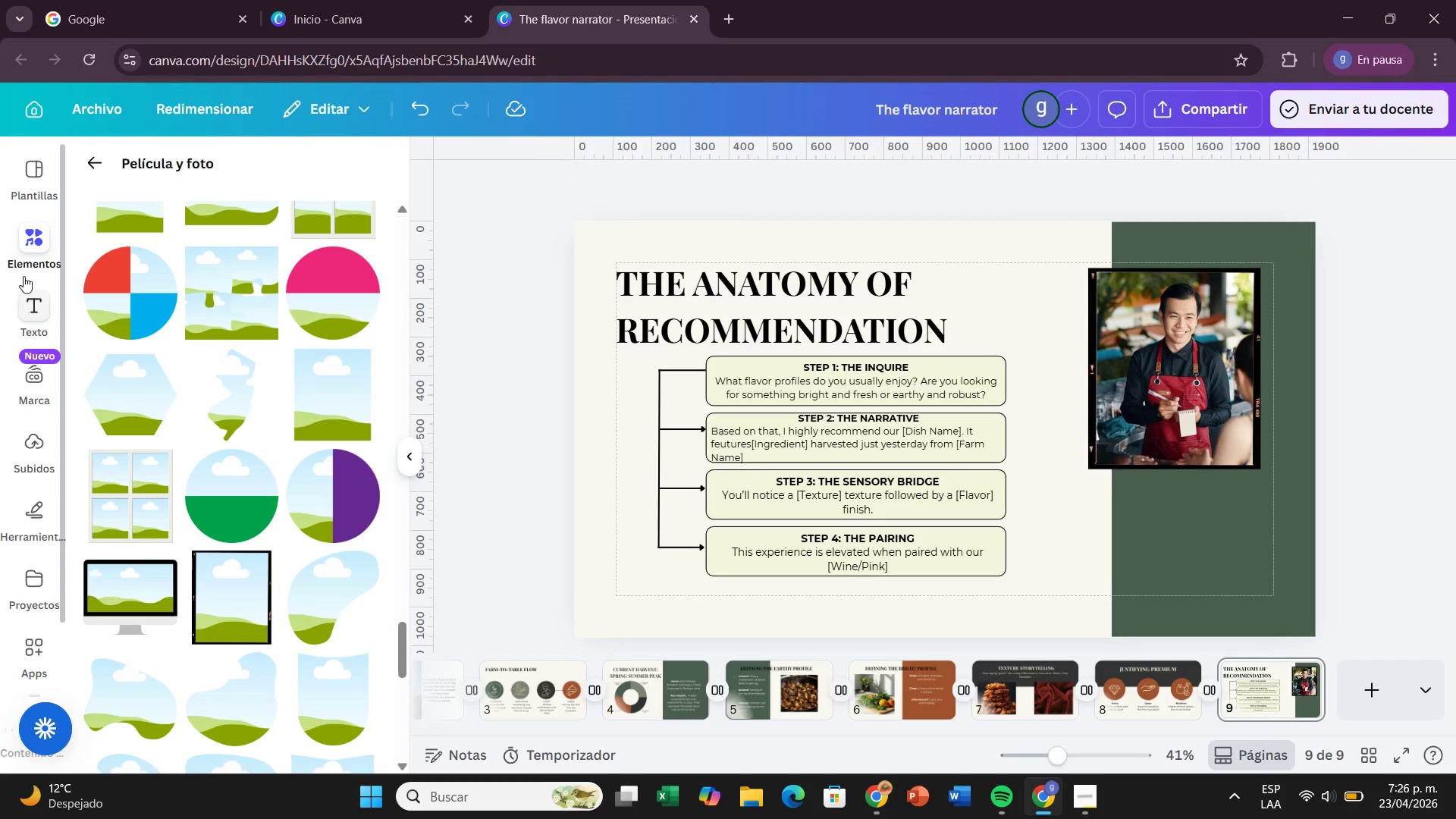 
left_click([33, 234])
 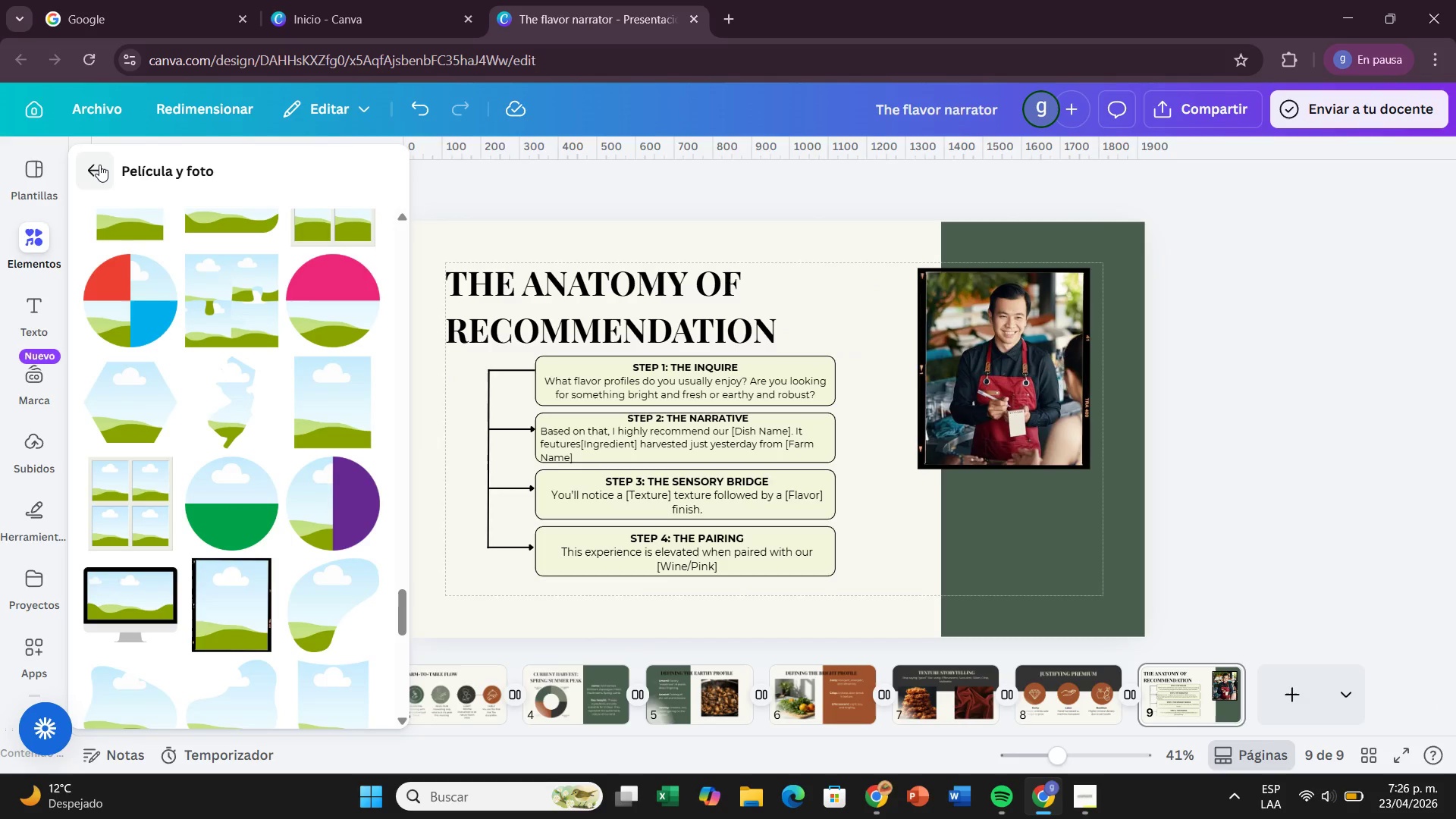 
left_click([99, 165])
 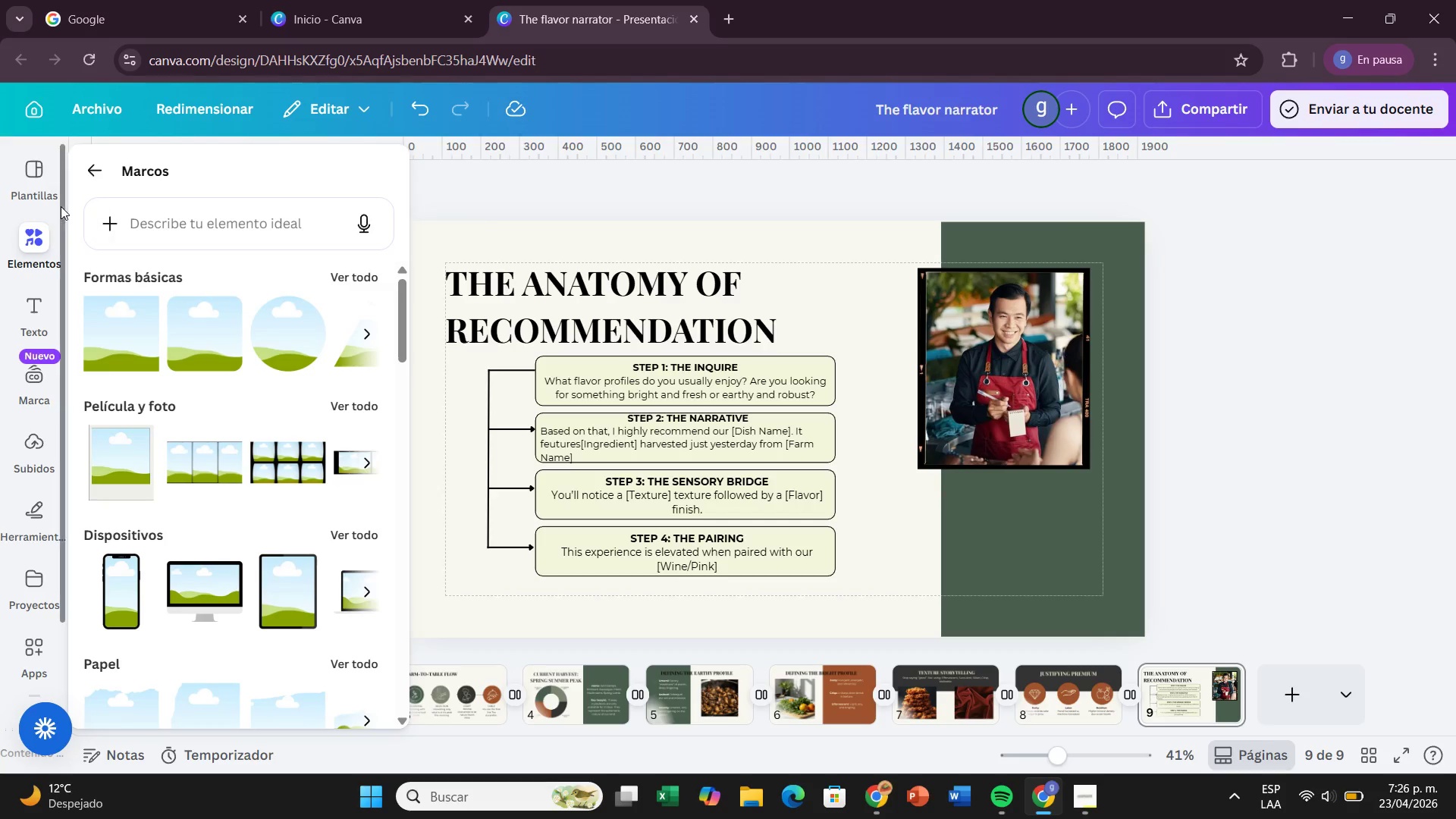 
left_click([83, 182])
 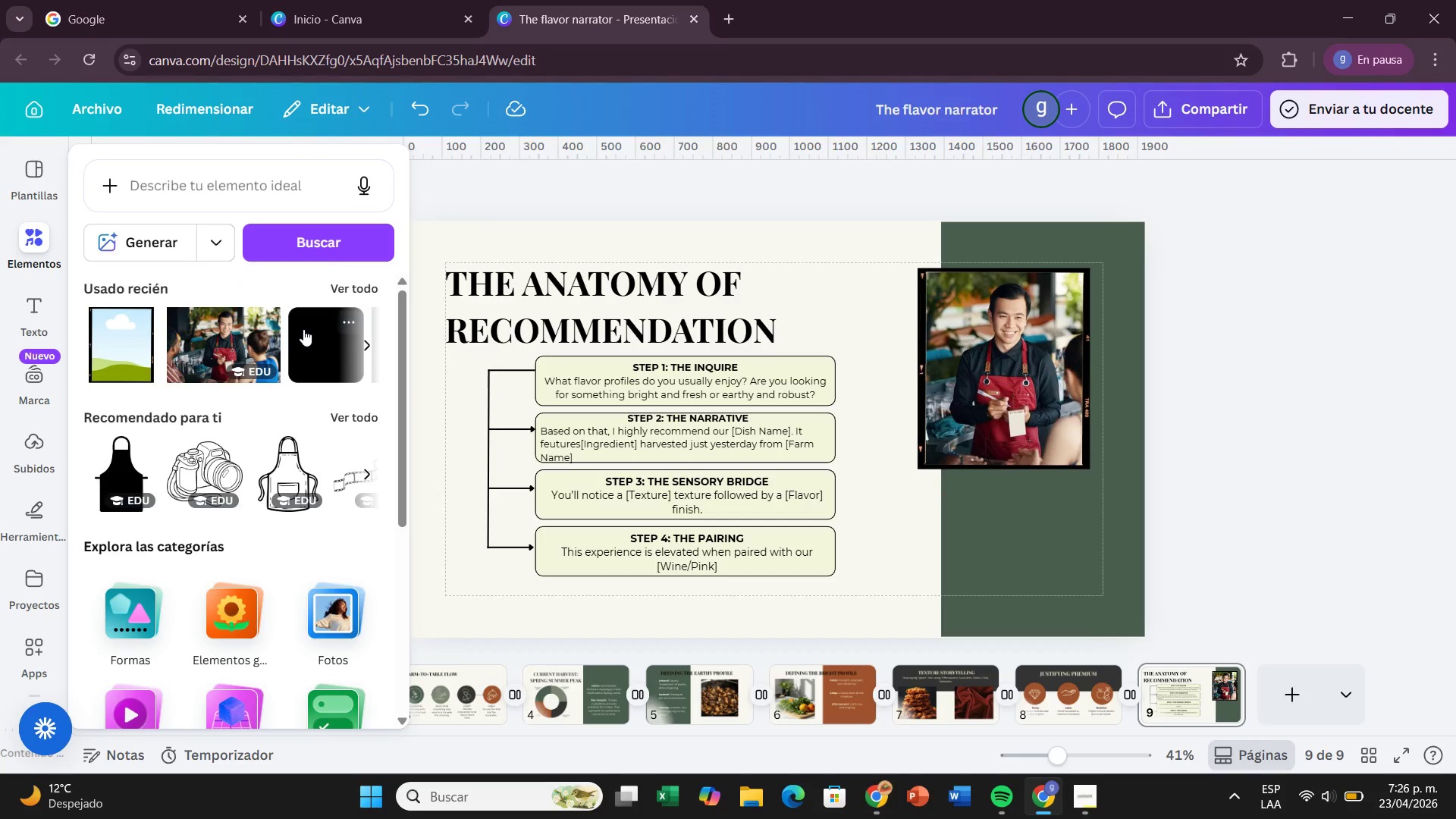 
left_click([303, 329])
 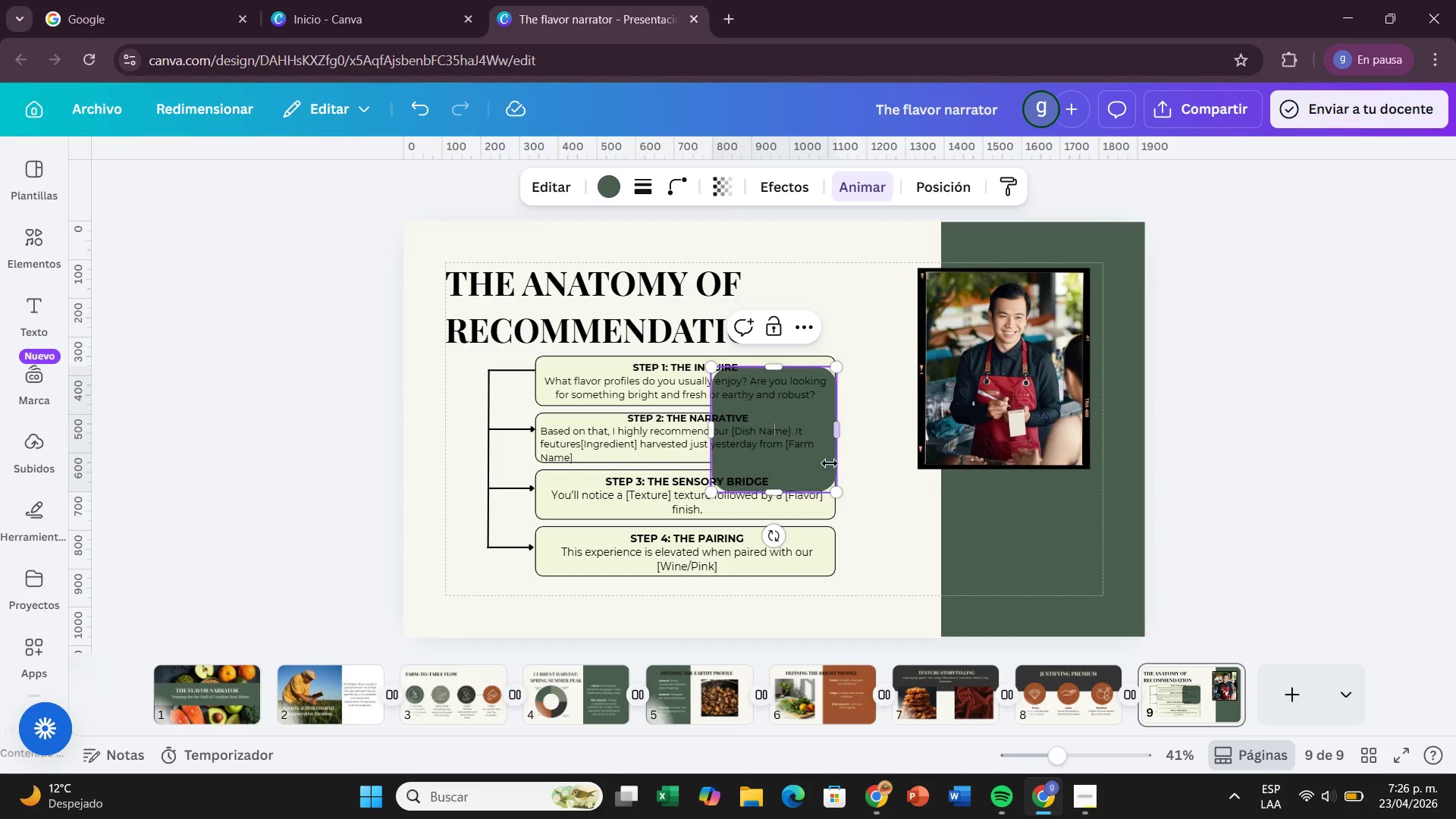 
left_click_drag(start_coordinate=[824, 469], to_coordinate=[1025, 561])
 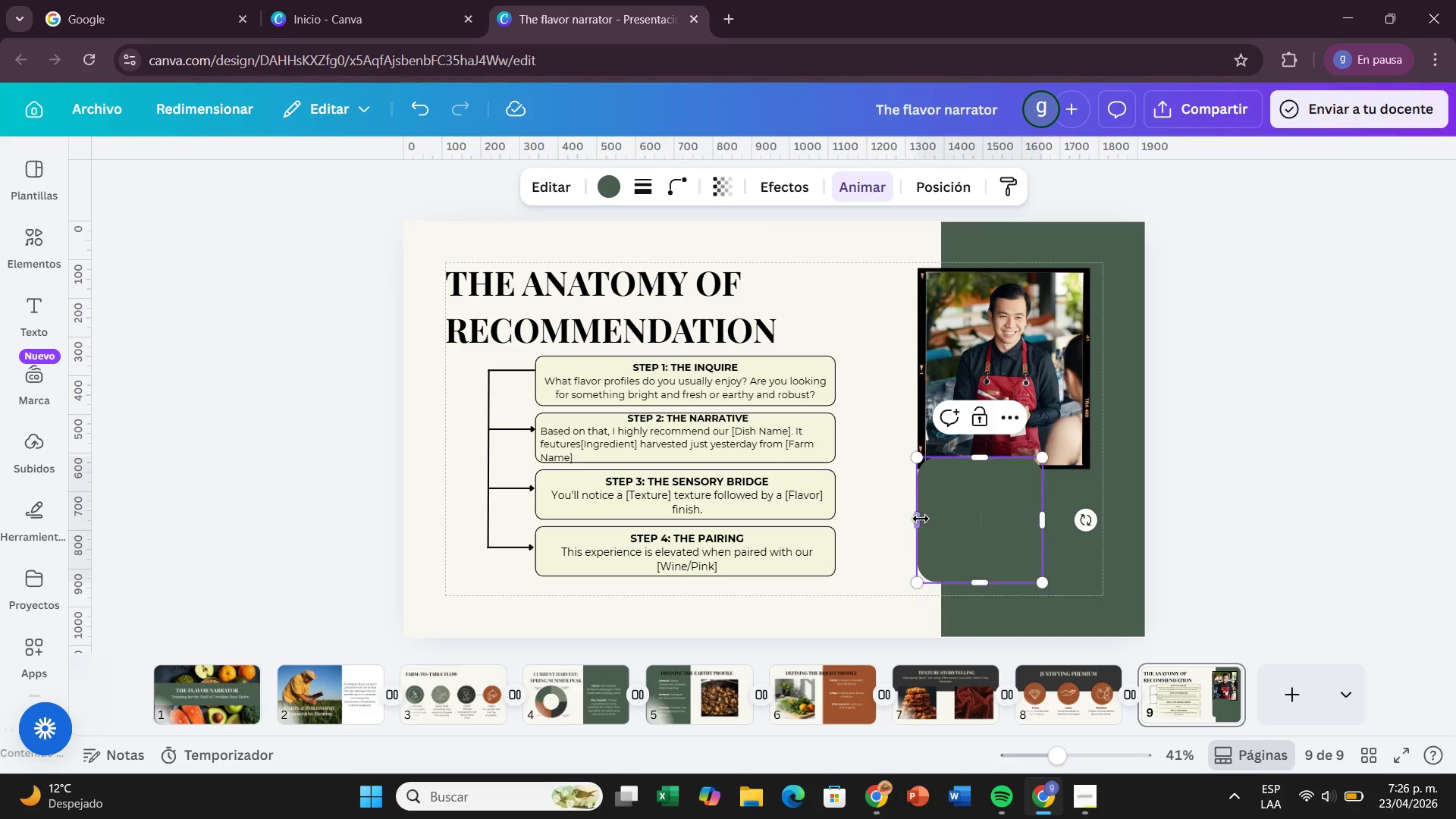 
left_click_drag(start_coordinate=[916, 519], to_coordinate=[858, 515])
 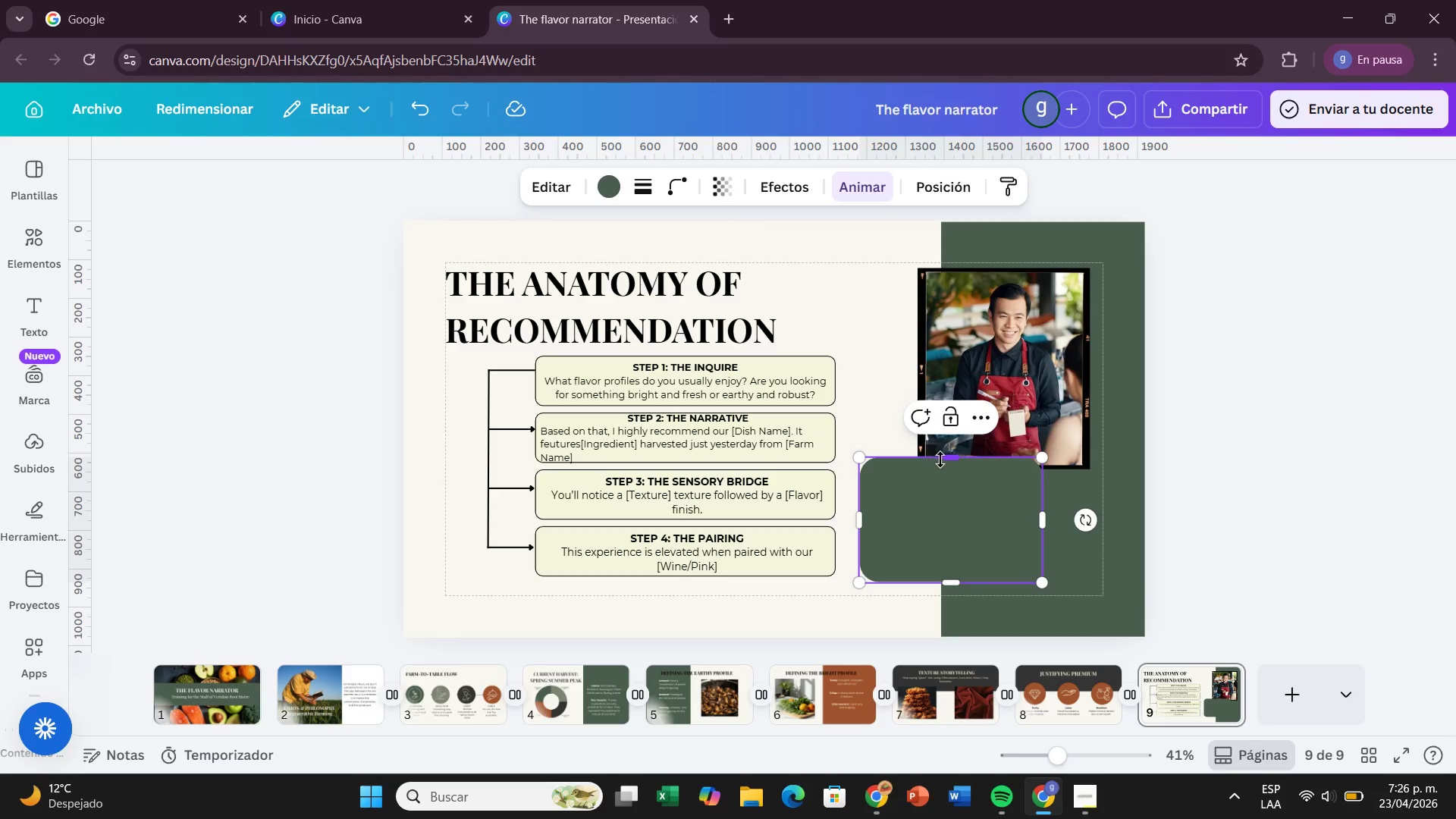 
left_click_drag(start_coordinate=[942, 459], to_coordinate=[942, 483])
 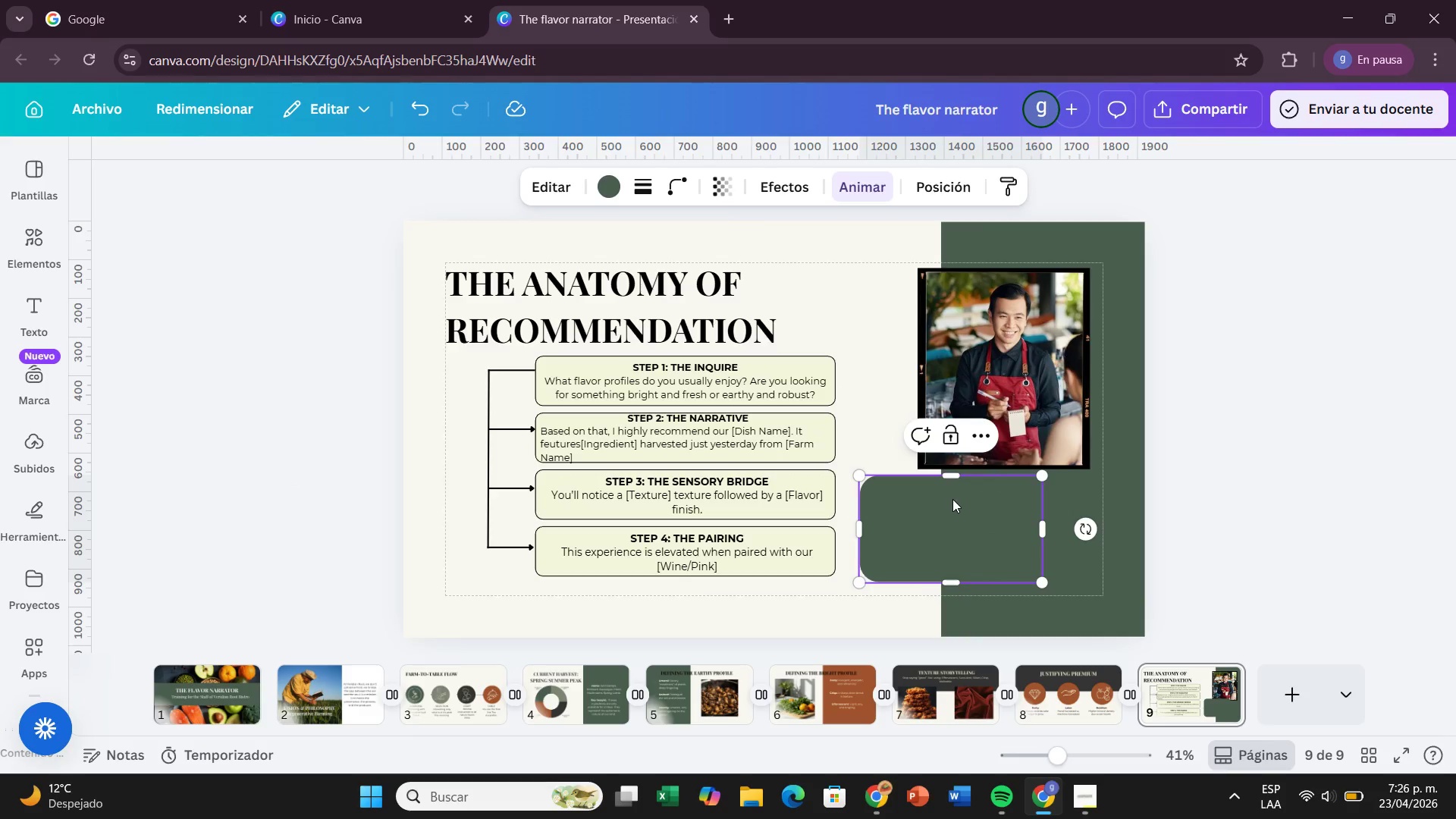 
left_click_drag(start_coordinate=[953, 499], to_coordinate=[998, 504])
 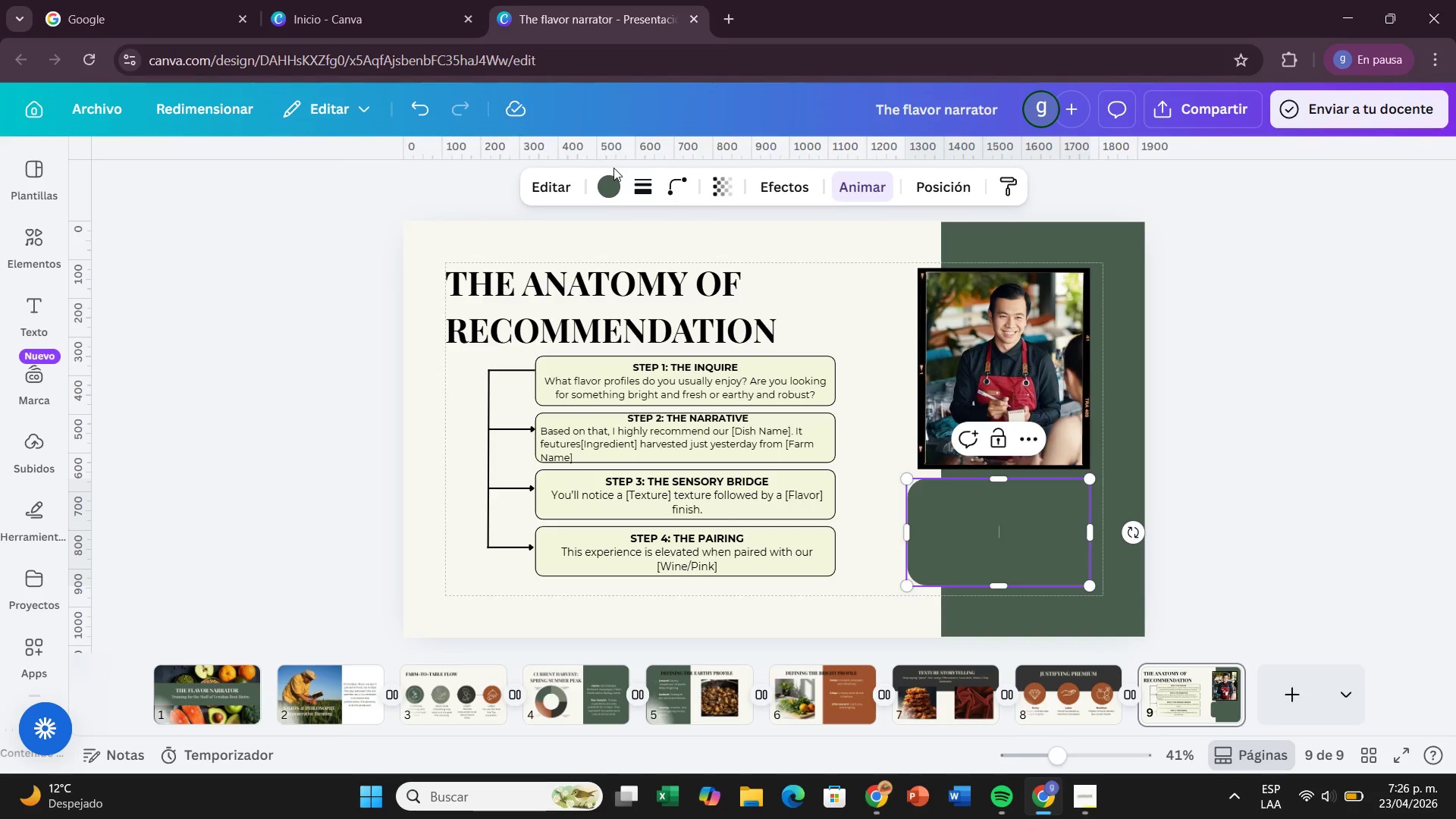 
left_click([613, 174])
 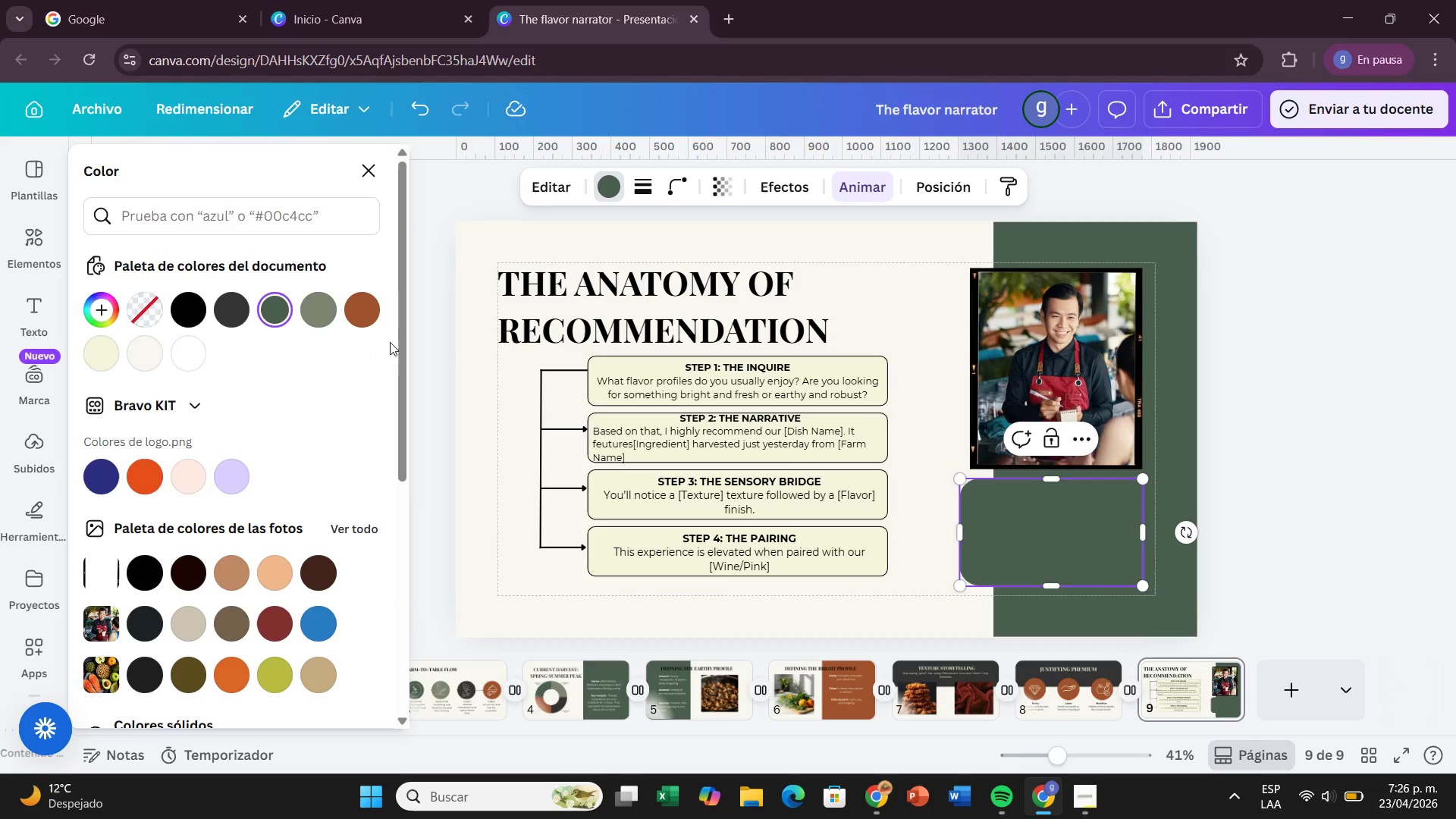 
left_click([366, 318])
 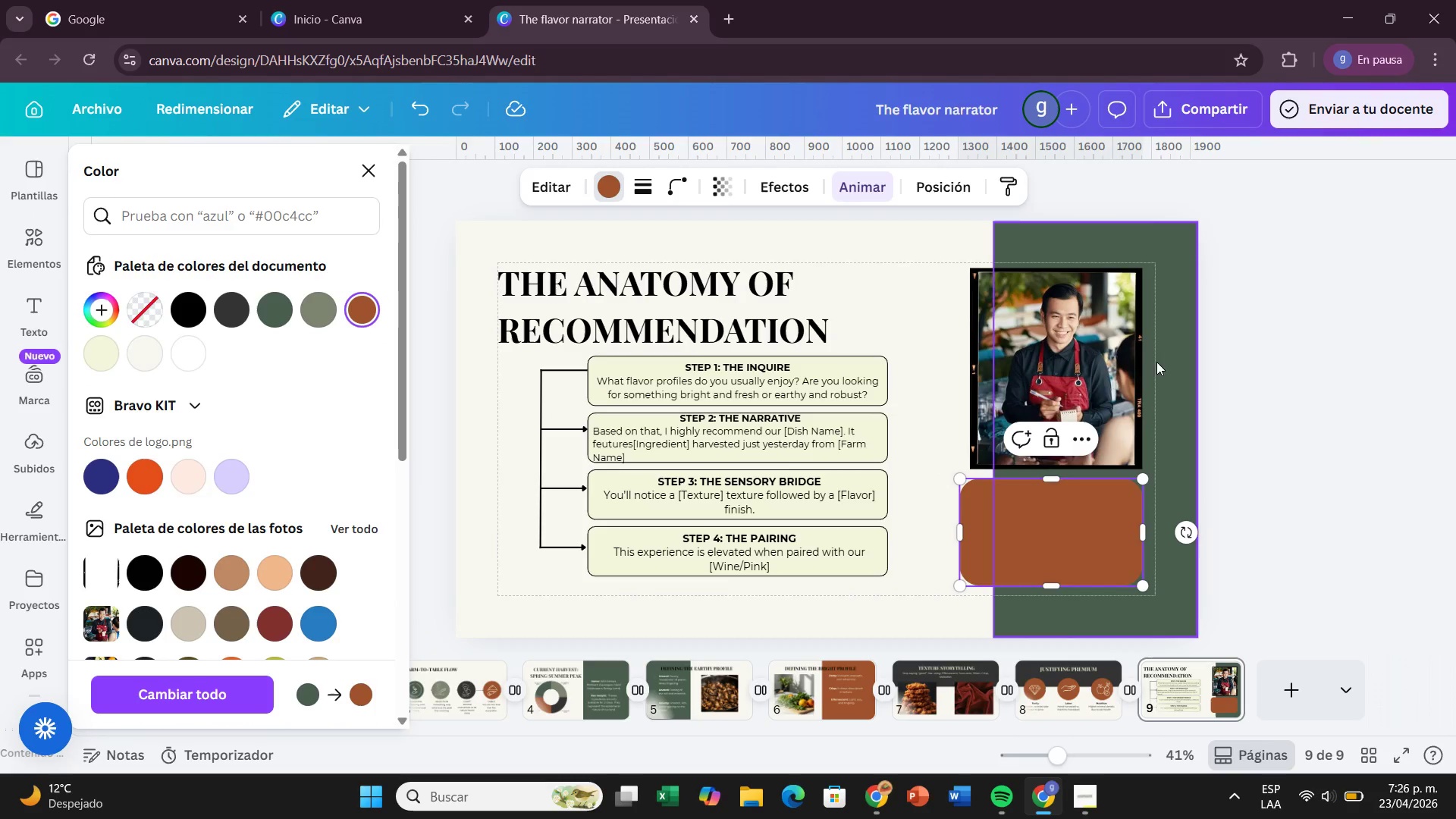 
left_click([1245, 391])
 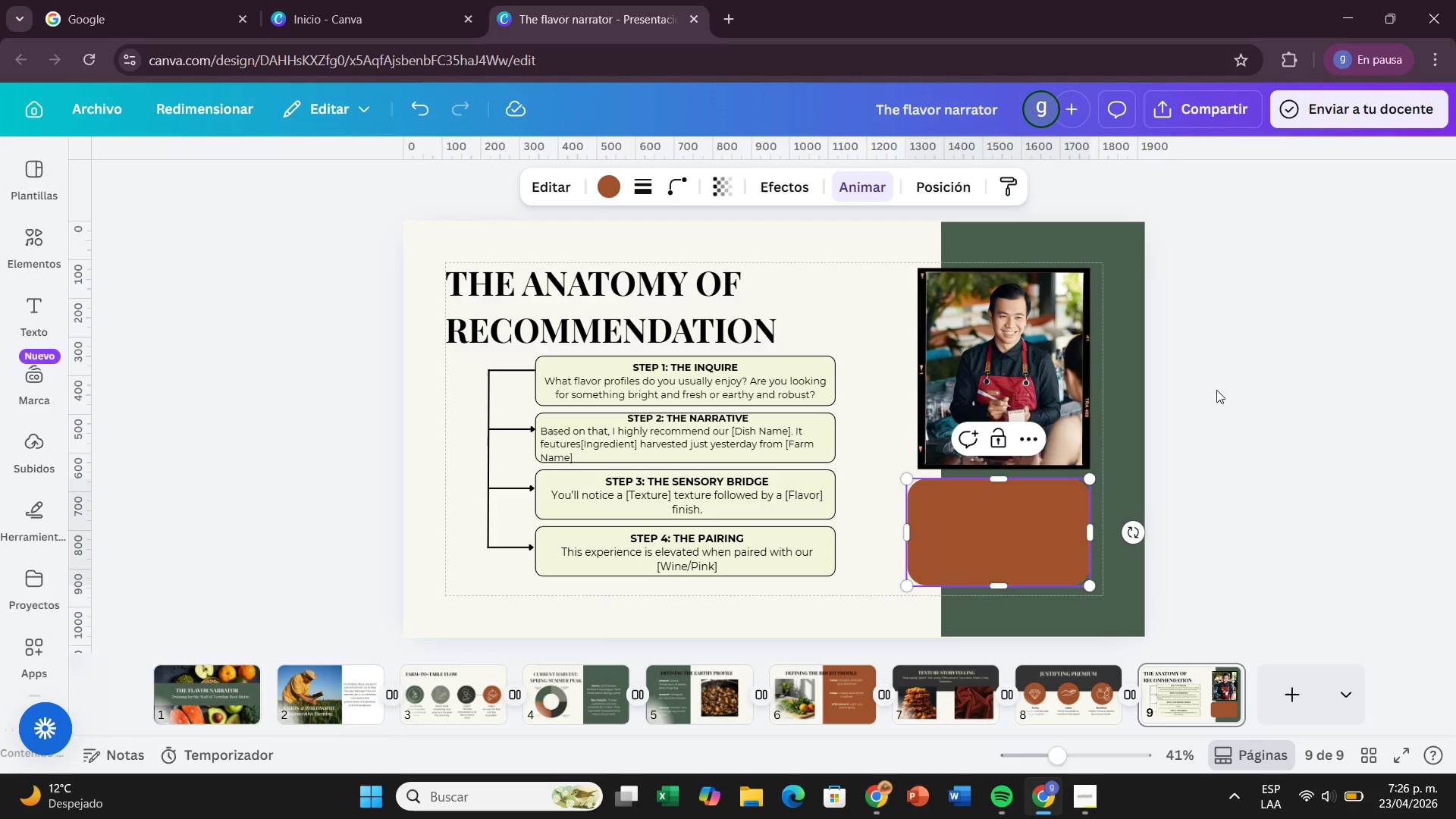 
wait(8.45)
 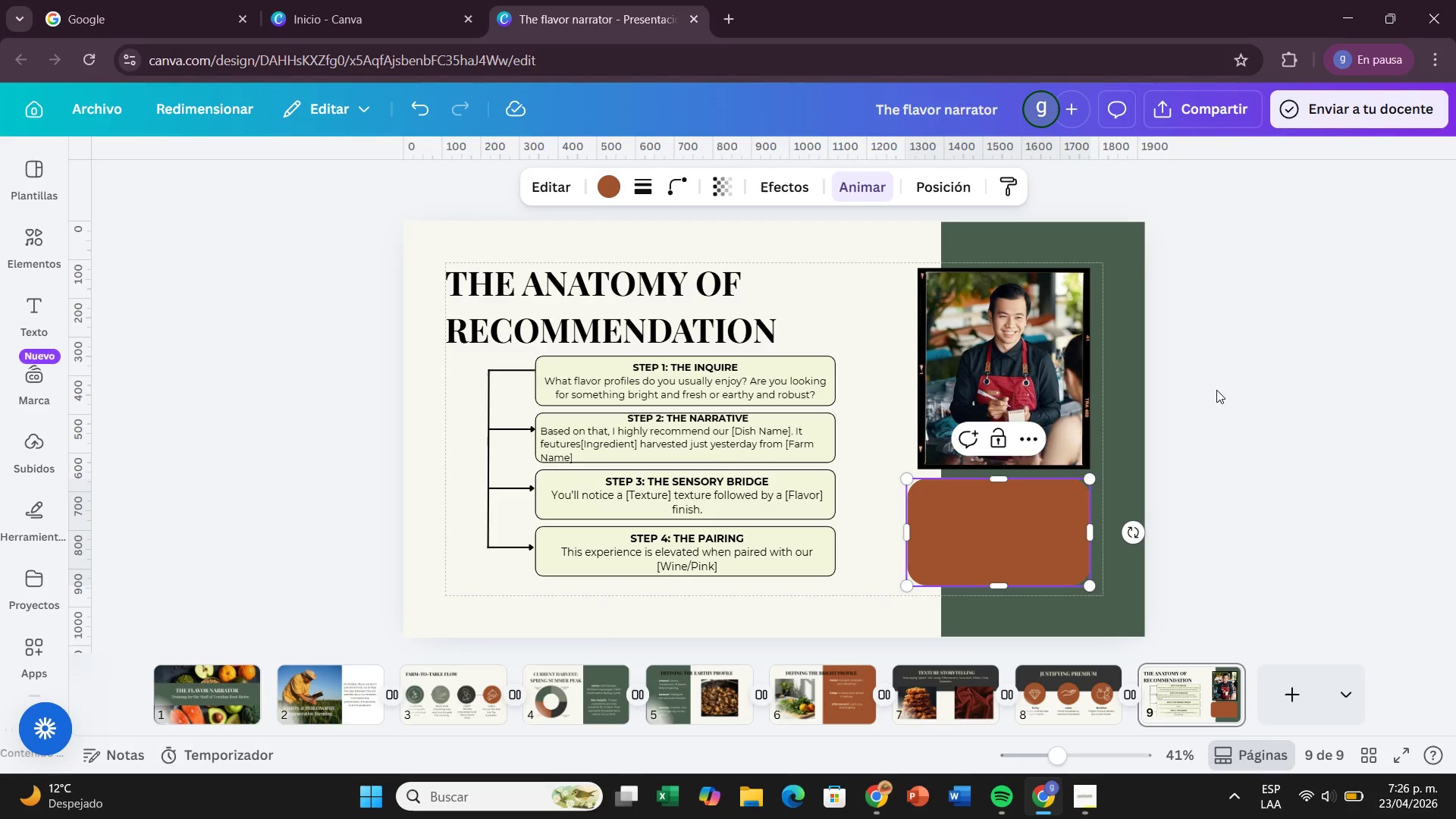 
left_click_drag(start_coordinate=[1063, 501], to_coordinate=[1067, 510])
 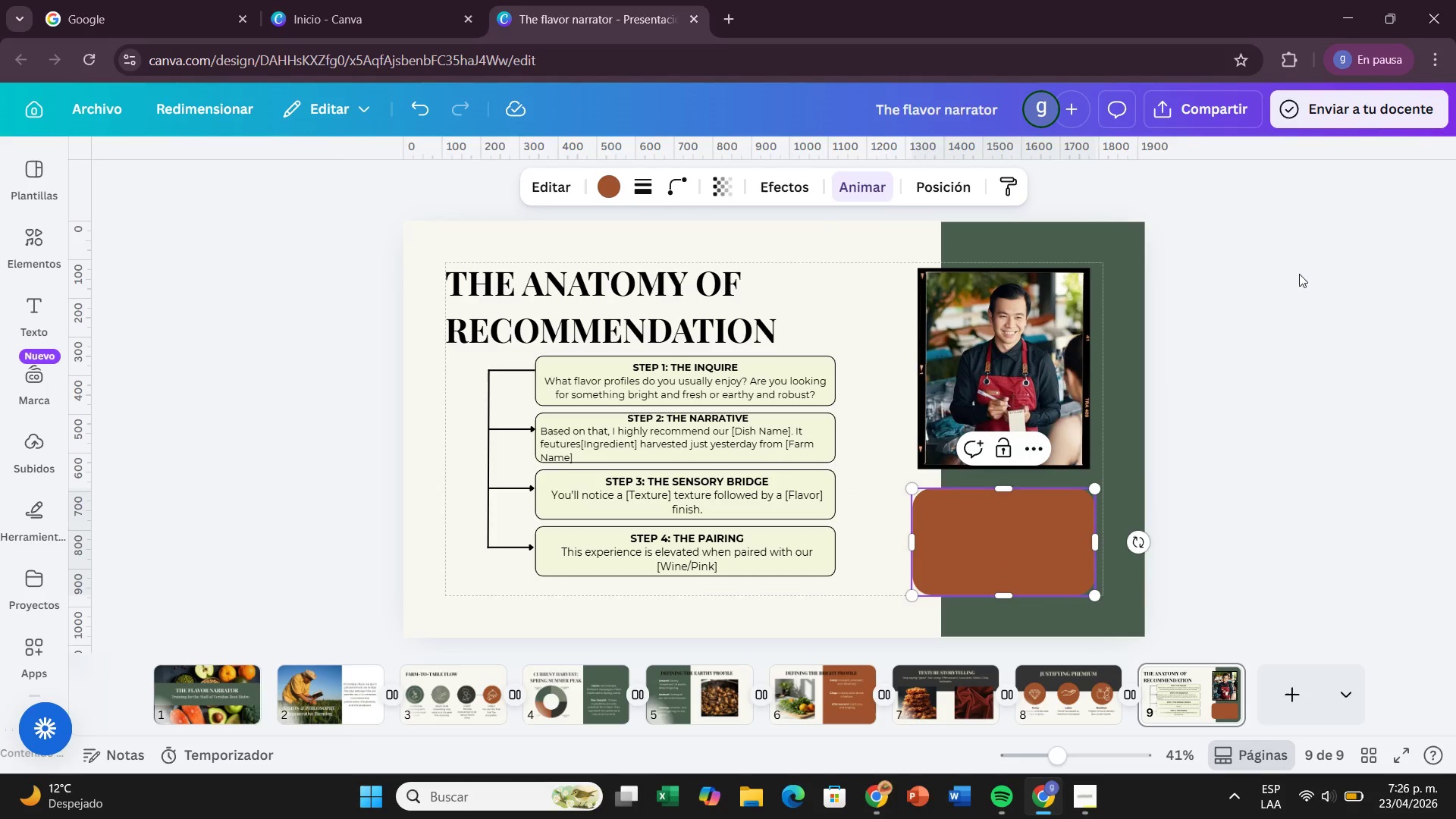 
left_click([1351, 310])
 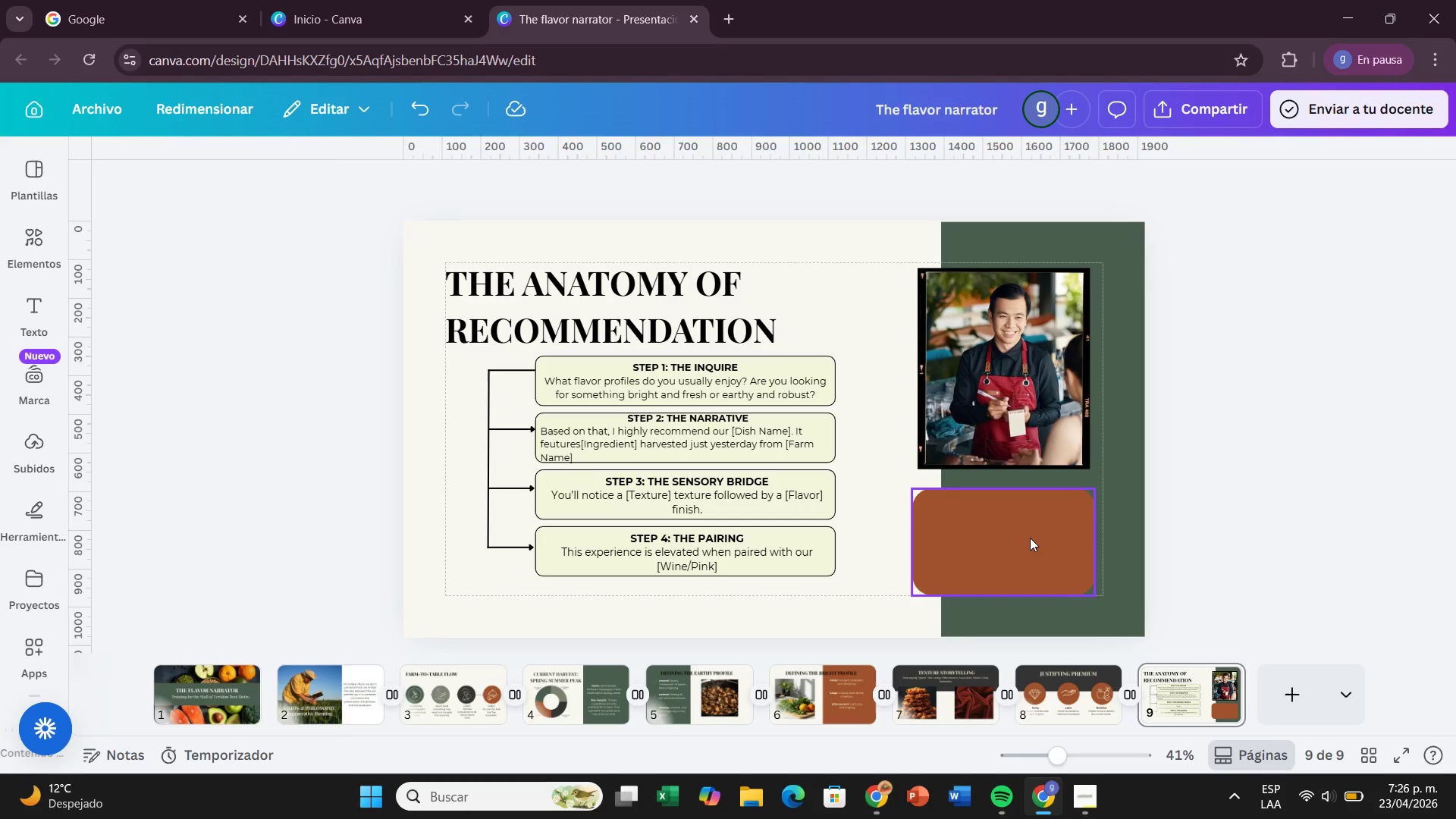 
double_click([1030, 538])
 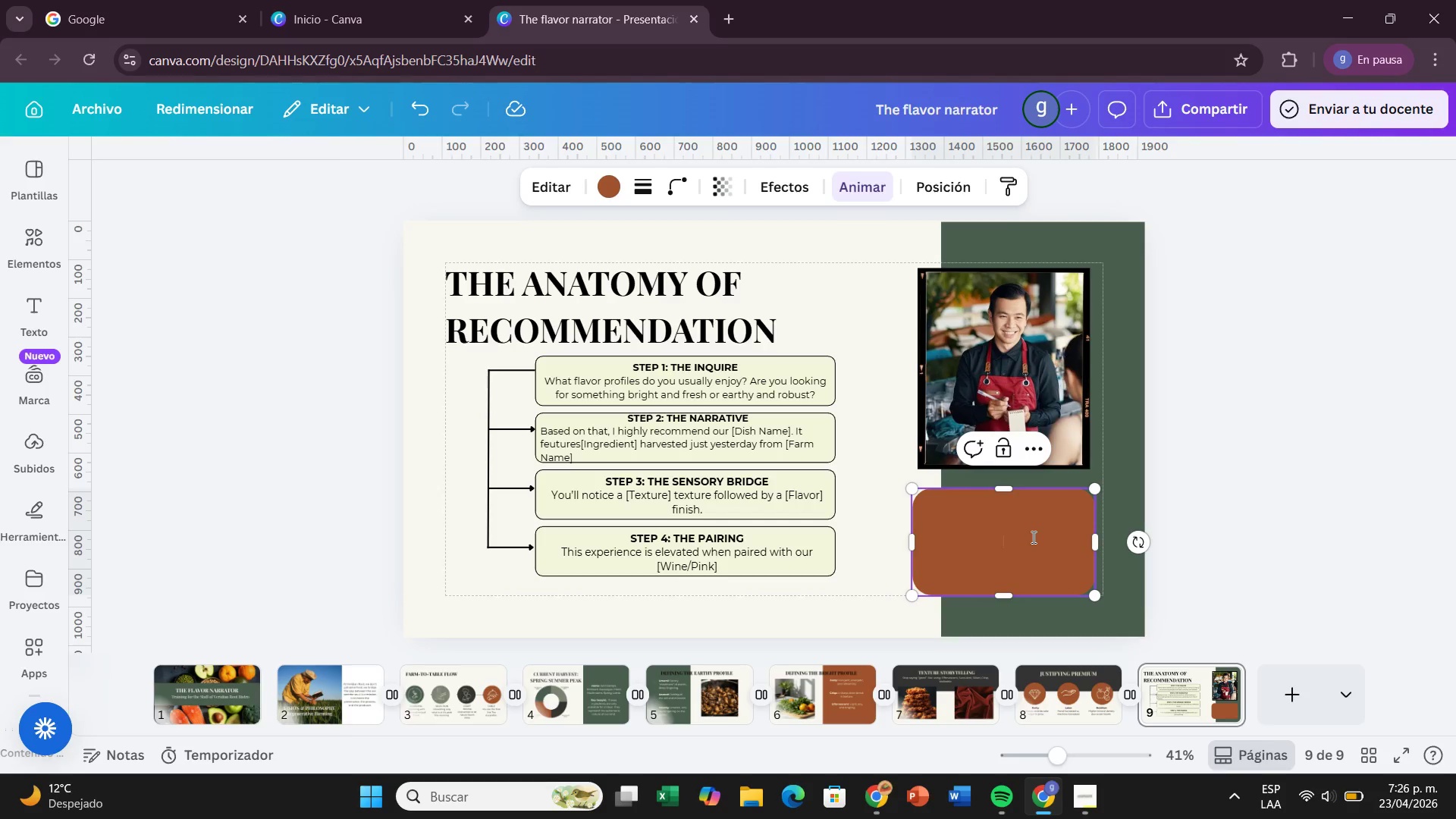 
type(GOLDEN RULE)
 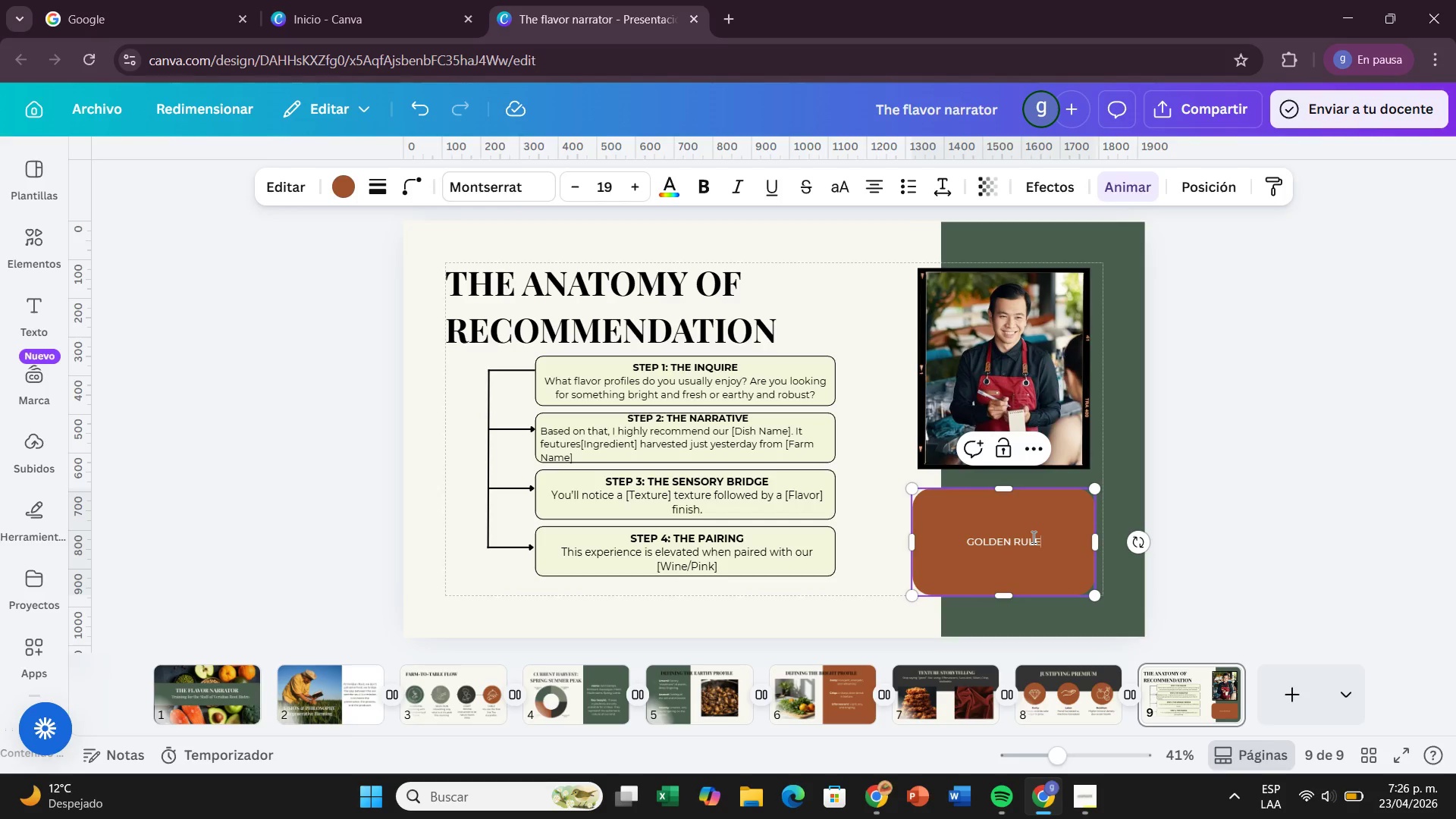 
key(Enter)
 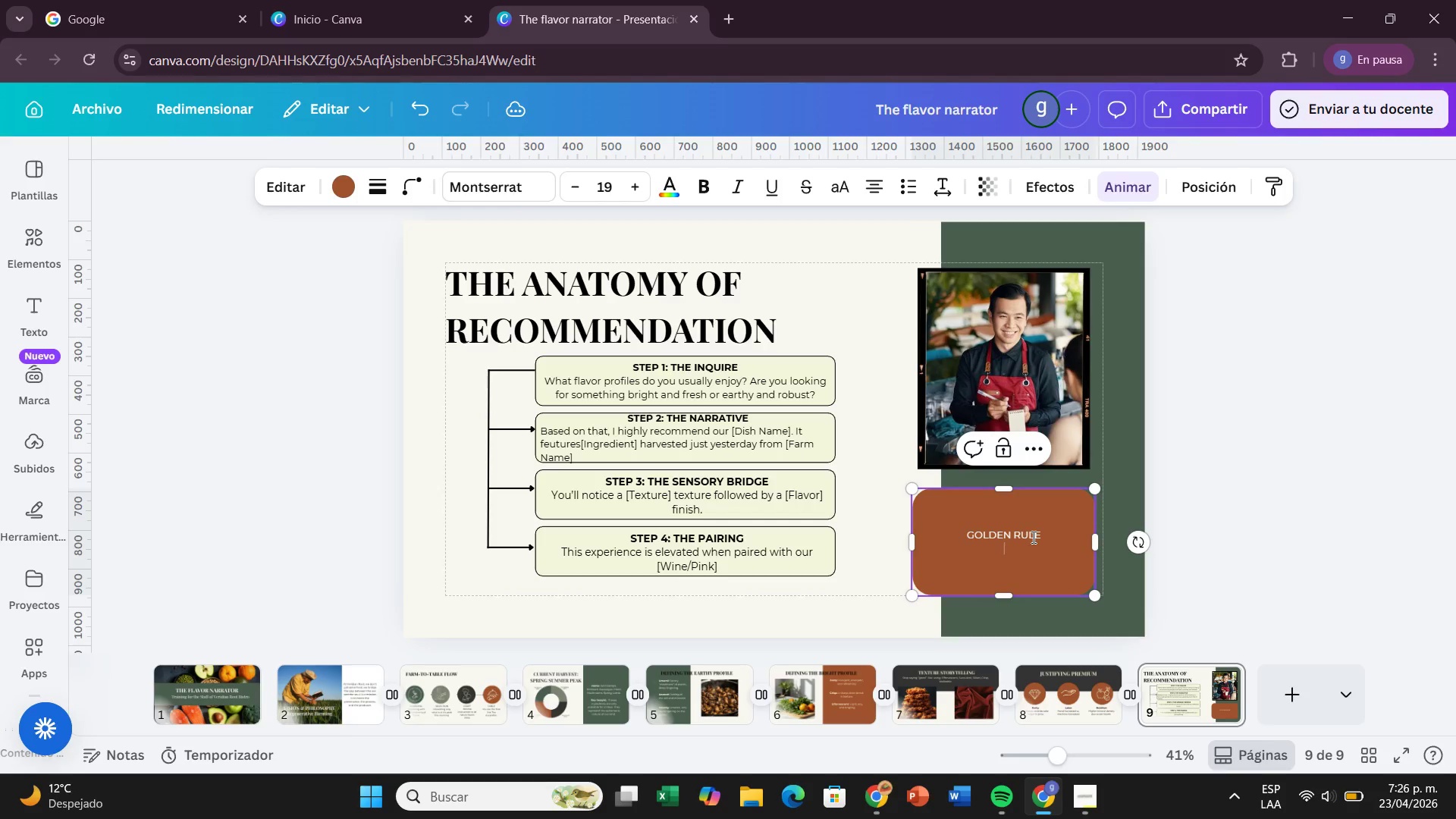 
key(Enter)
 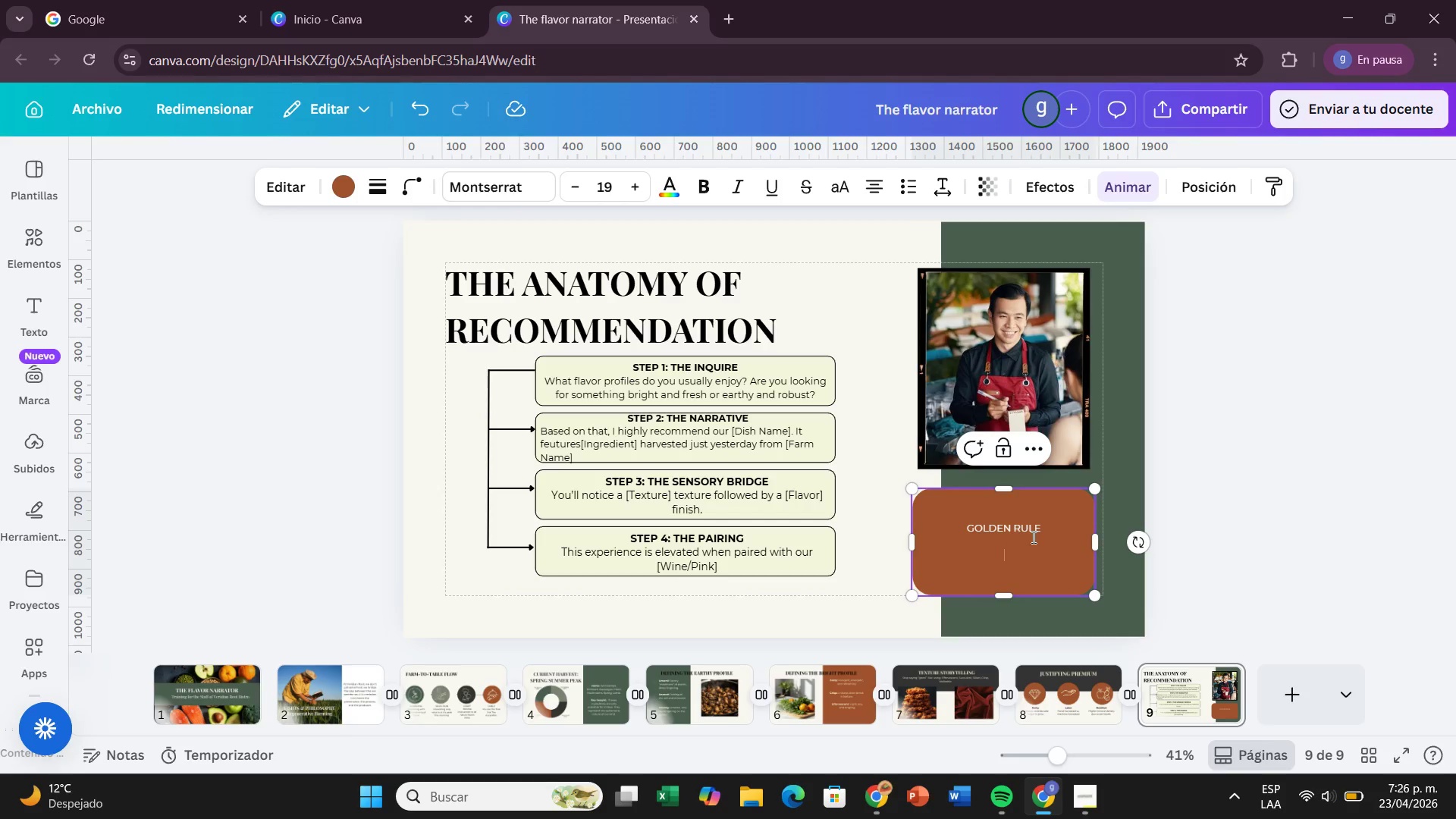 
type(Don[t just take an order. Tell a story that justifies thr )
key(Backspace)
key(Backspace)
type(r passion behim)
key(Backspace)
key(Backspace)
key(Backspace)
key(Backspace)
key(Backspace)
key(Backspace)
key(Backspace)
key(Backspace)
type(e passion )
 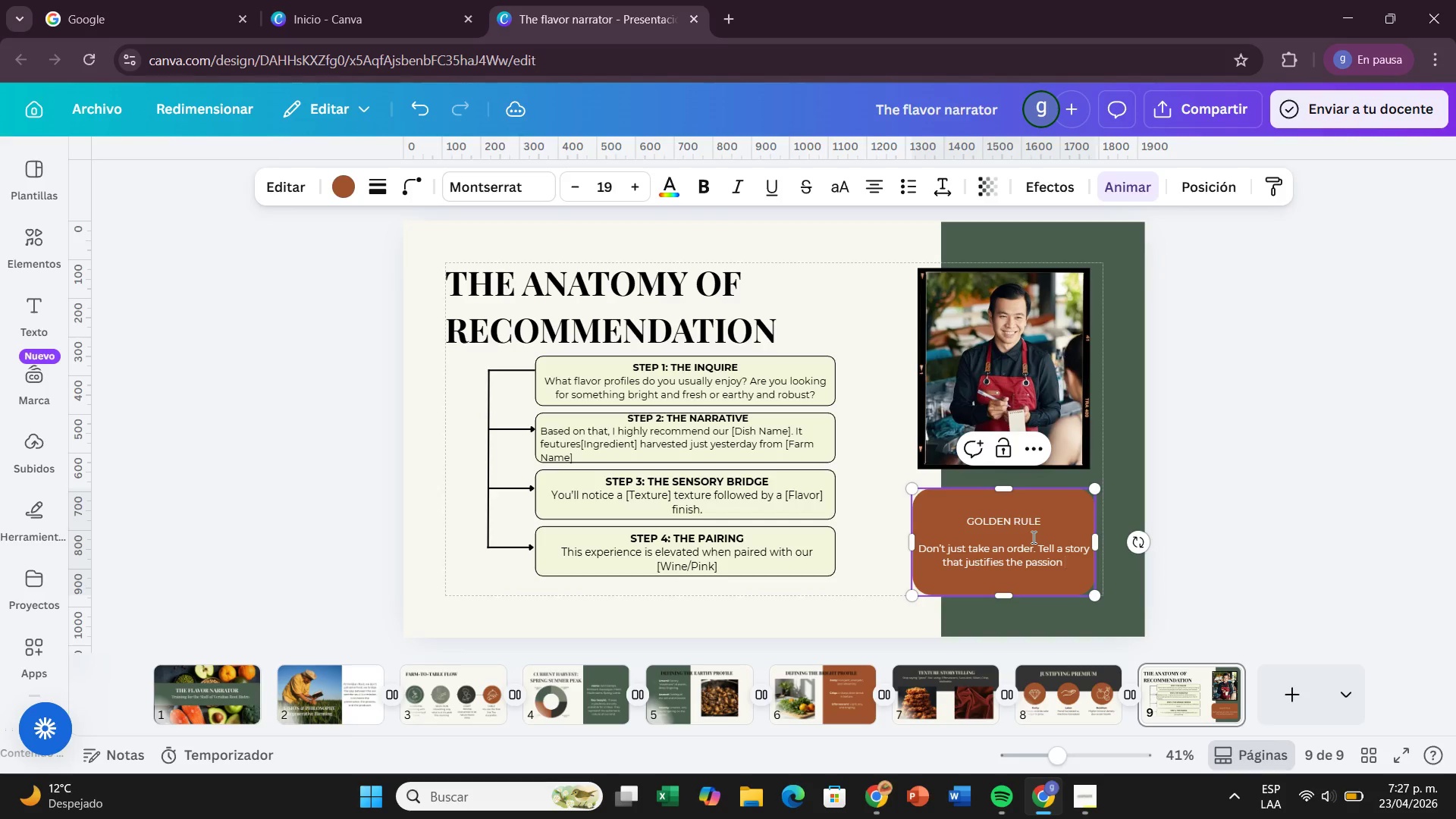 
type(behind the plate.)
 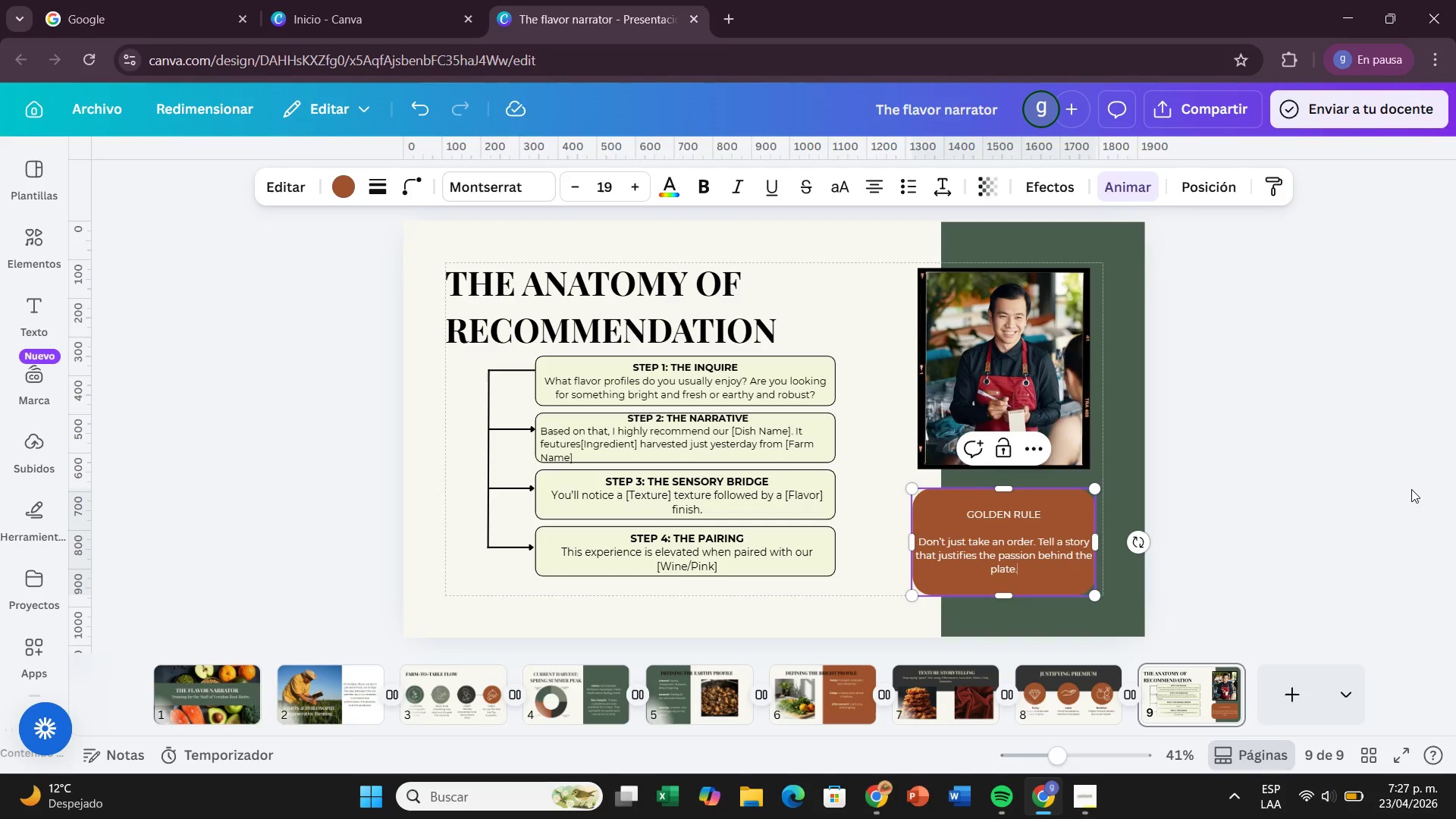 
left_click([1401, 485])
 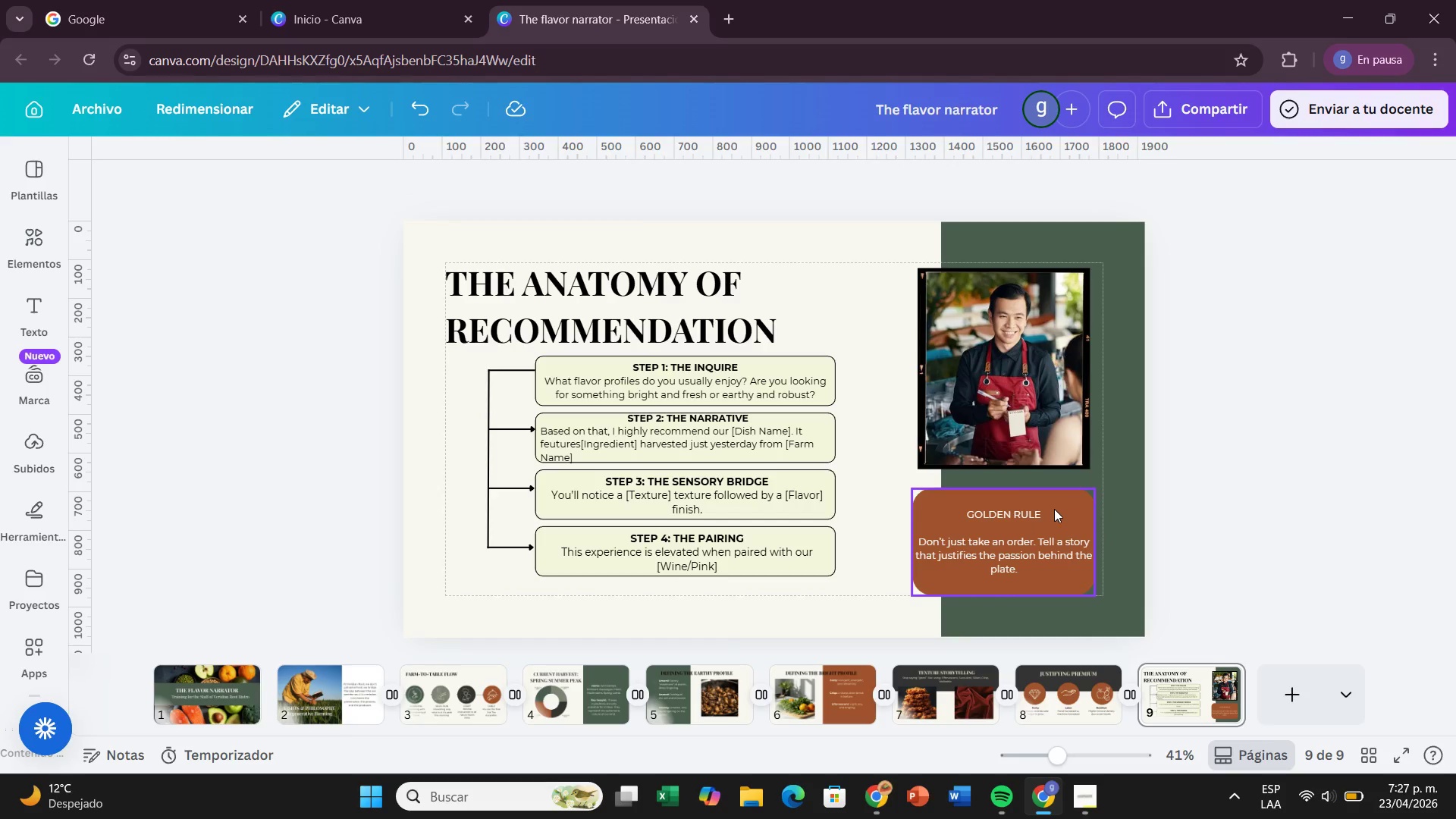 
left_click([1050, 513])
 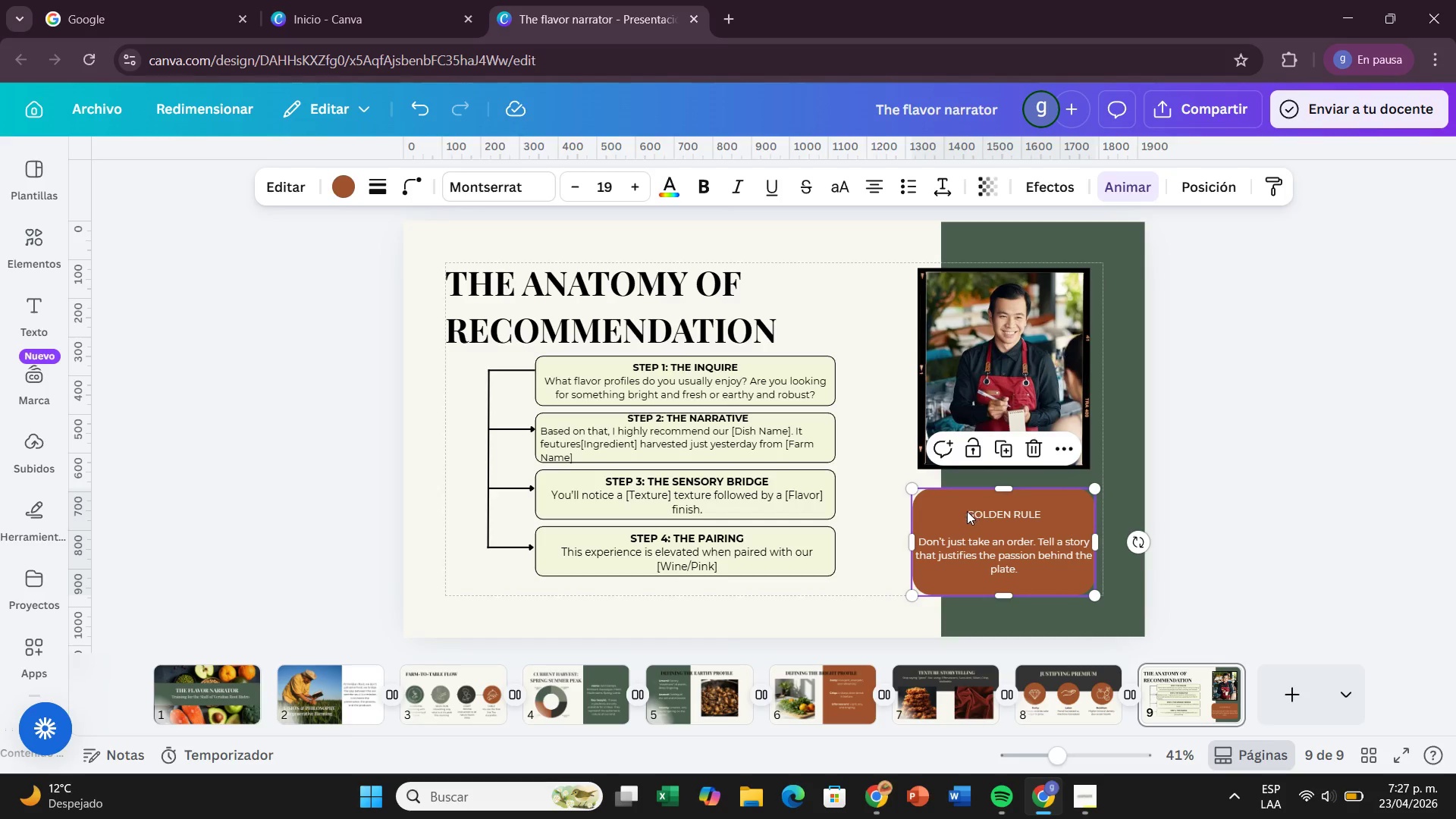 
left_click([967, 511])
 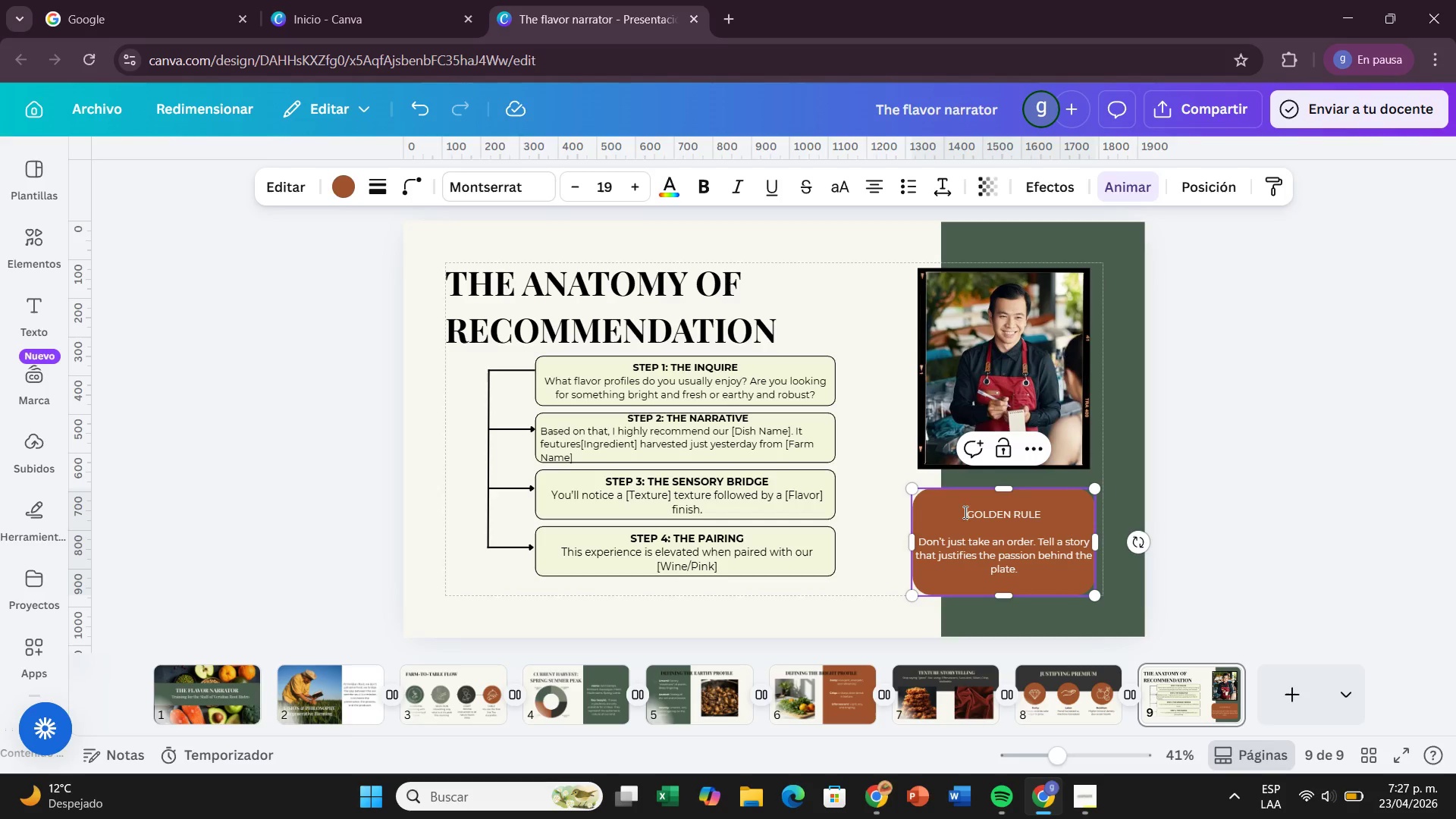 
left_click_drag(start_coordinate=[964, 512], to_coordinate=[1073, 578])
 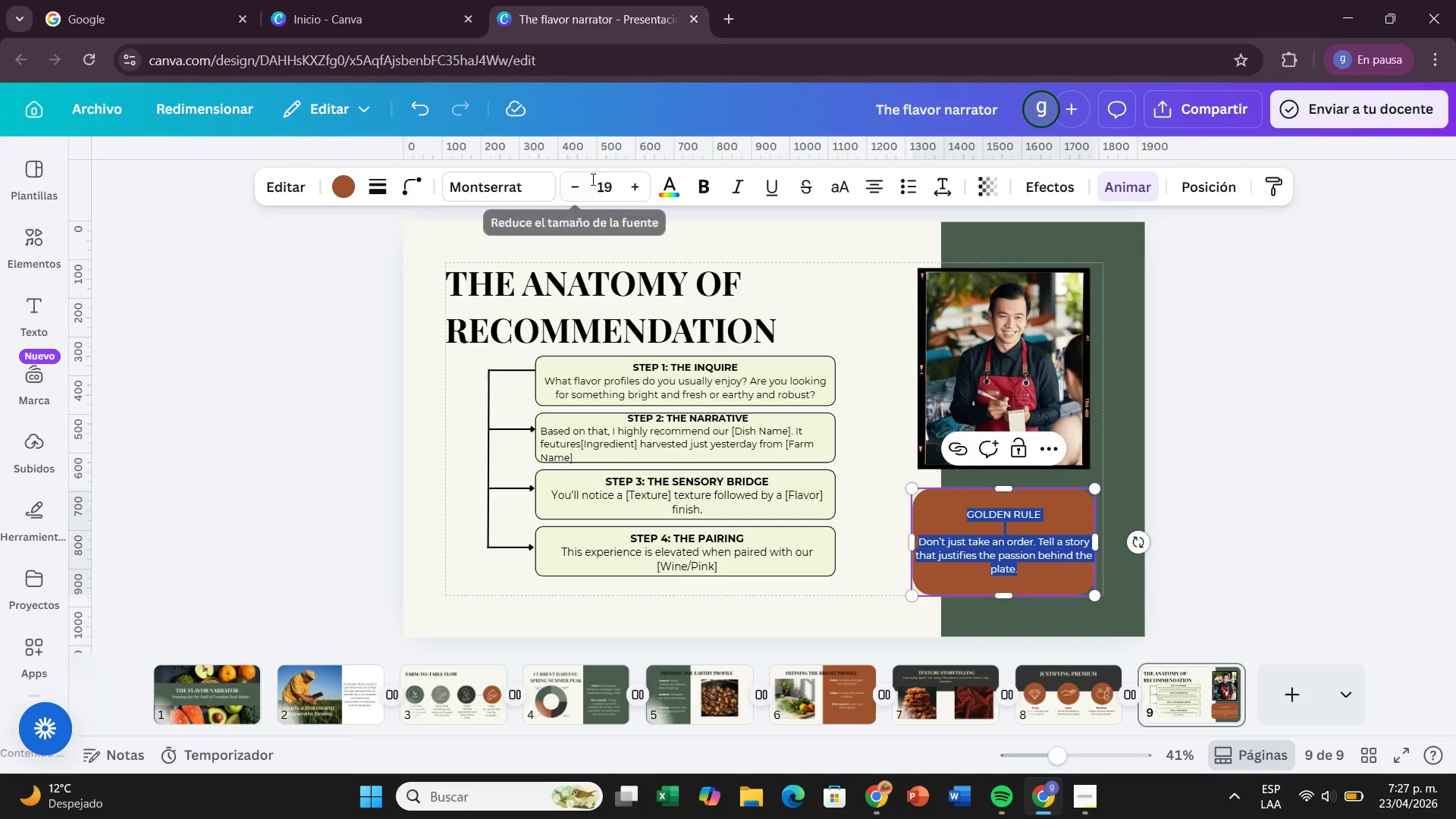 
left_click([639, 190])
 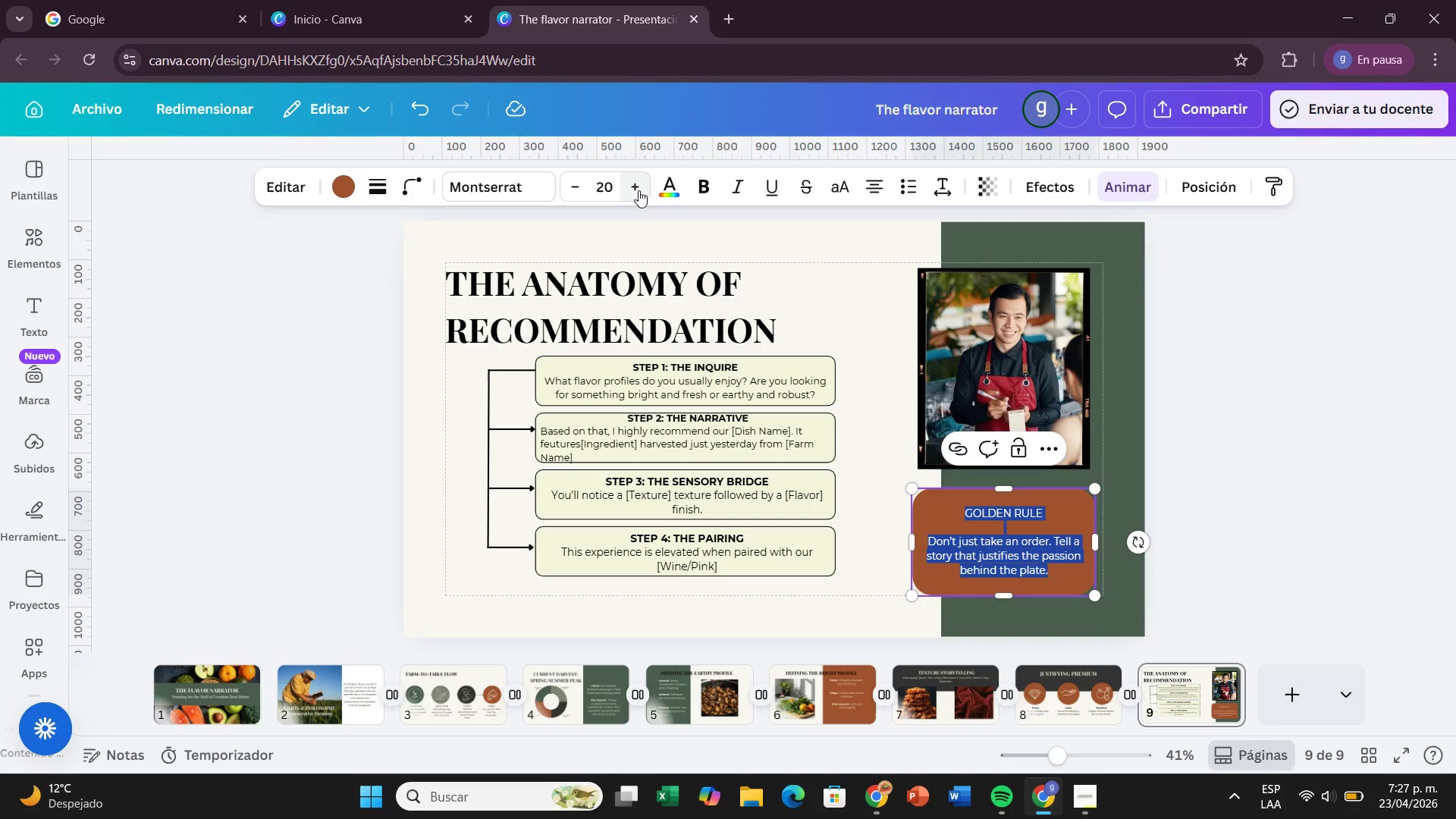 
left_click([639, 190])
 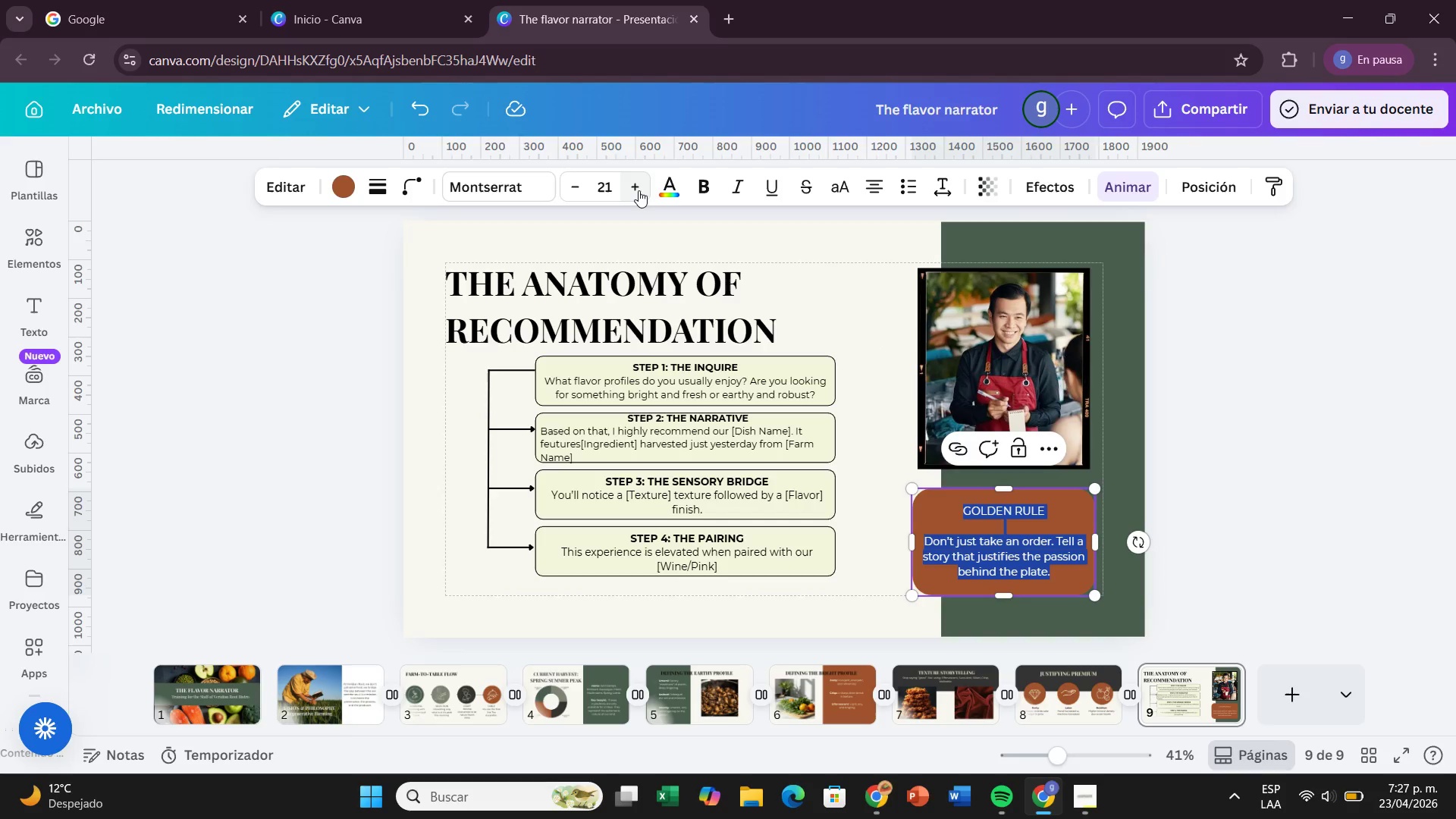 
left_click([639, 190])
 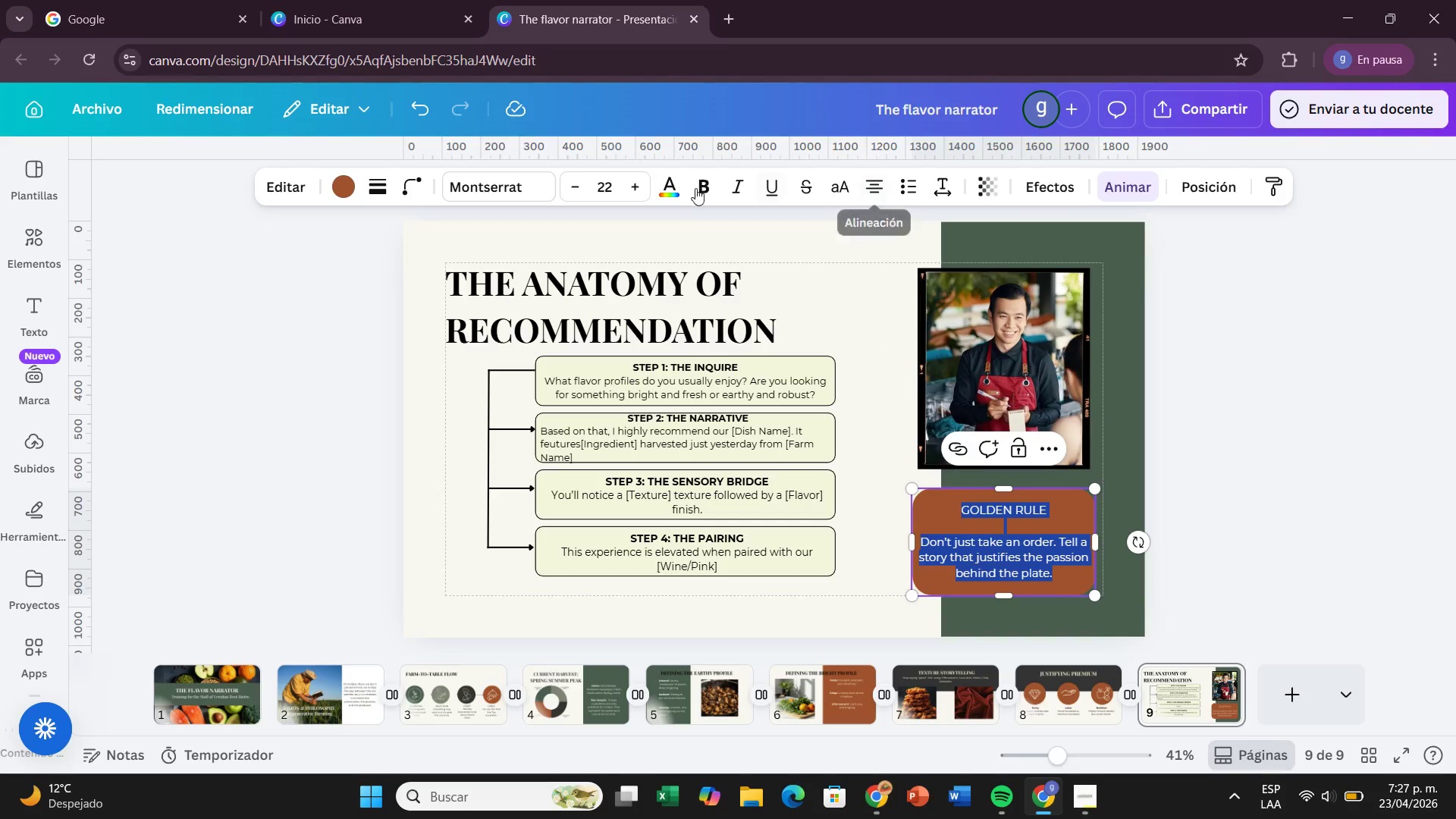 
left_click([546, 185])
 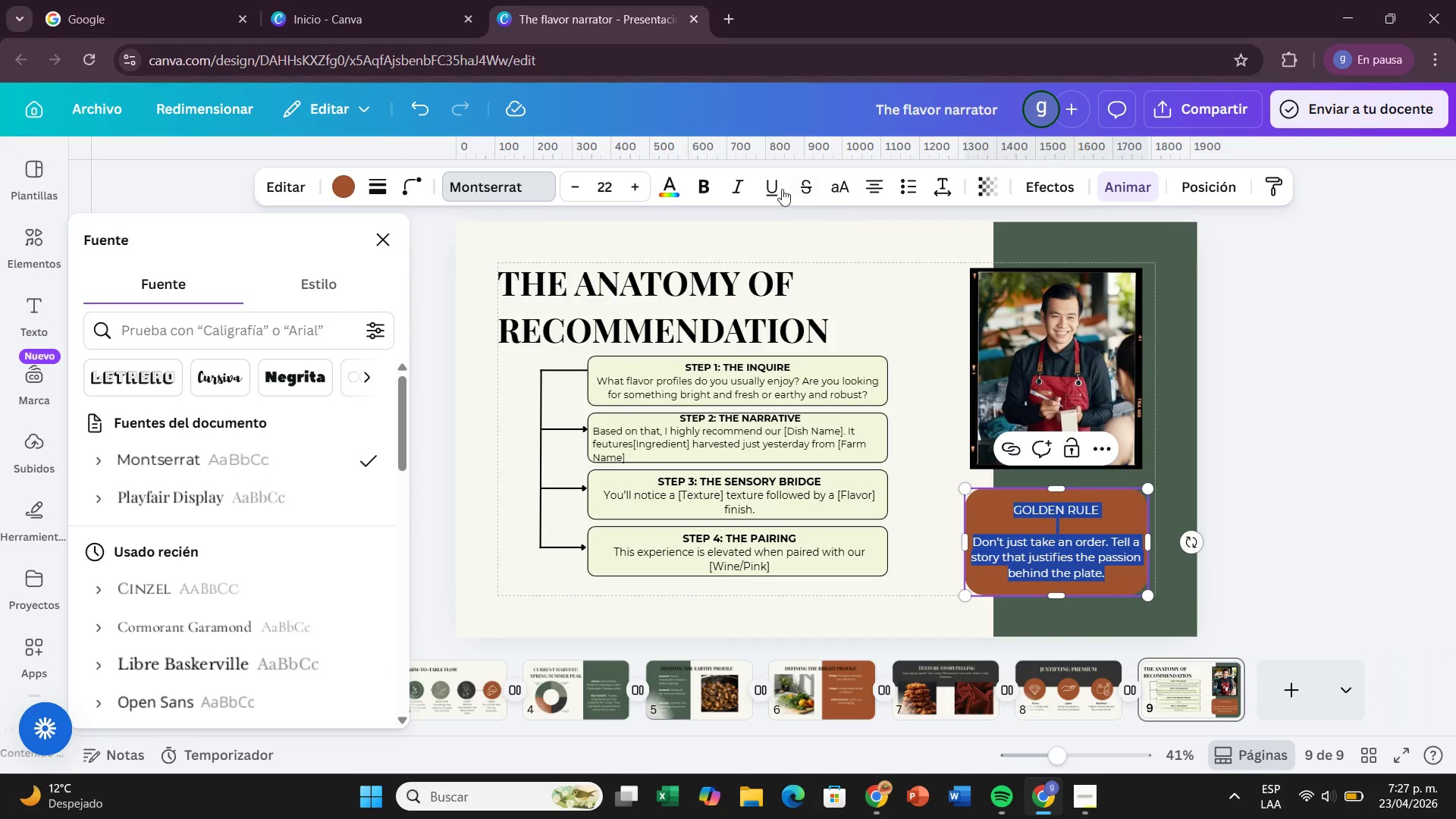 
left_click([1305, 388])
 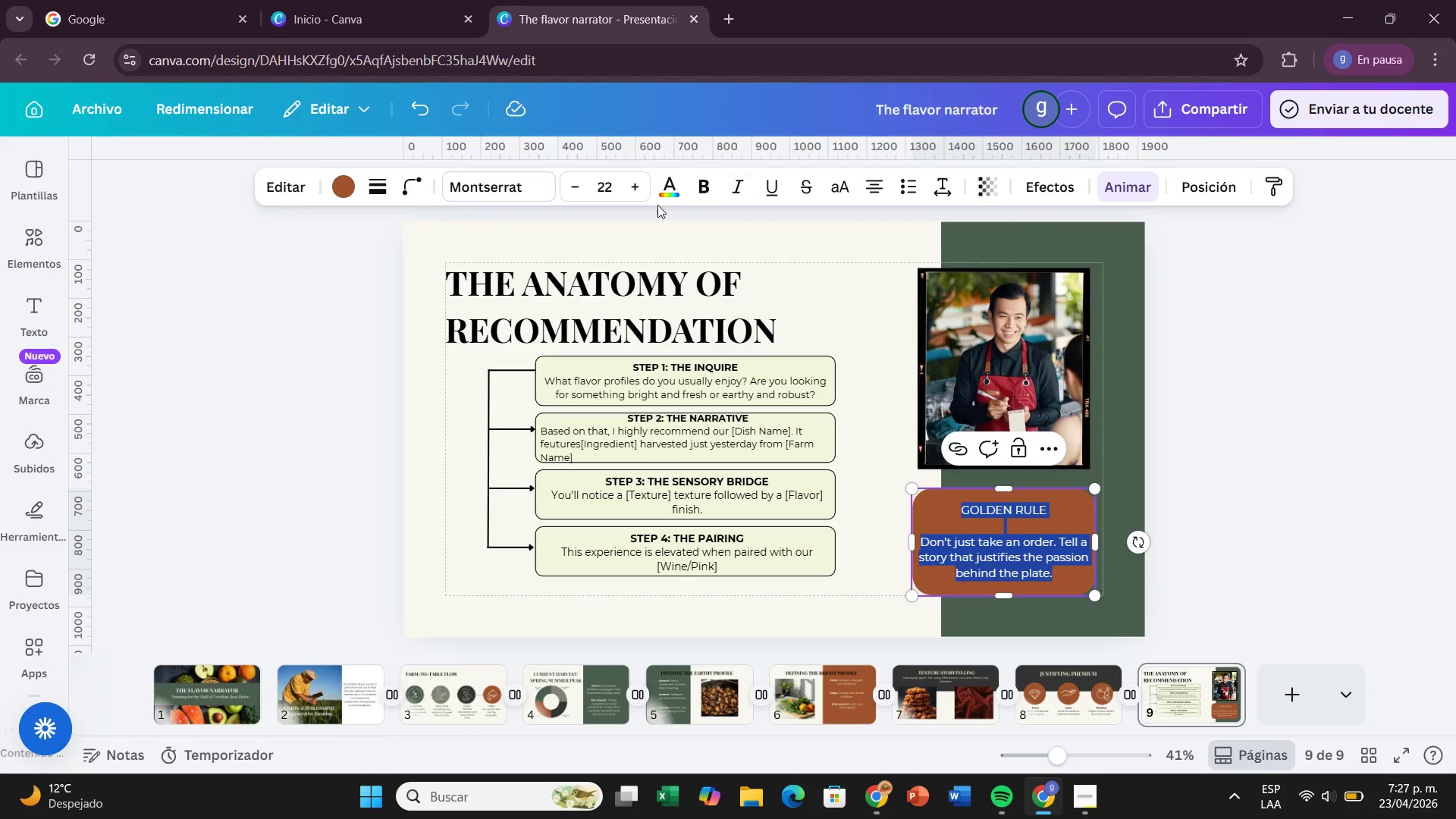 
left_click([634, 185])
 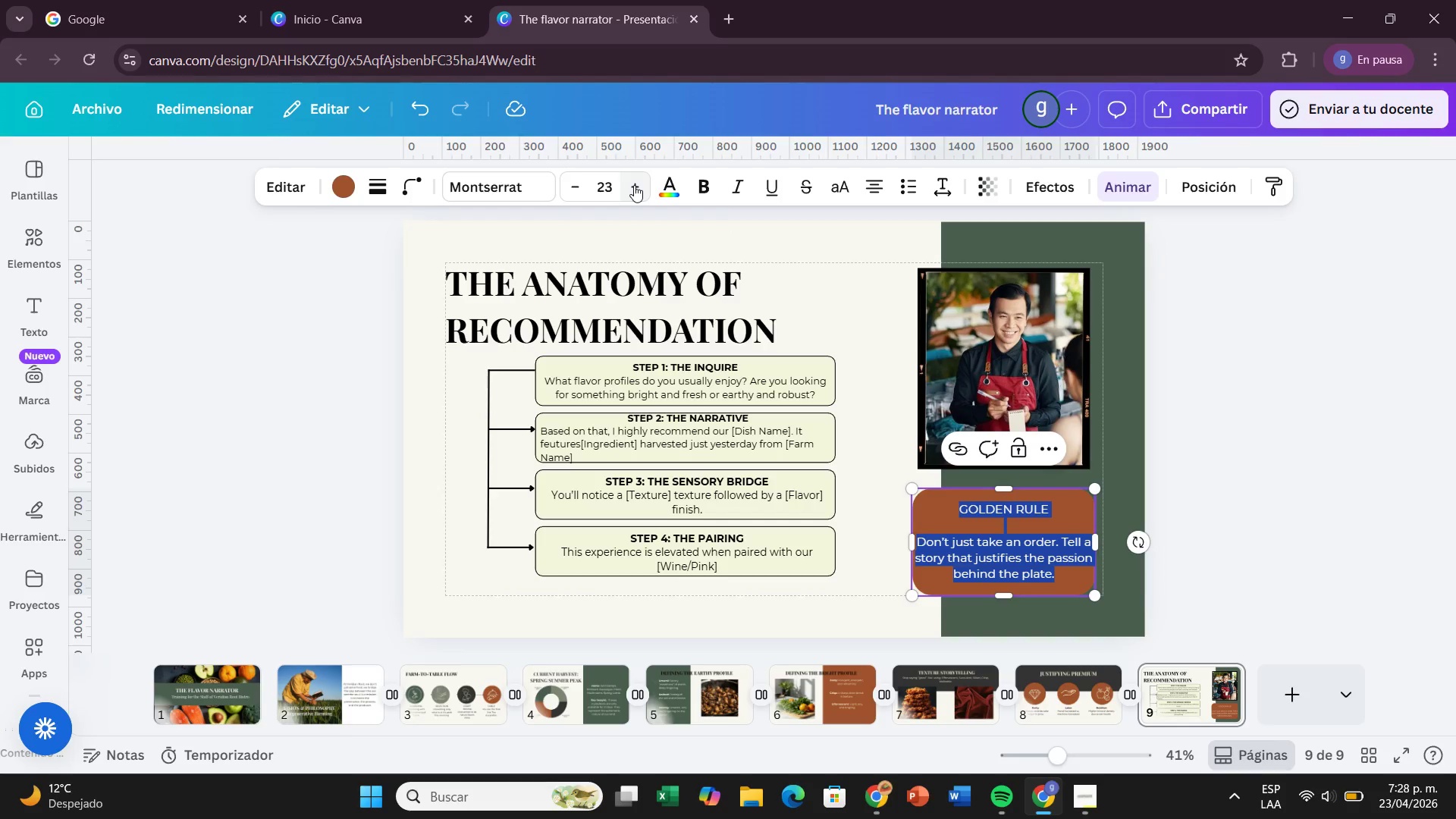 
left_click([634, 185])
 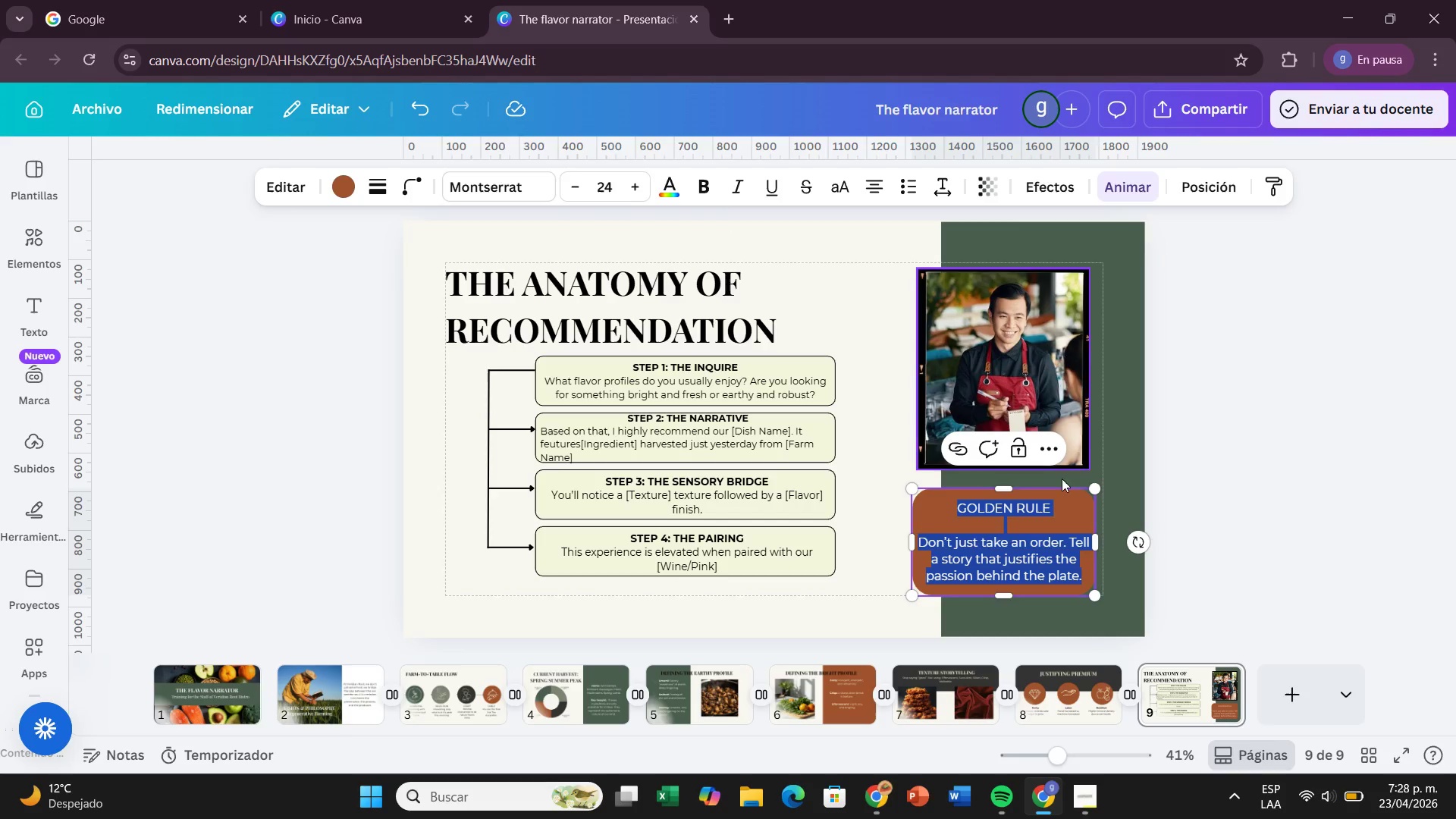 
left_click([1059, 515])
 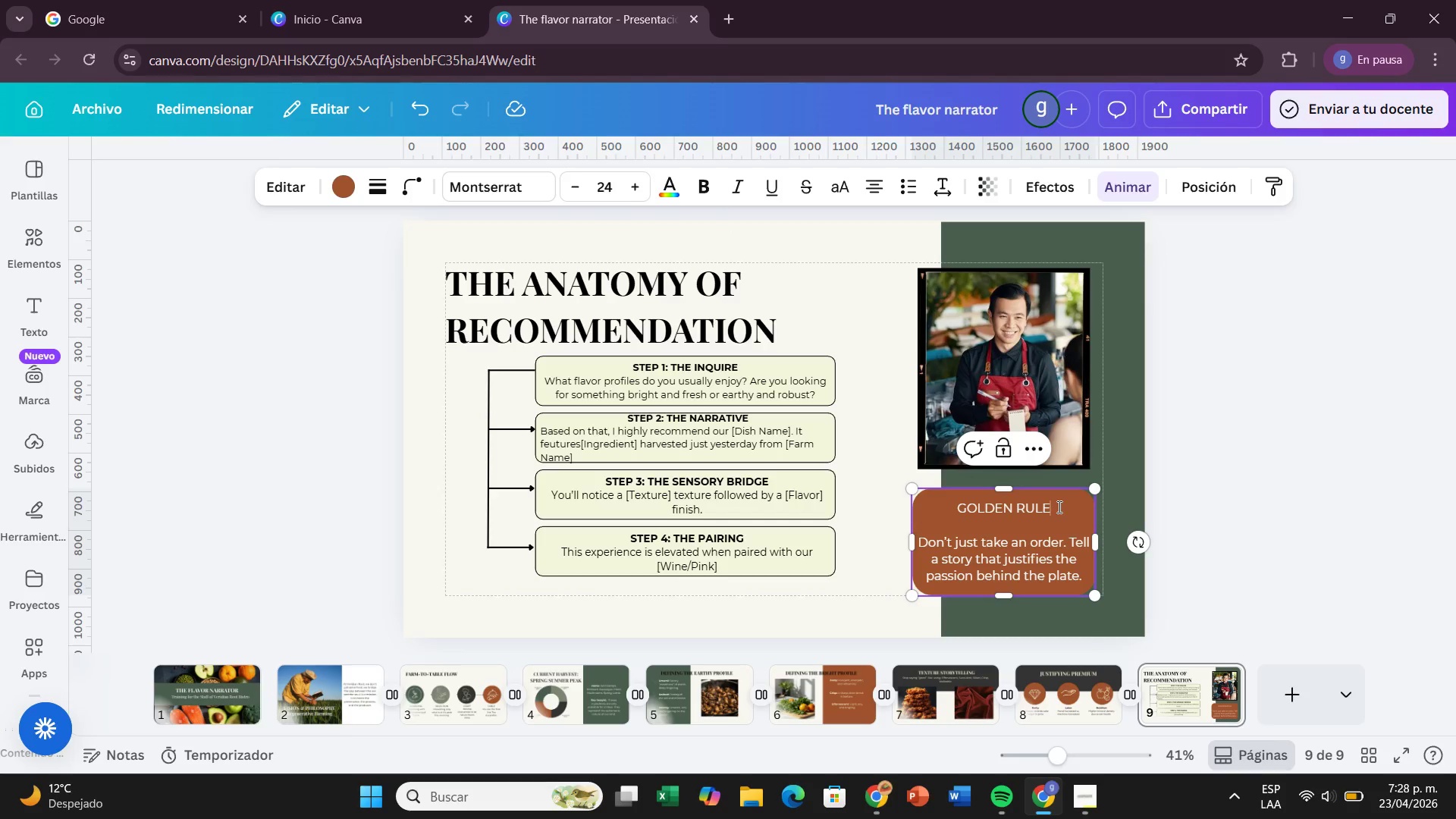 
left_click_drag(start_coordinate=[1058, 507], to_coordinate=[959, 506])
 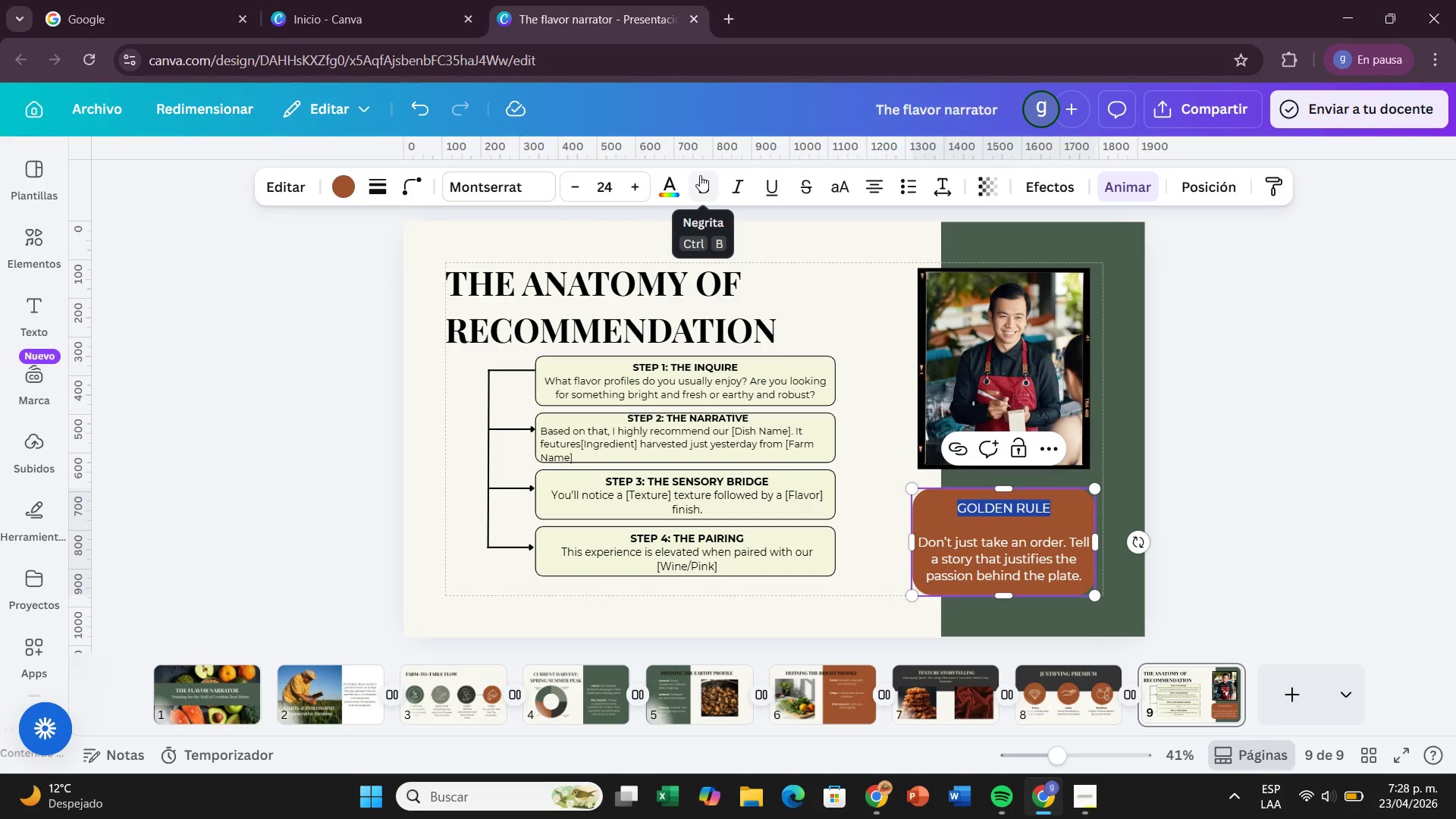 
left_click([700, 175])
 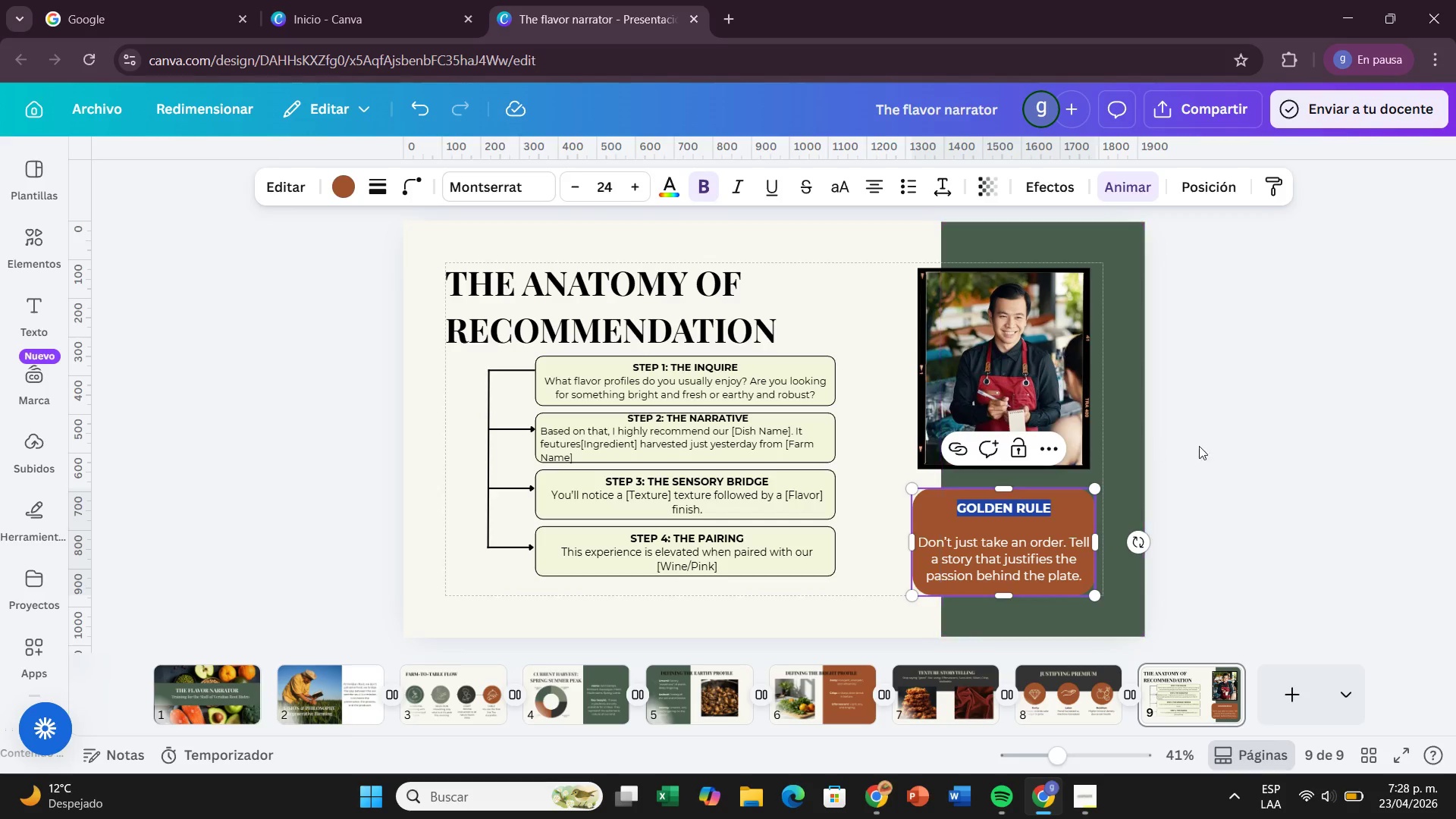 
left_click([1206, 446])
 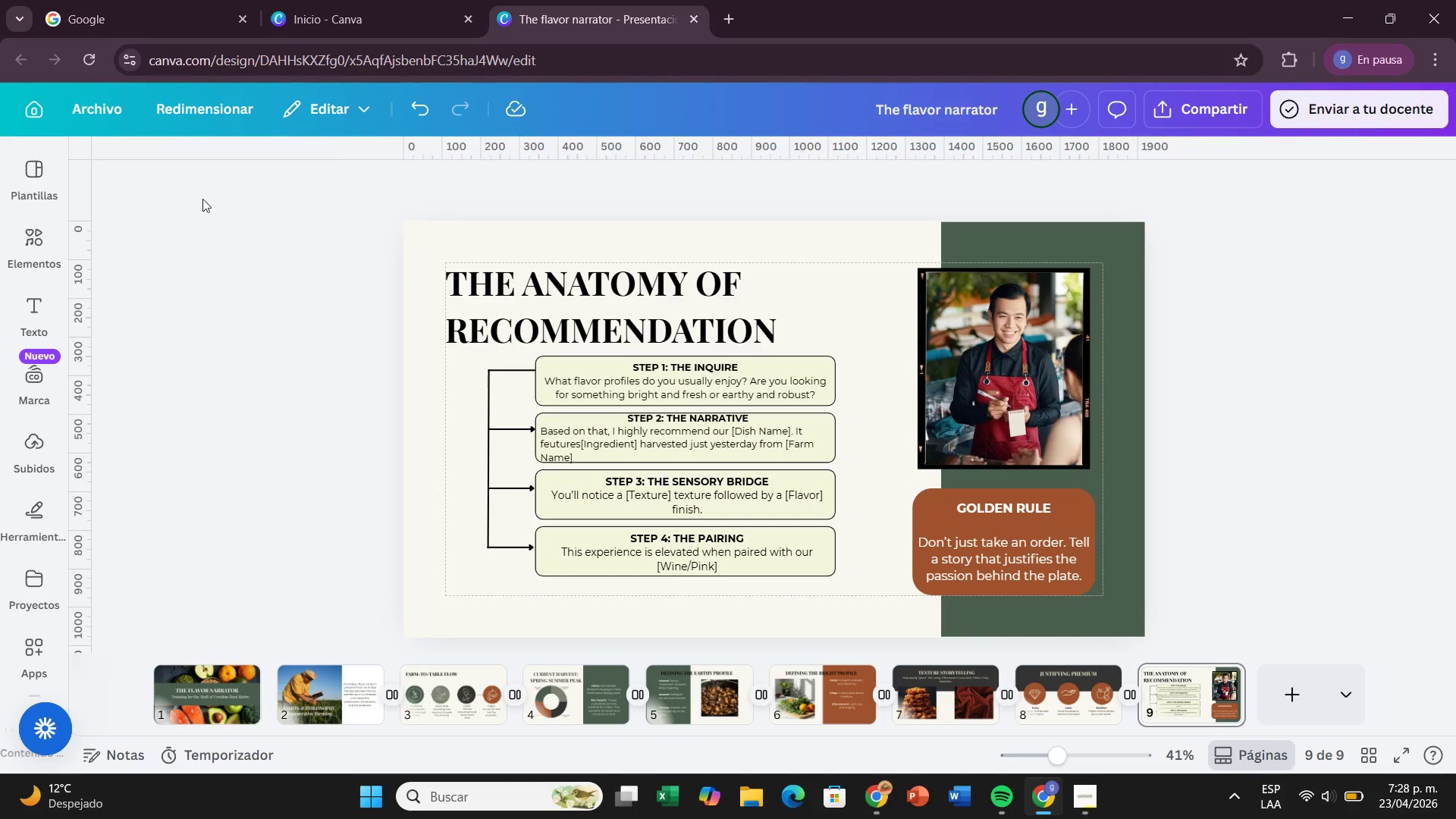 
left_click([39, 249])
 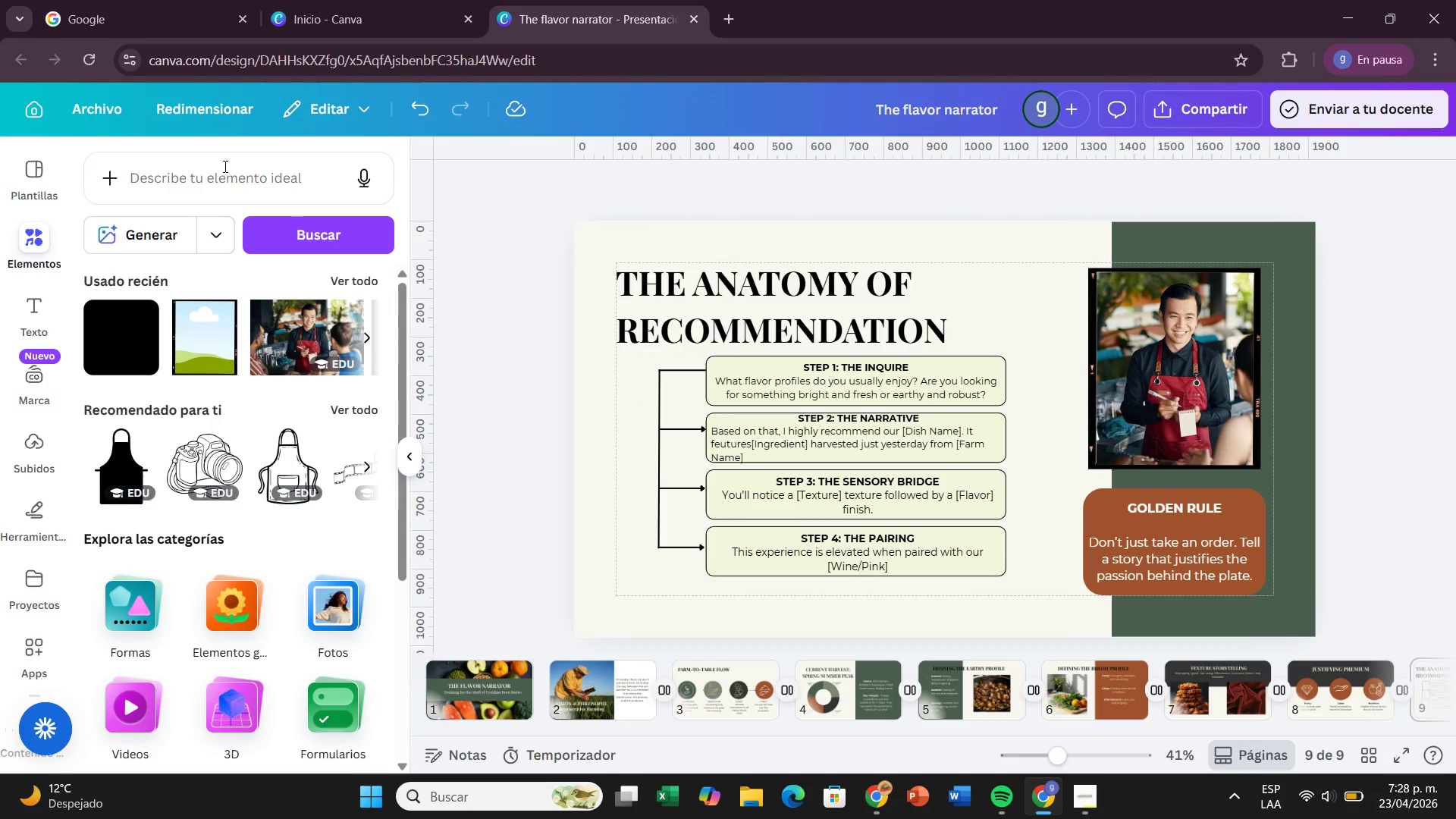 
left_click([224, 166])
 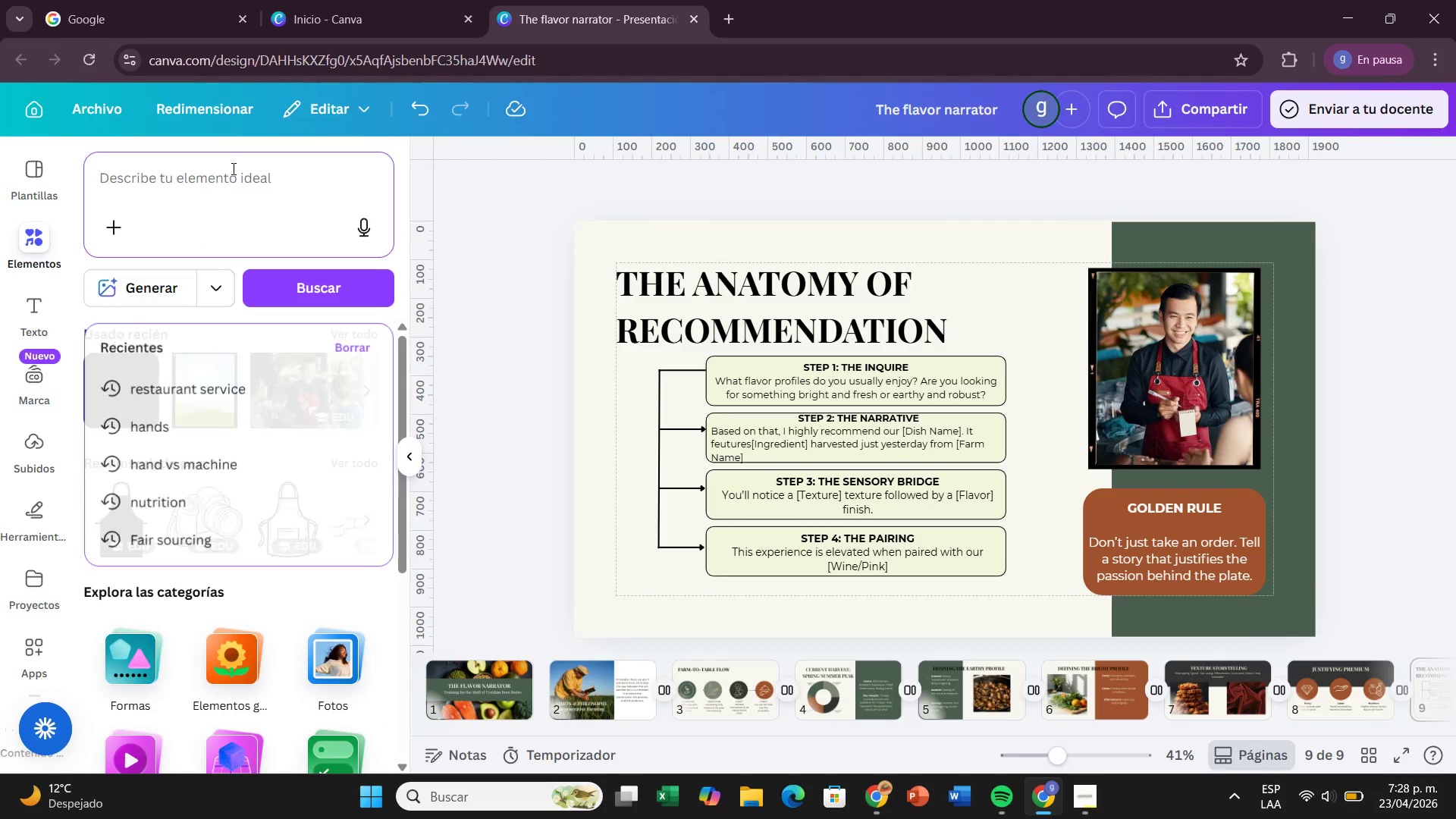 
type(li)
 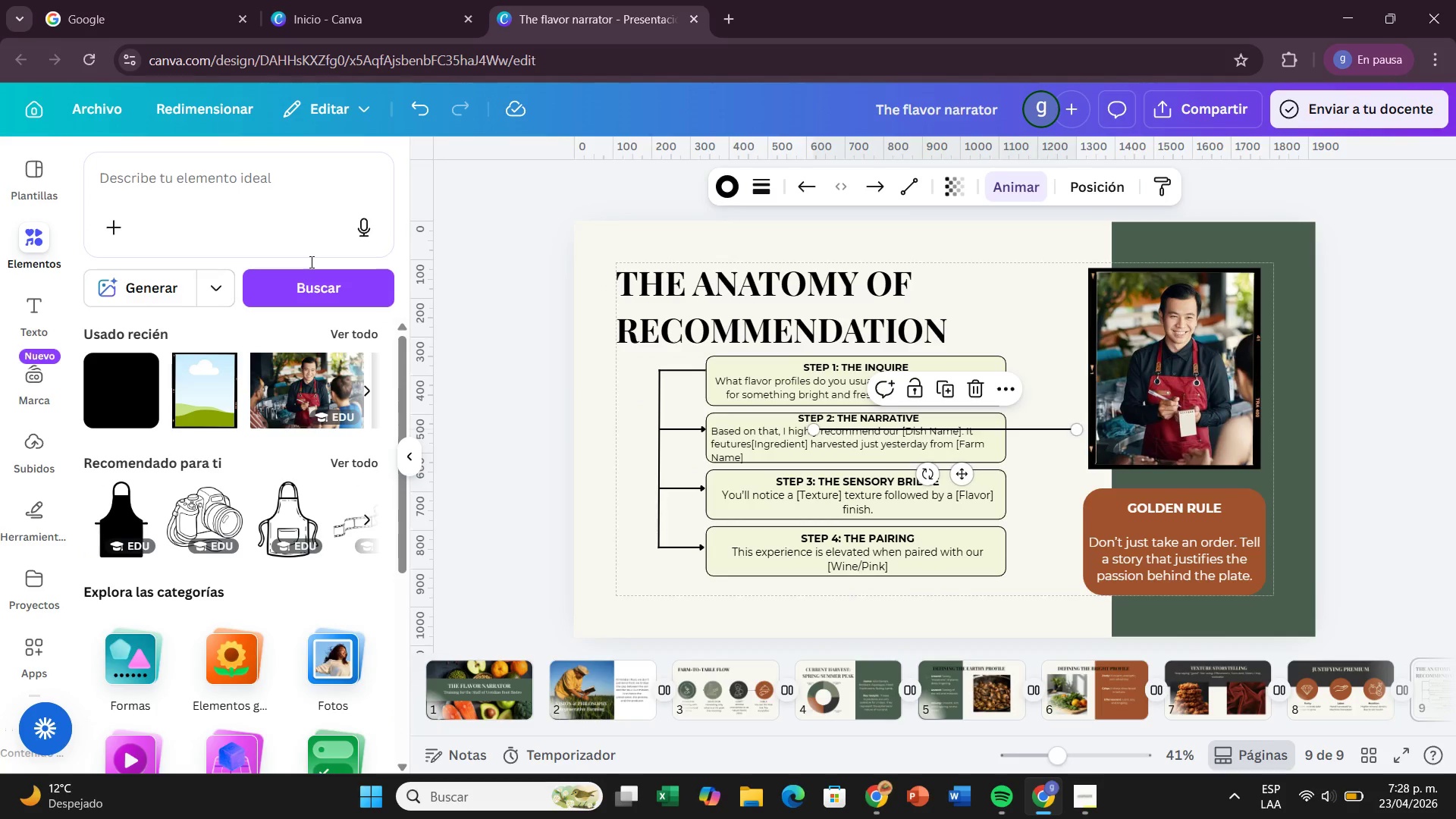 
left_click_drag(start_coordinate=[927, 475], to_coordinate=[1003, 447])
 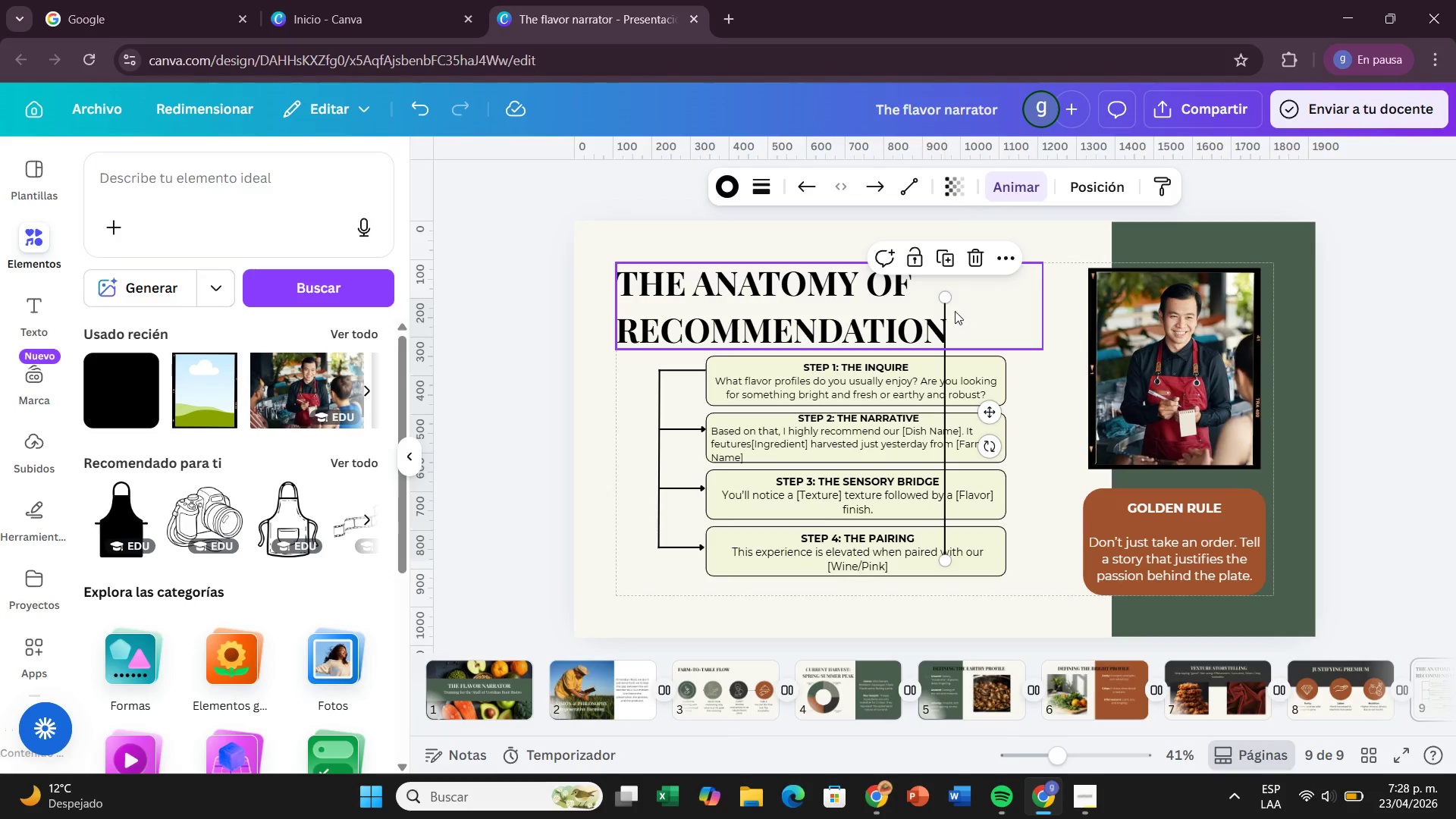 
left_click_drag(start_coordinate=[945, 297], to_coordinate=[947, 340])
 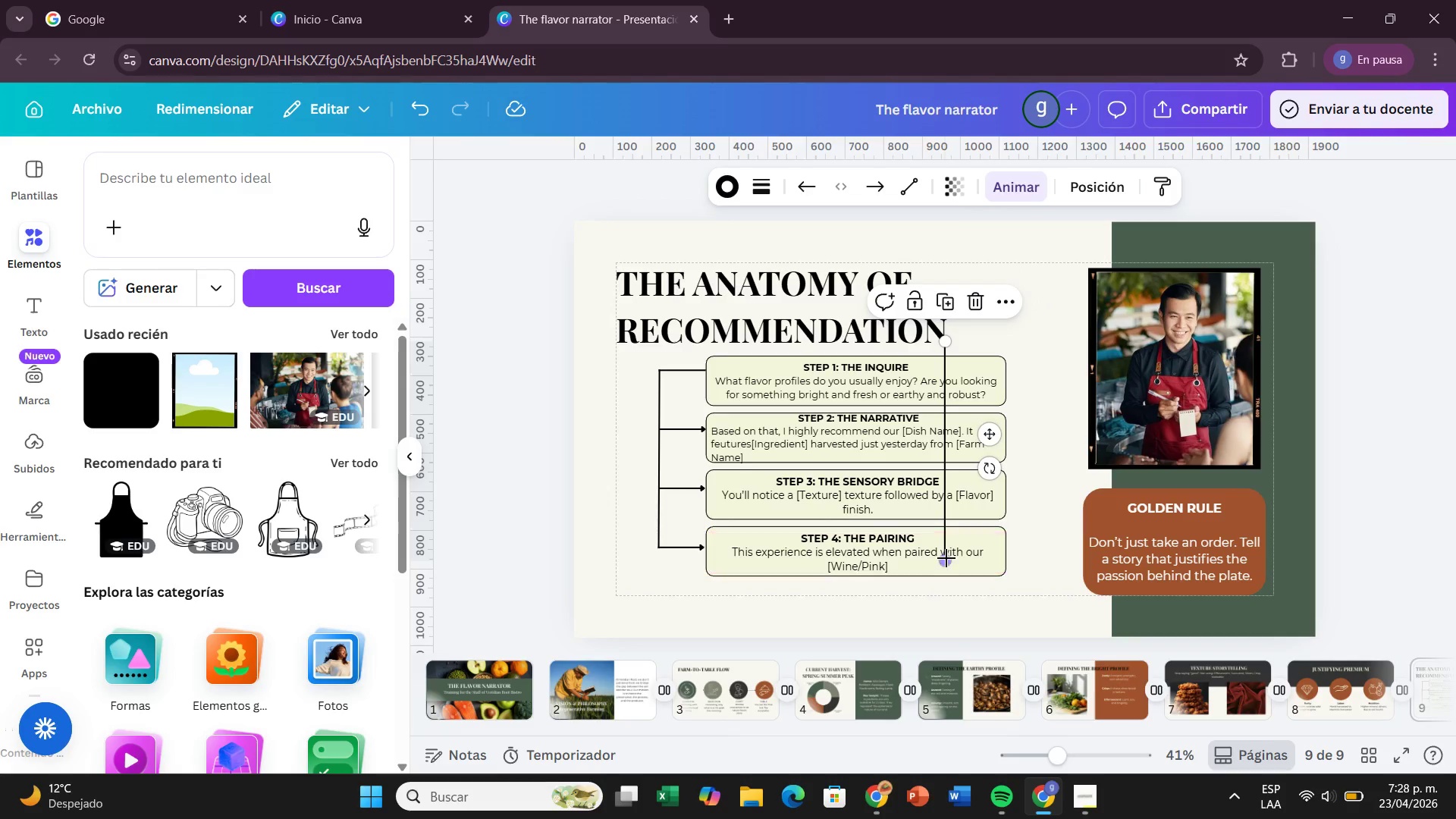 
left_click_drag(start_coordinate=[946, 557], to_coordinate=[1179, 482])
 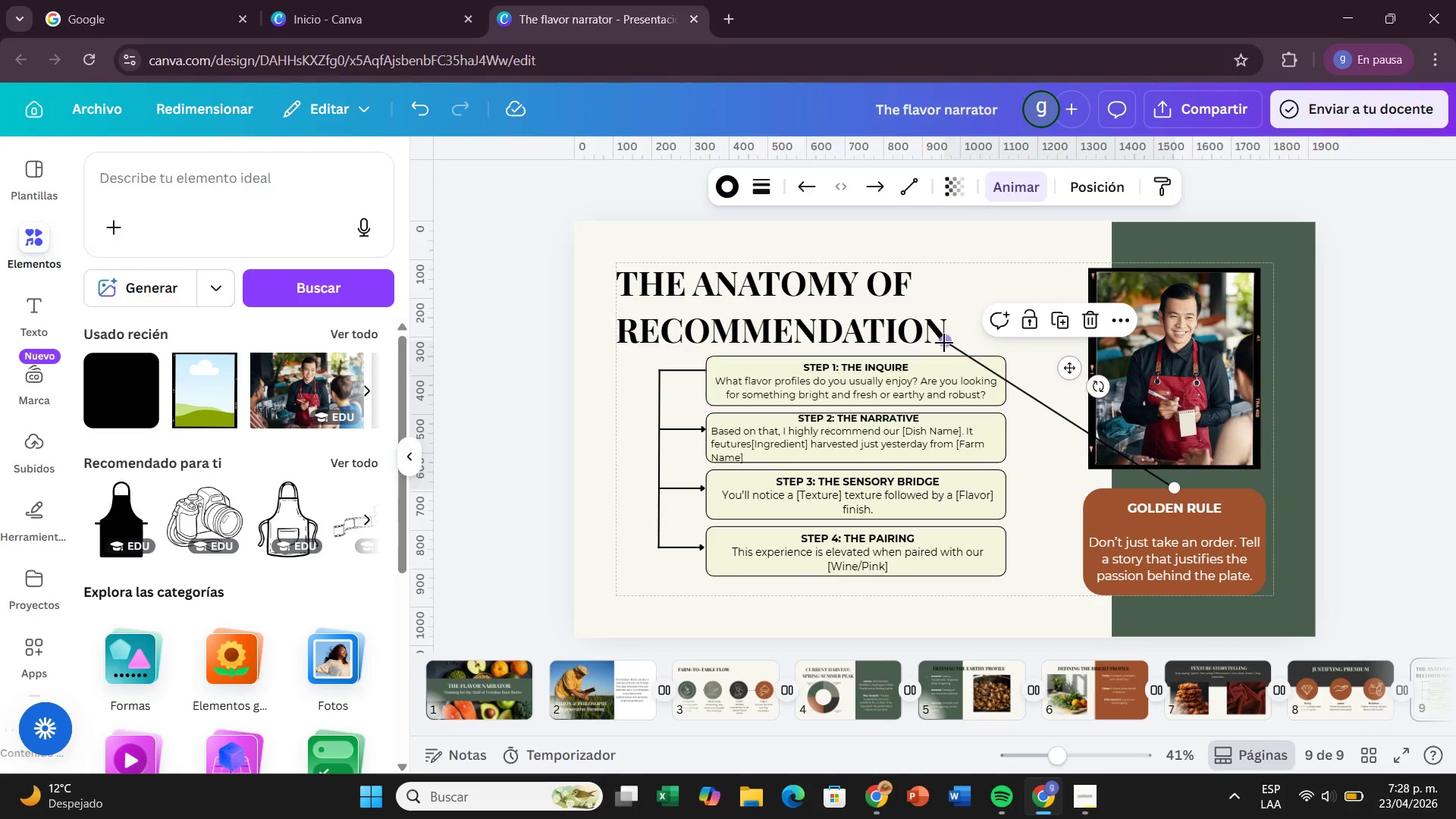 
left_click_drag(start_coordinate=[945, 342], to_coordinate=[1180, 461])
 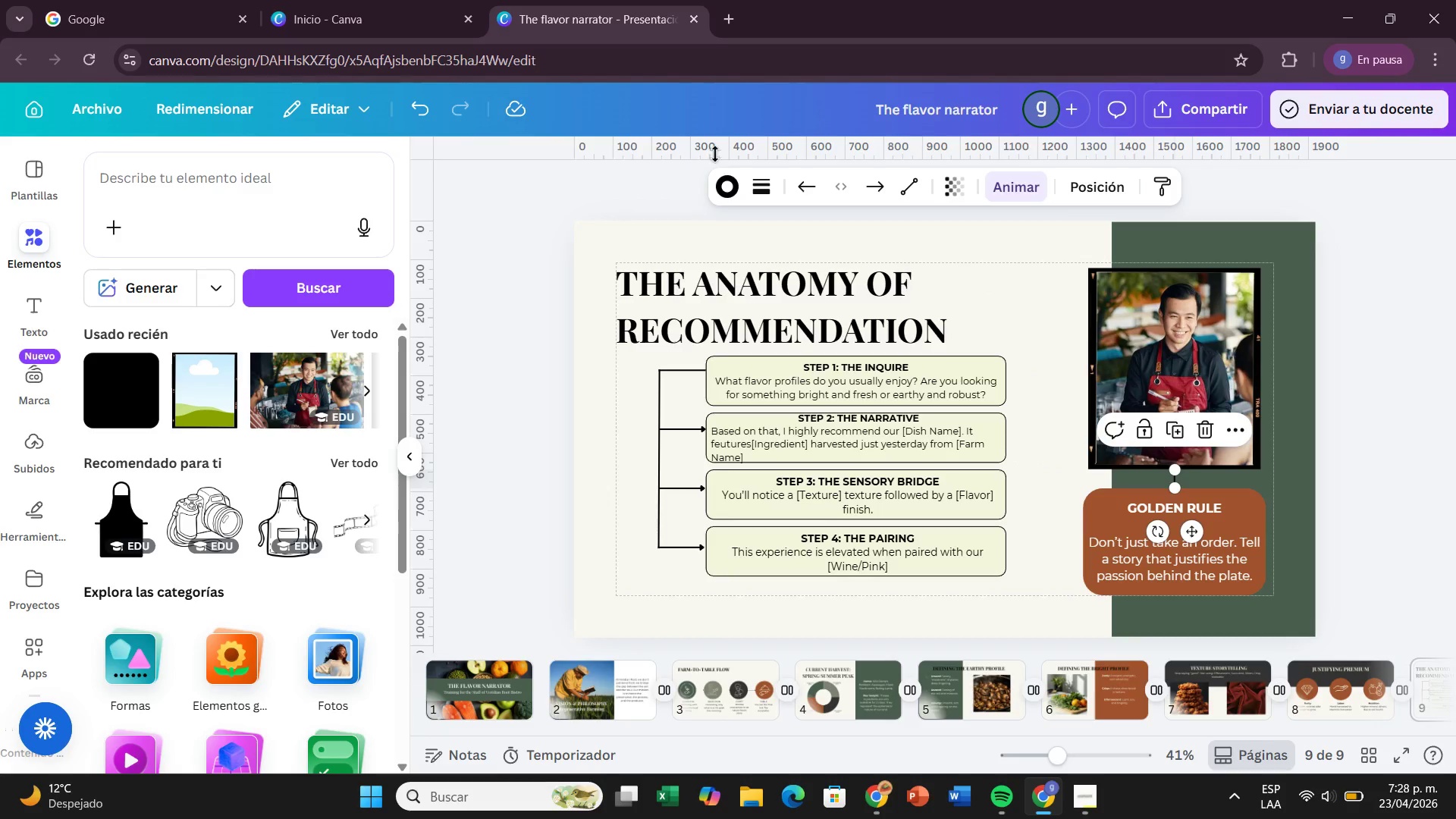 
left_click([723, 189])
 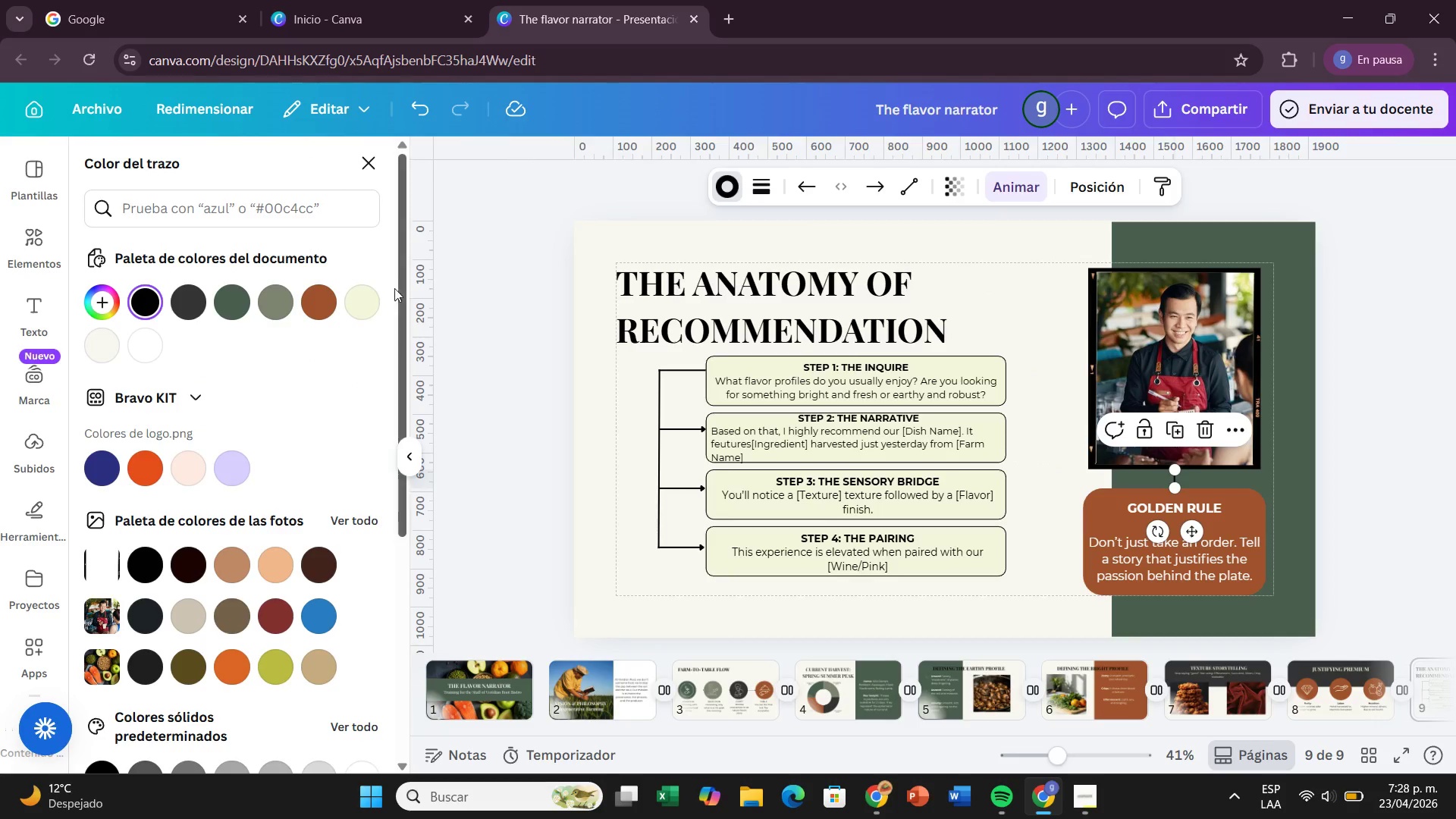 
left_click([369, 294])
 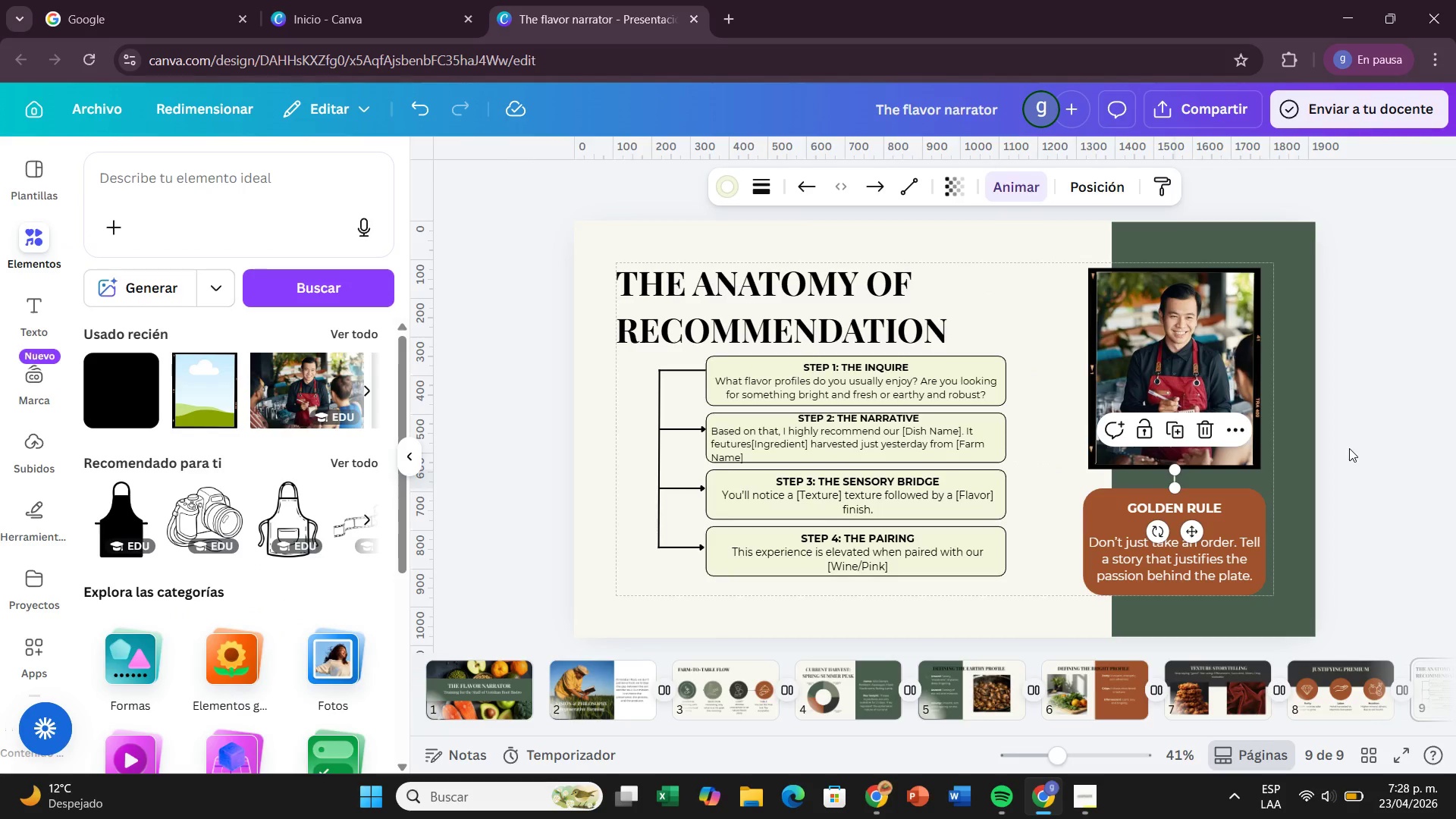 
left_click([1349, 448])
 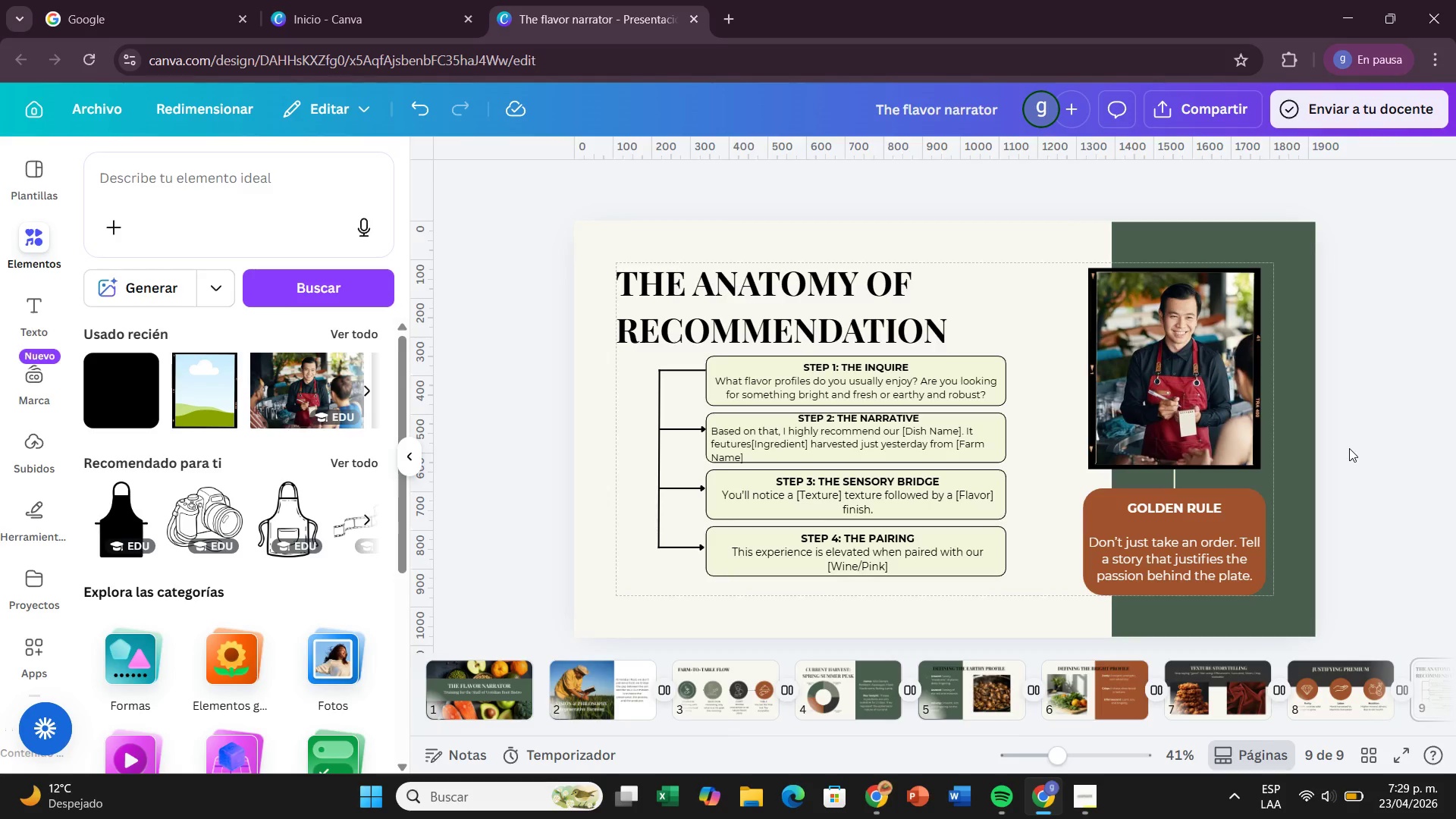 
wait(39.86)
 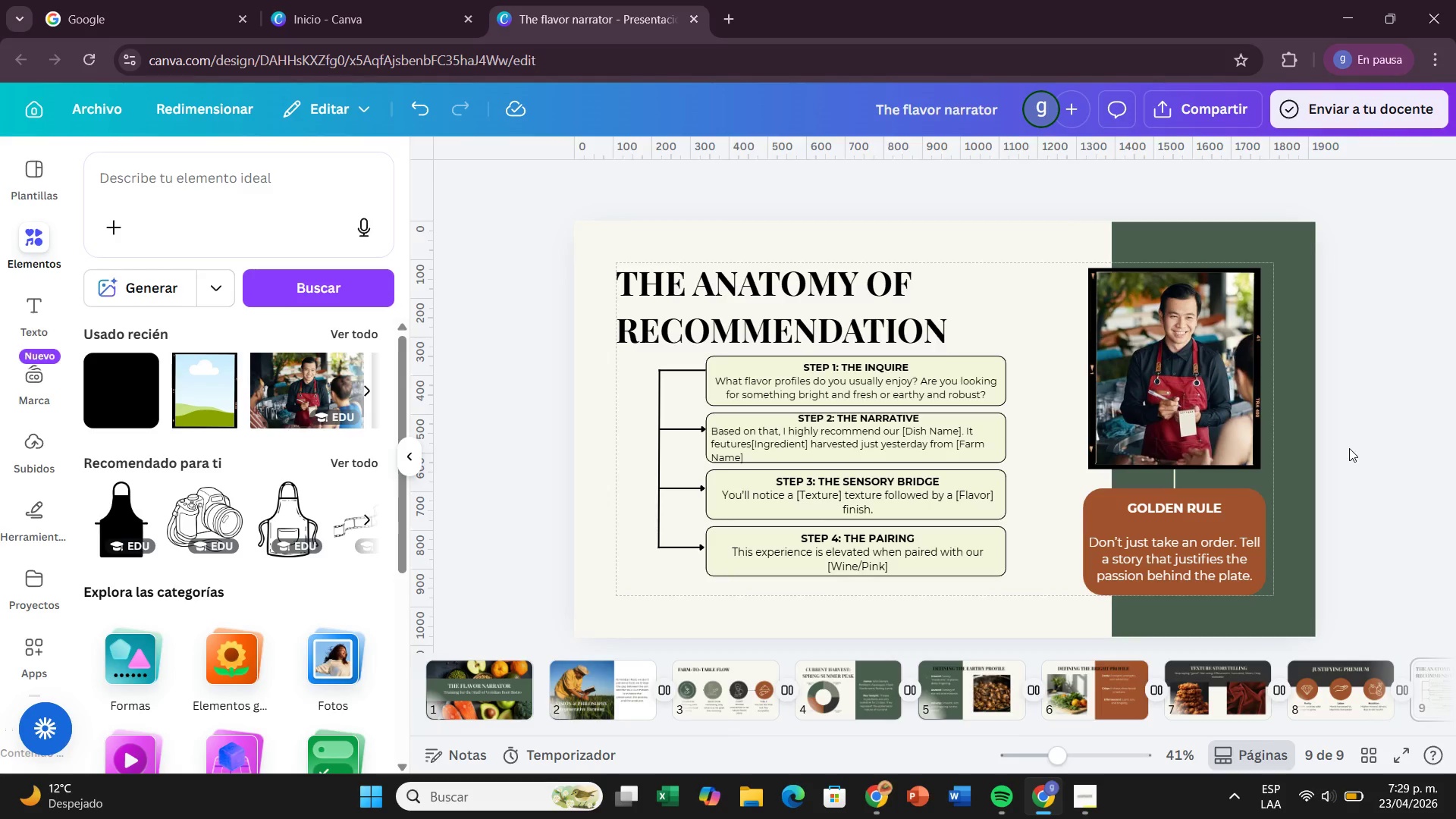 
left_click_drag(start_coordinate=[947, 733], to_coordinate=[1187, 750])
 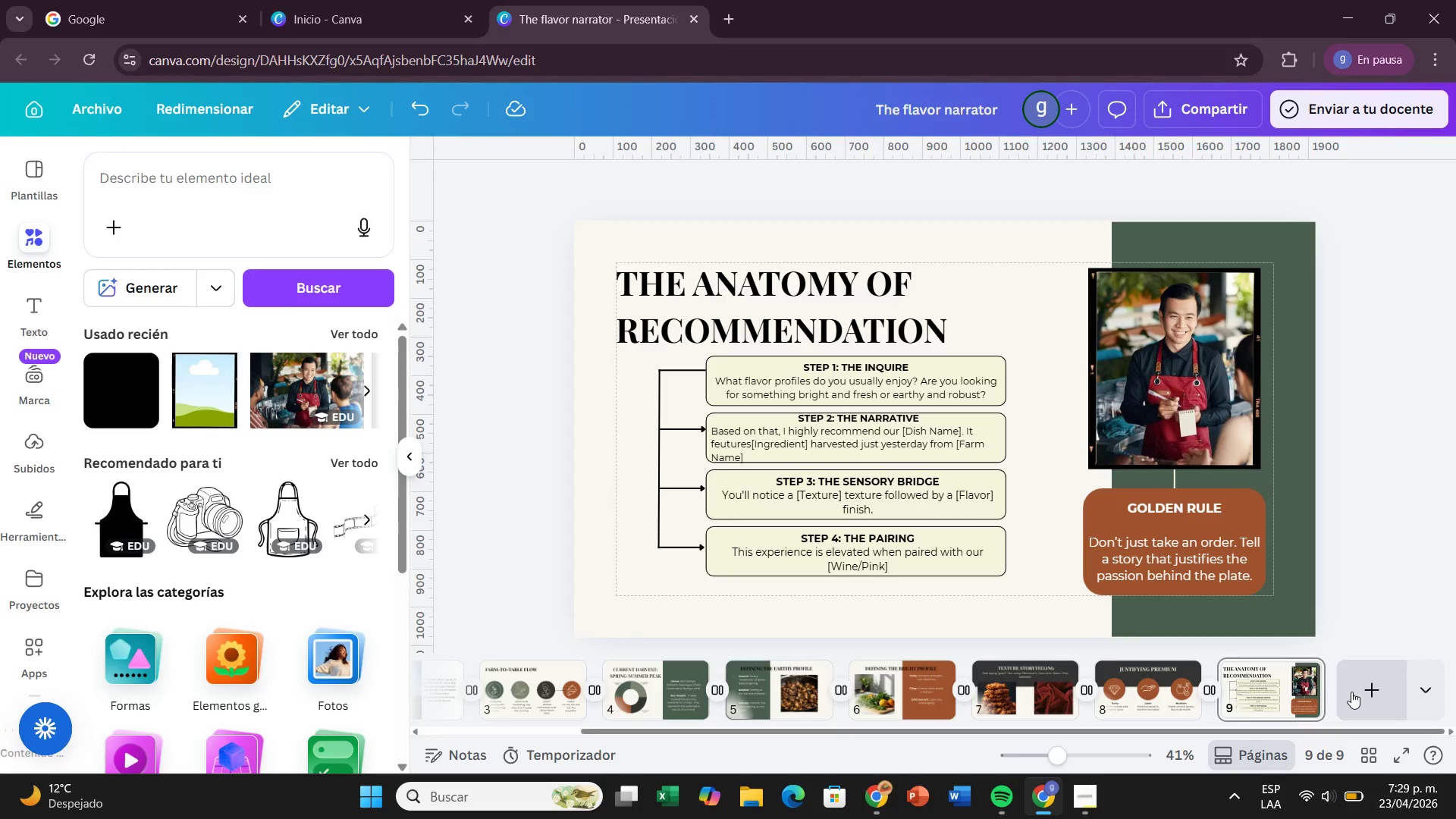 
left_click([1351, 692])
 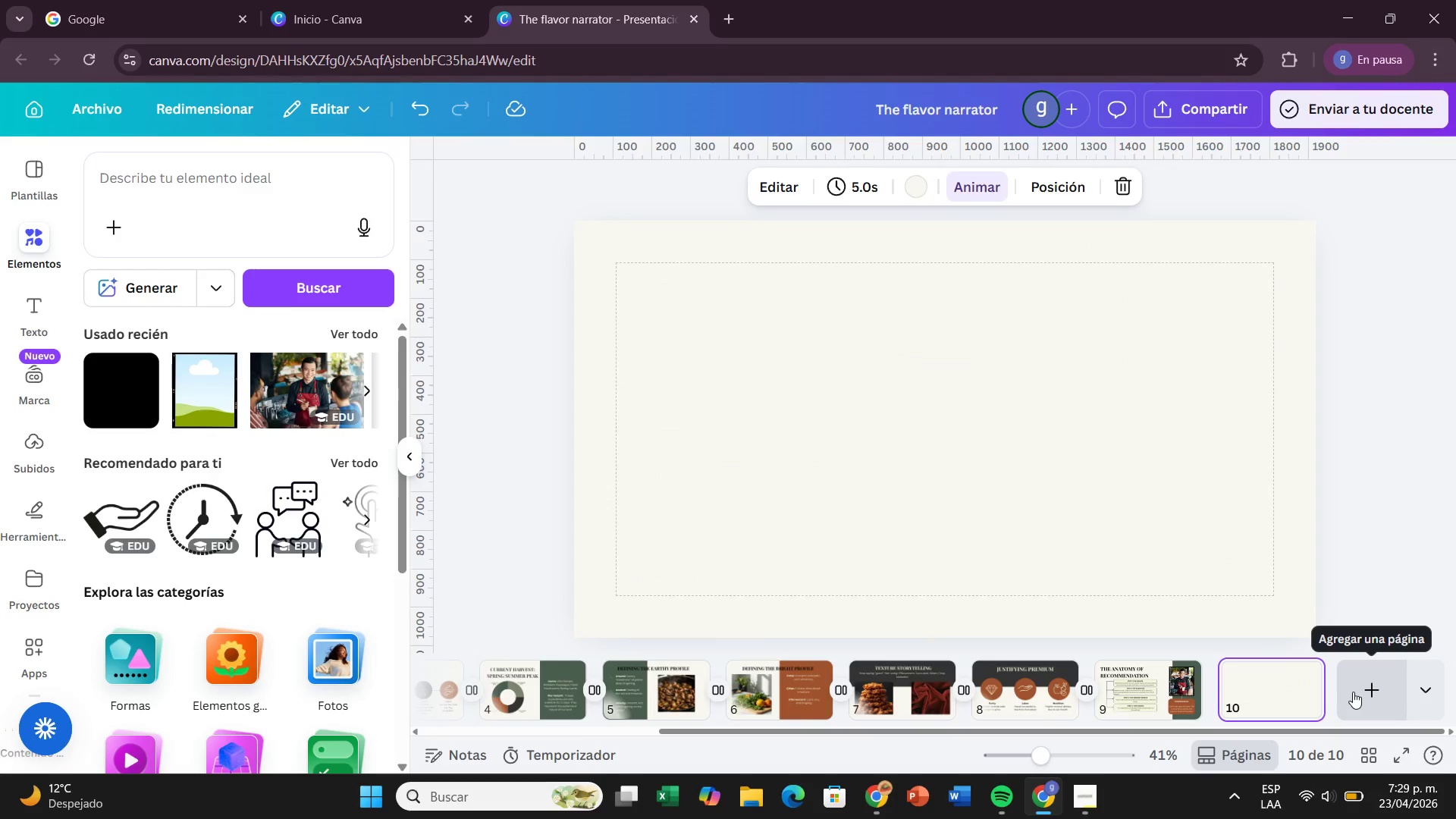 
wait(16.86)
 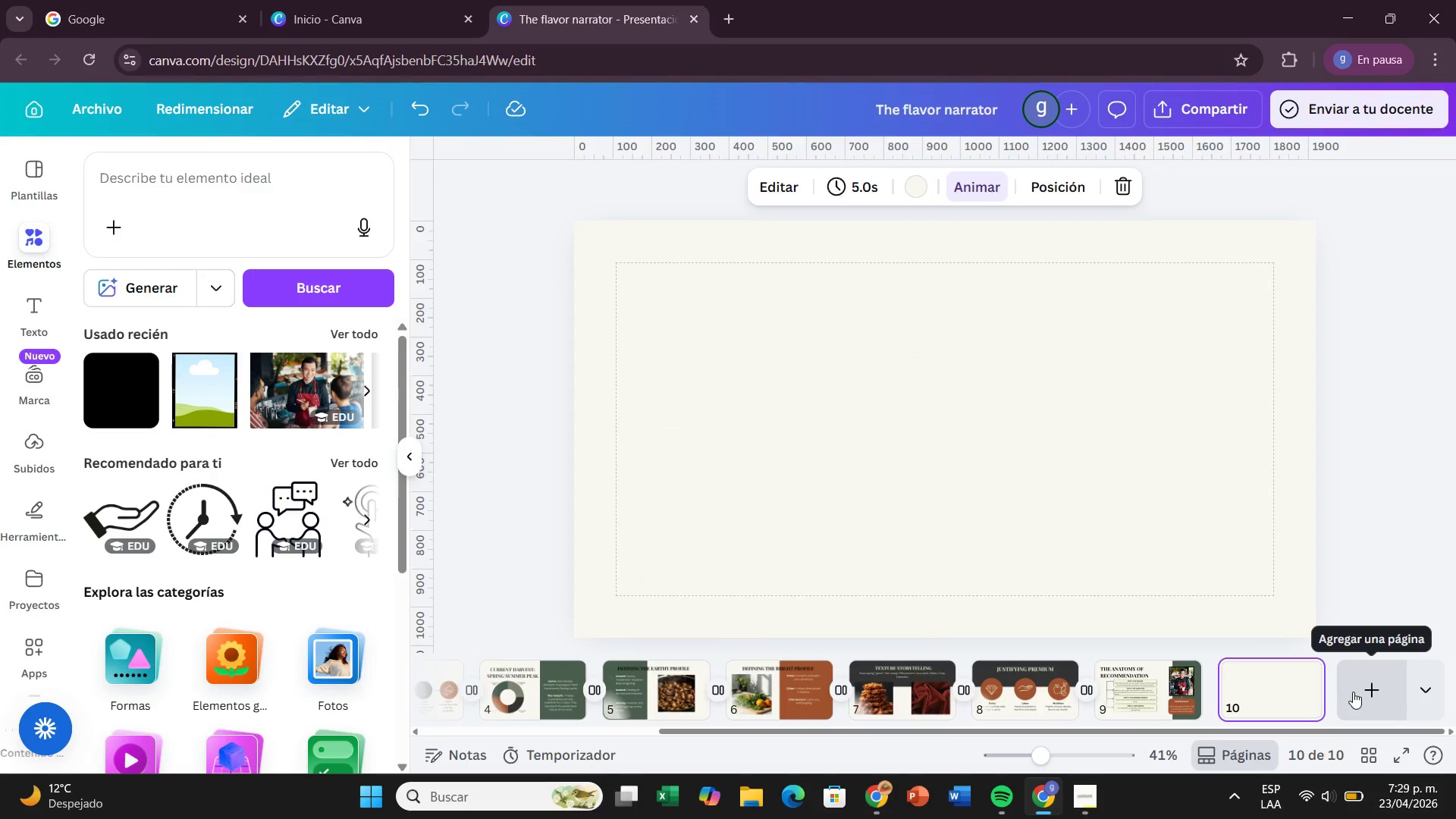 
left_click([1012, 541])
 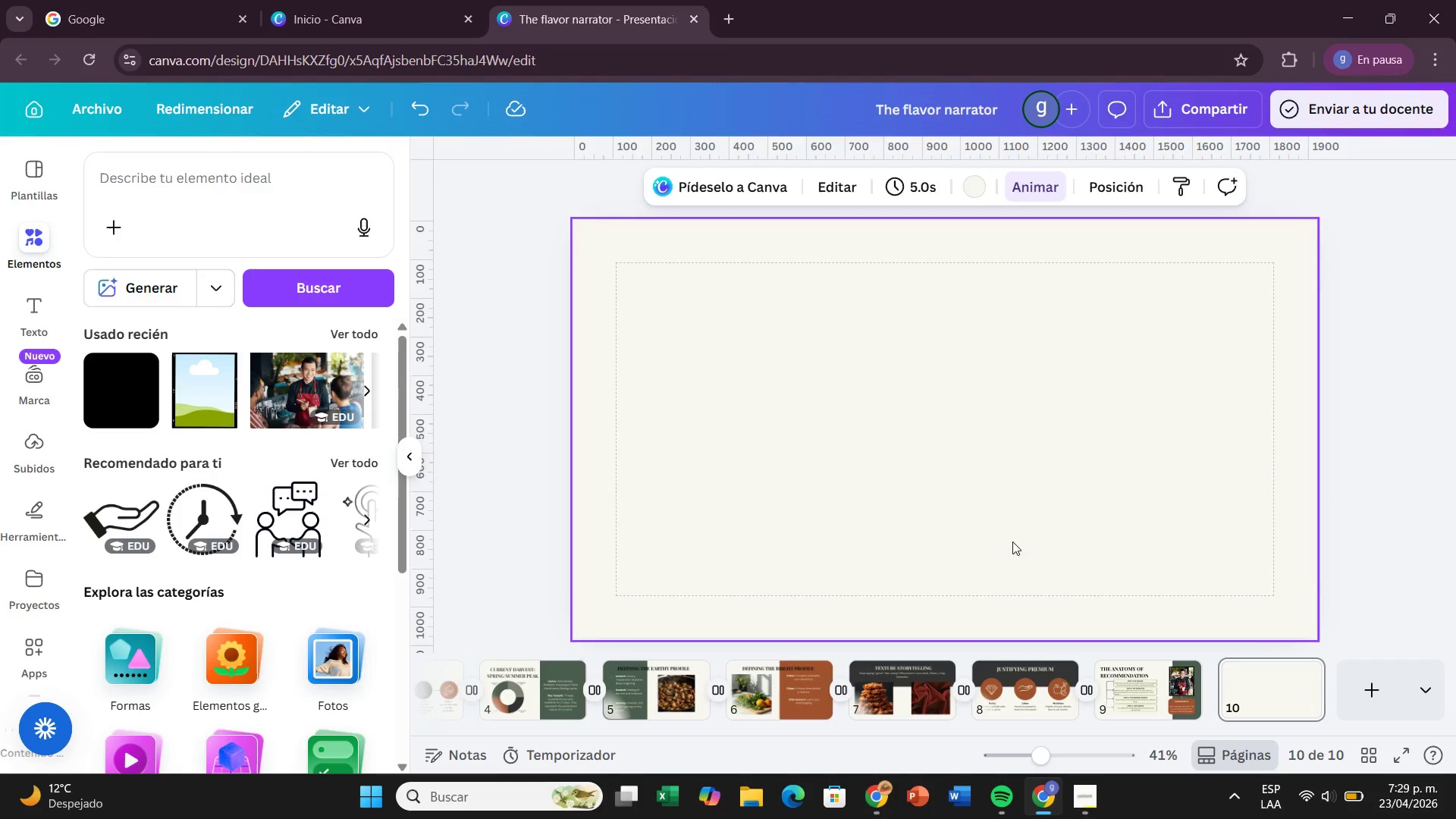 
wait(7.88)
 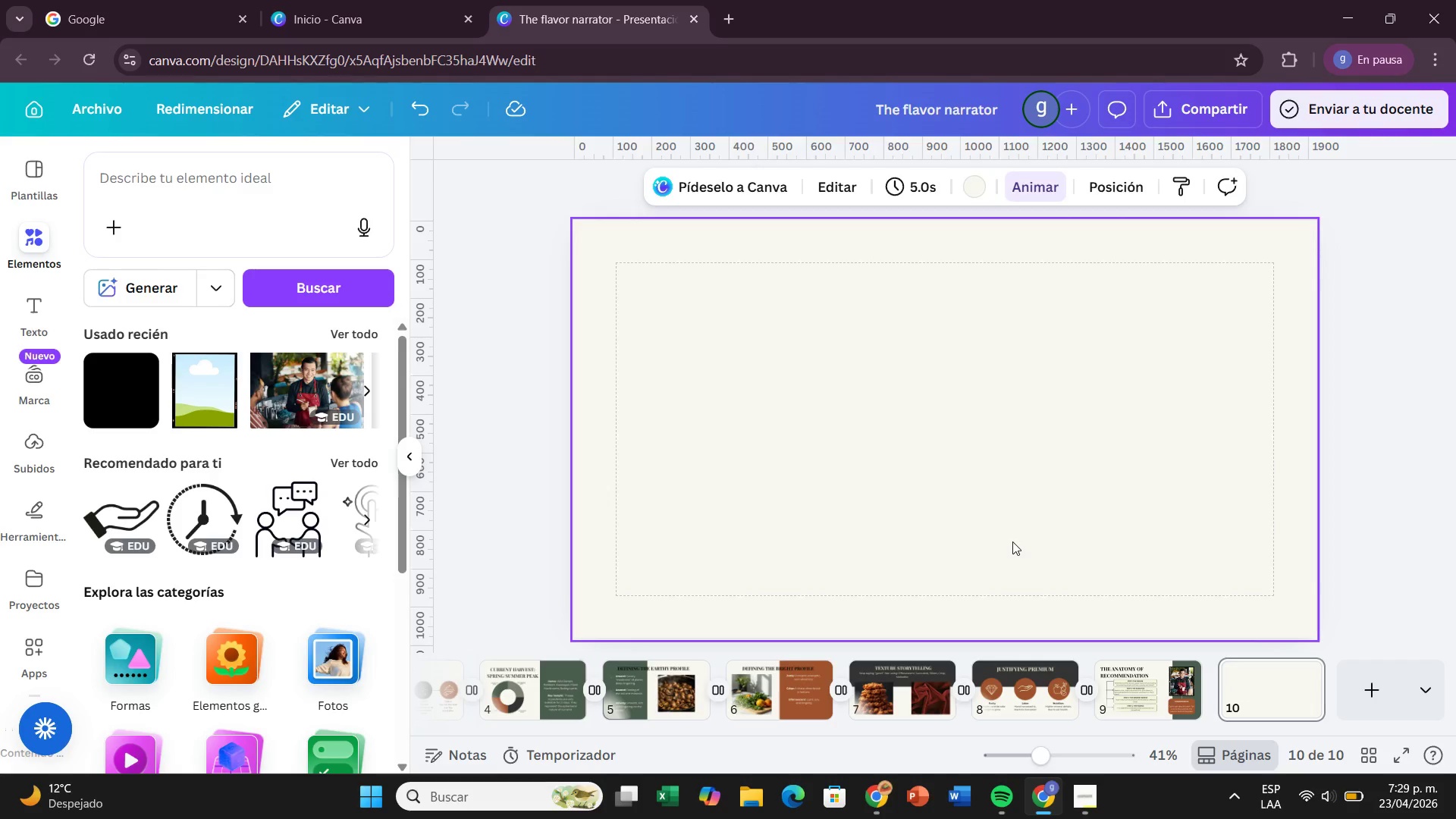 
left_click([1141, 698])
 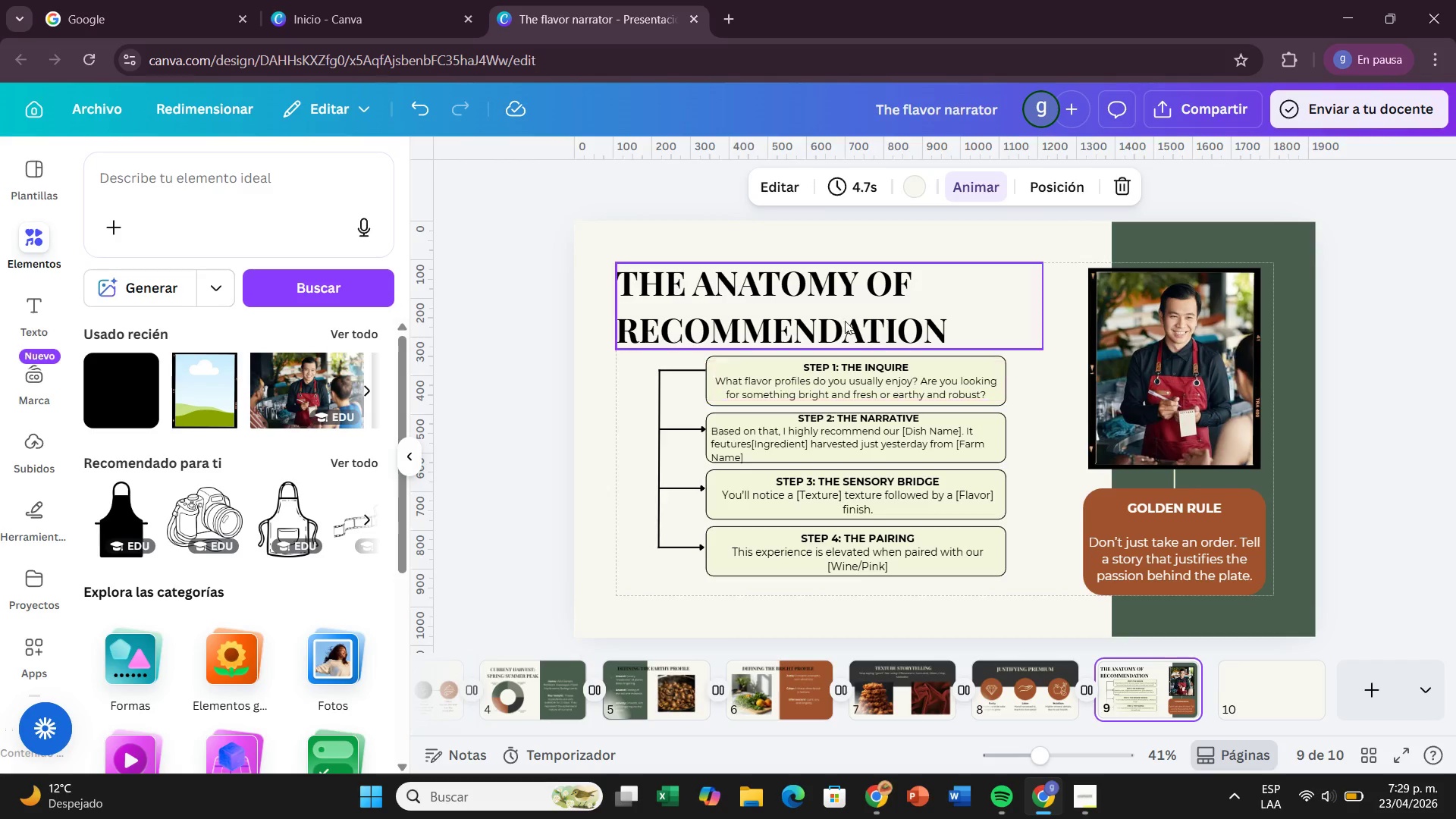 
left_click([770, 368])
 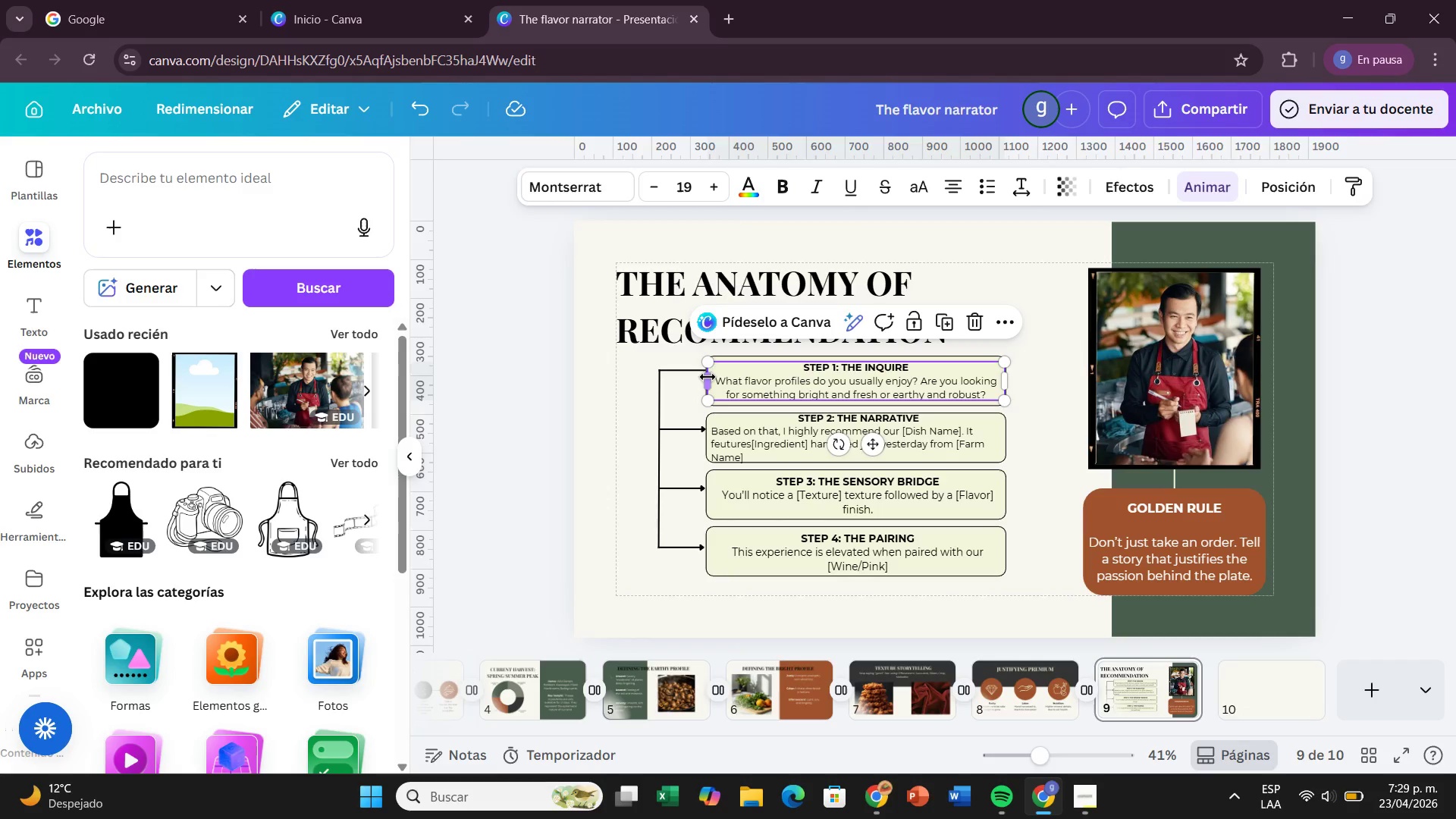 
left_click_drag(start_coordinate=[708, 377], to_coordinate=[741, 381])
 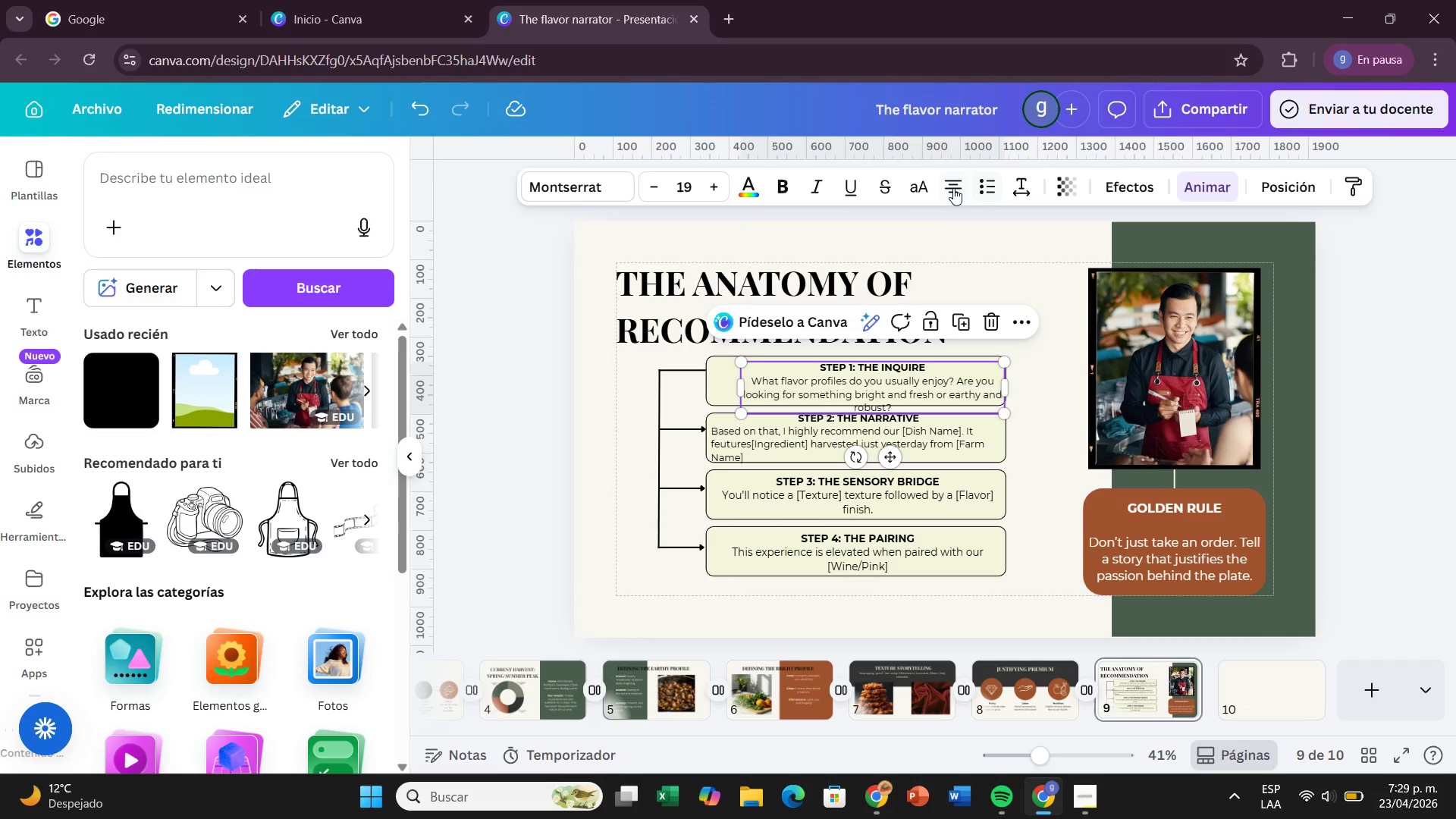 
left_click([953, 188])
 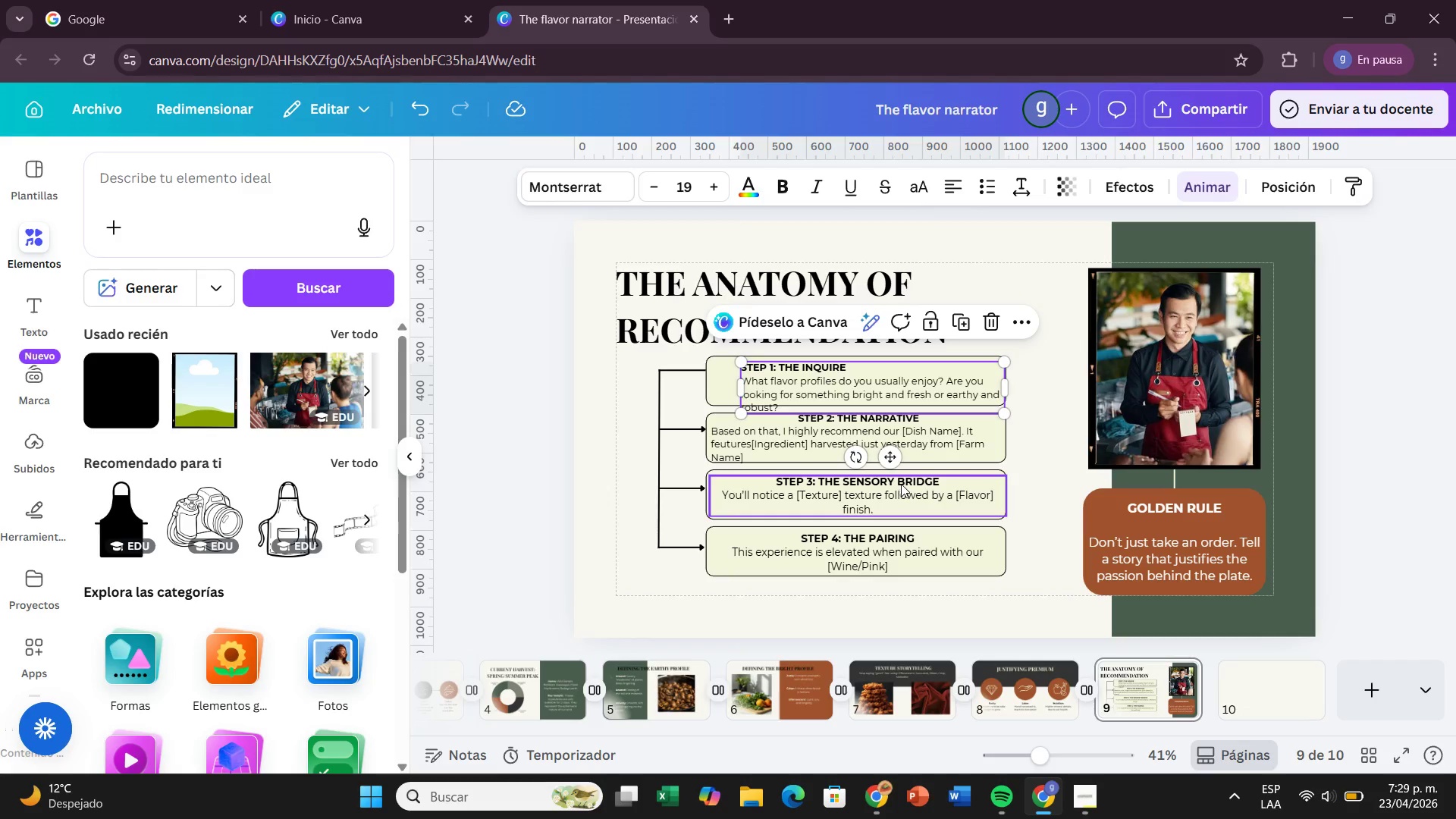 
left_click_drag(start_coordinate=[896, 465], to_coordinate=[896, 459])
 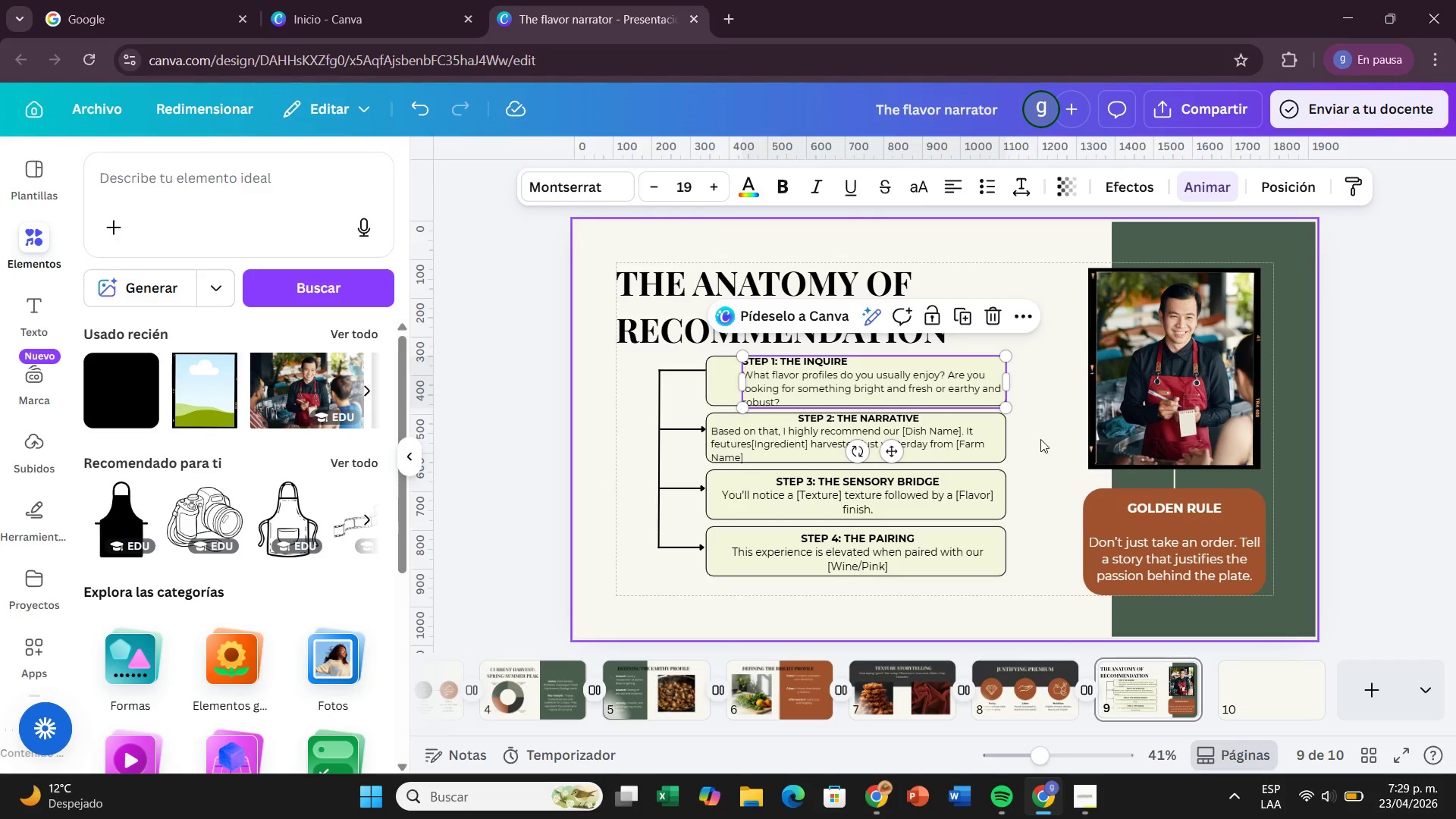 
left_click([1040, 439])
 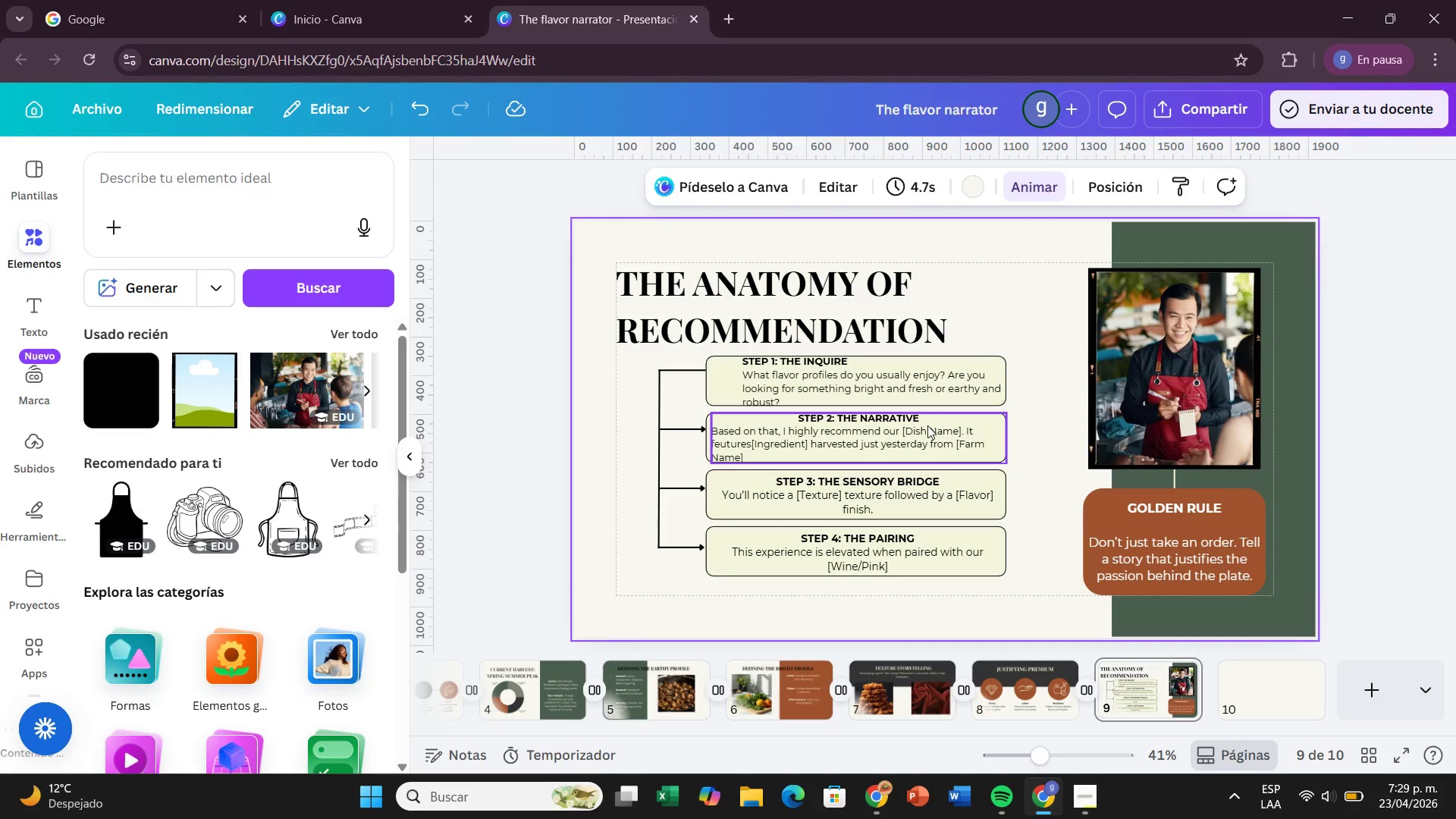 
left_click([927, 425])
 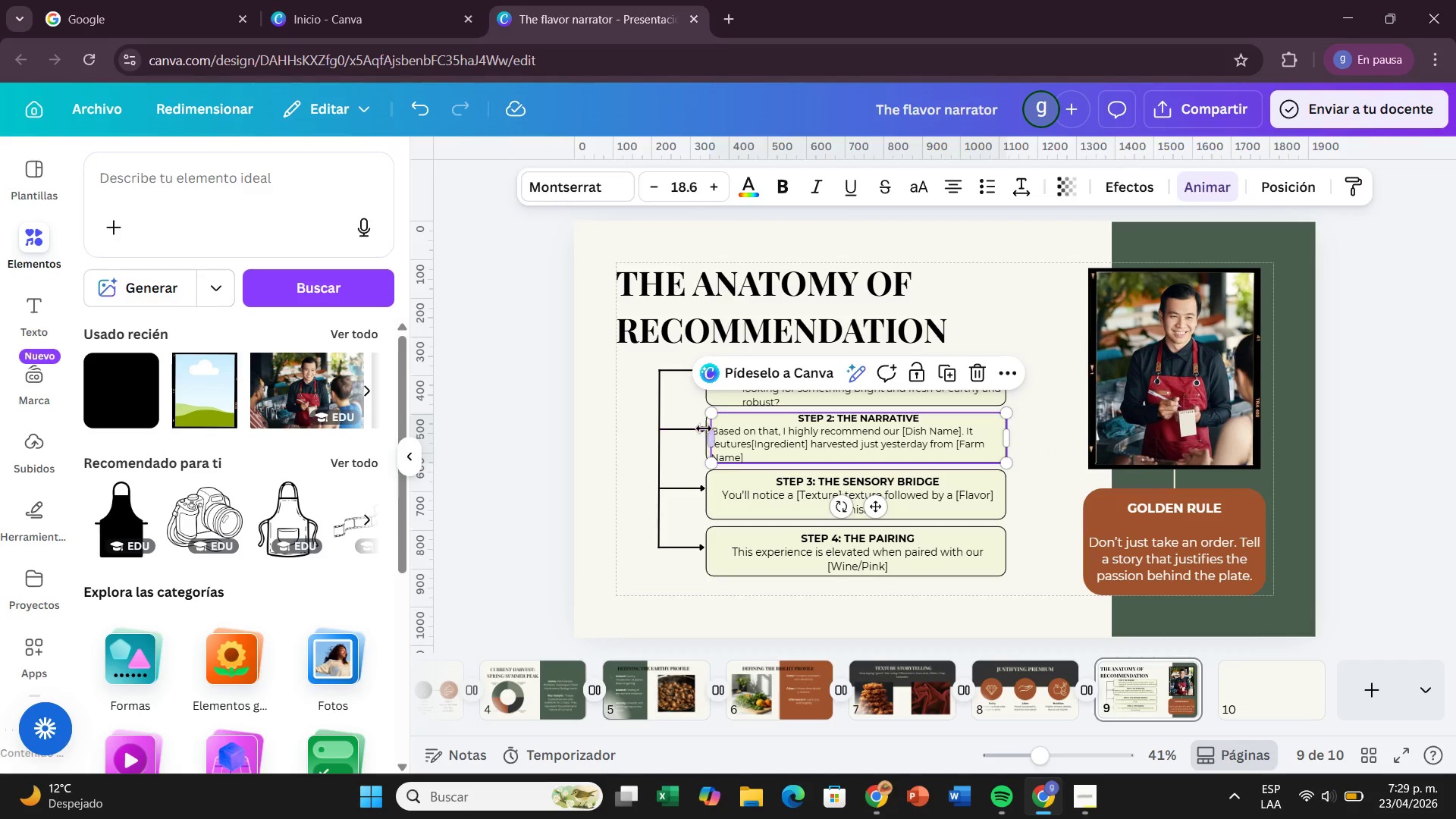 
left_click_drag(start_coordinate=[707, 430], to_coordinate=[783, 433])
 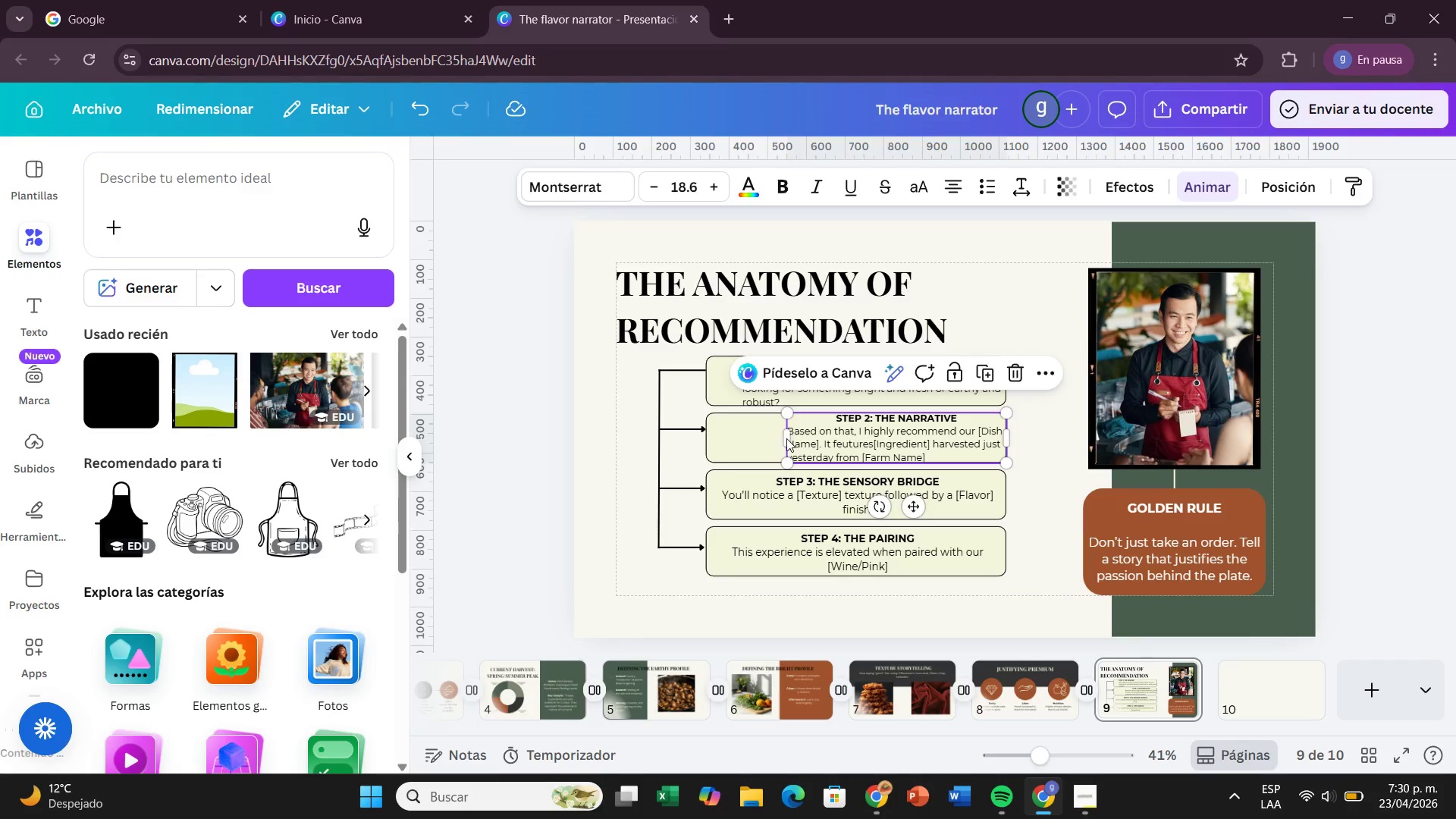 
left_click_drag(start_coordinate=[786, 438], to_coordinate=[742, 427])
 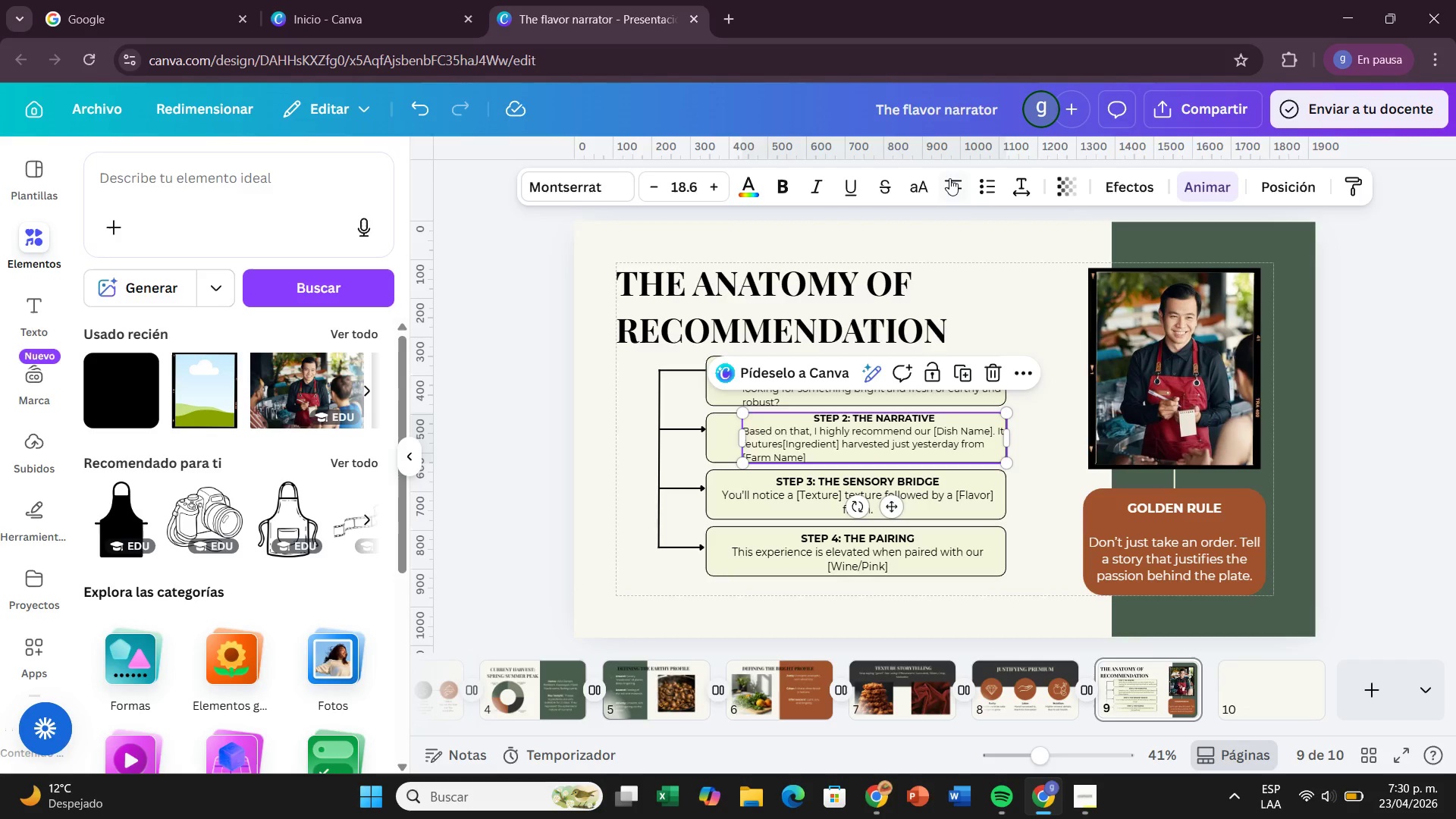 
mouse_move([949, 193])
 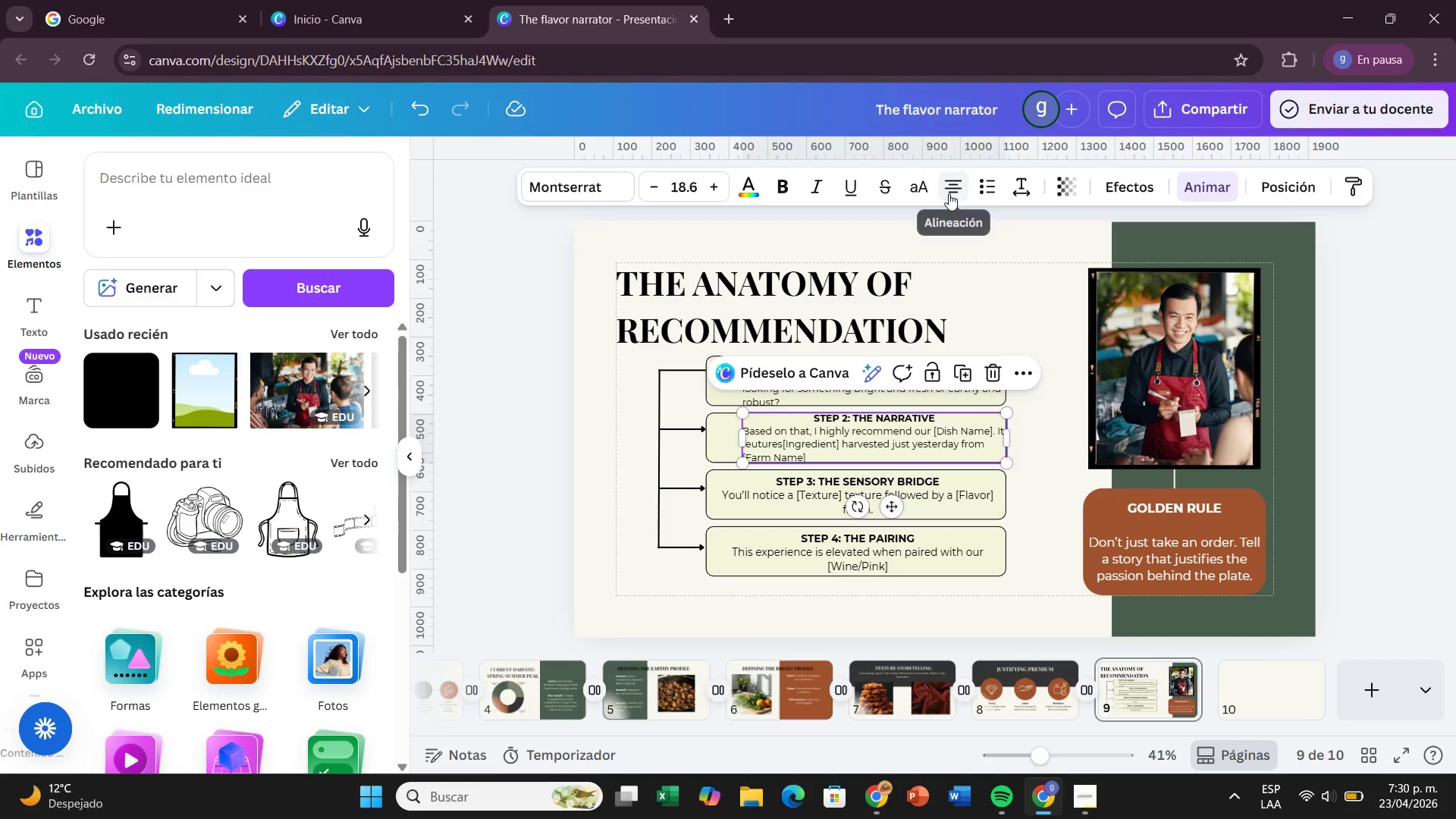 
left_click([949, 193])
 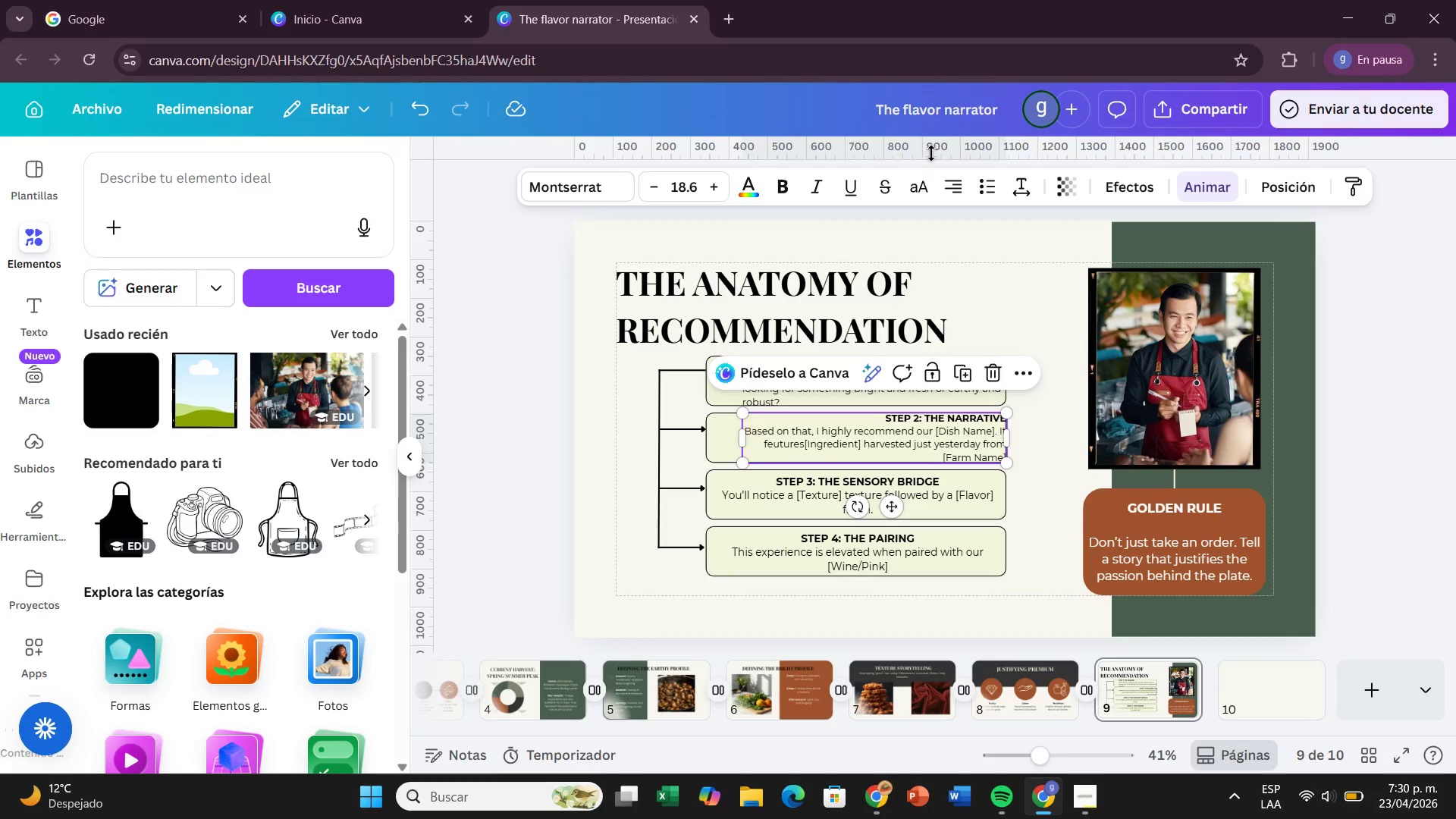 
left_click([952, 184])
 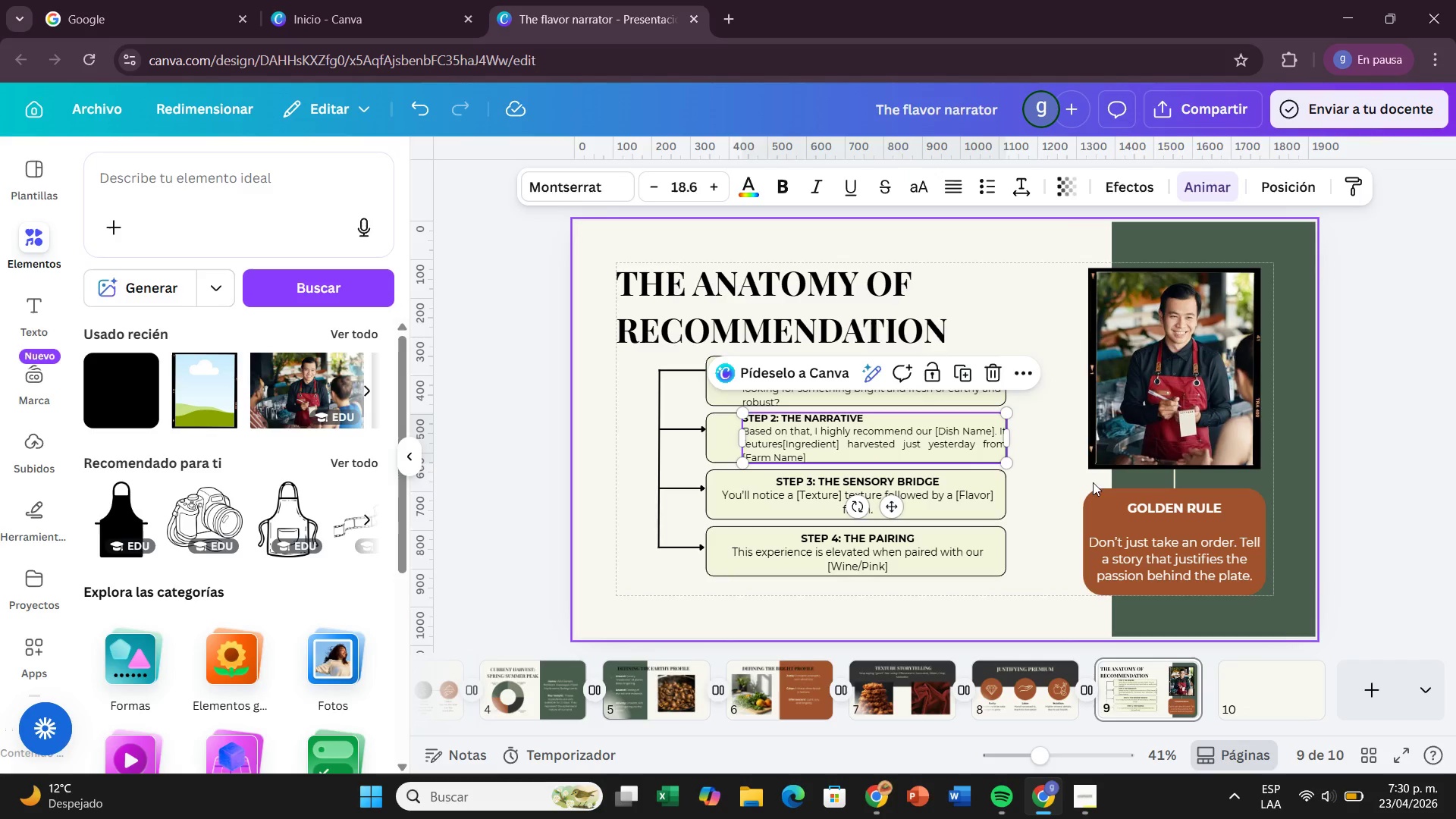 
left_click([1085, 473])
 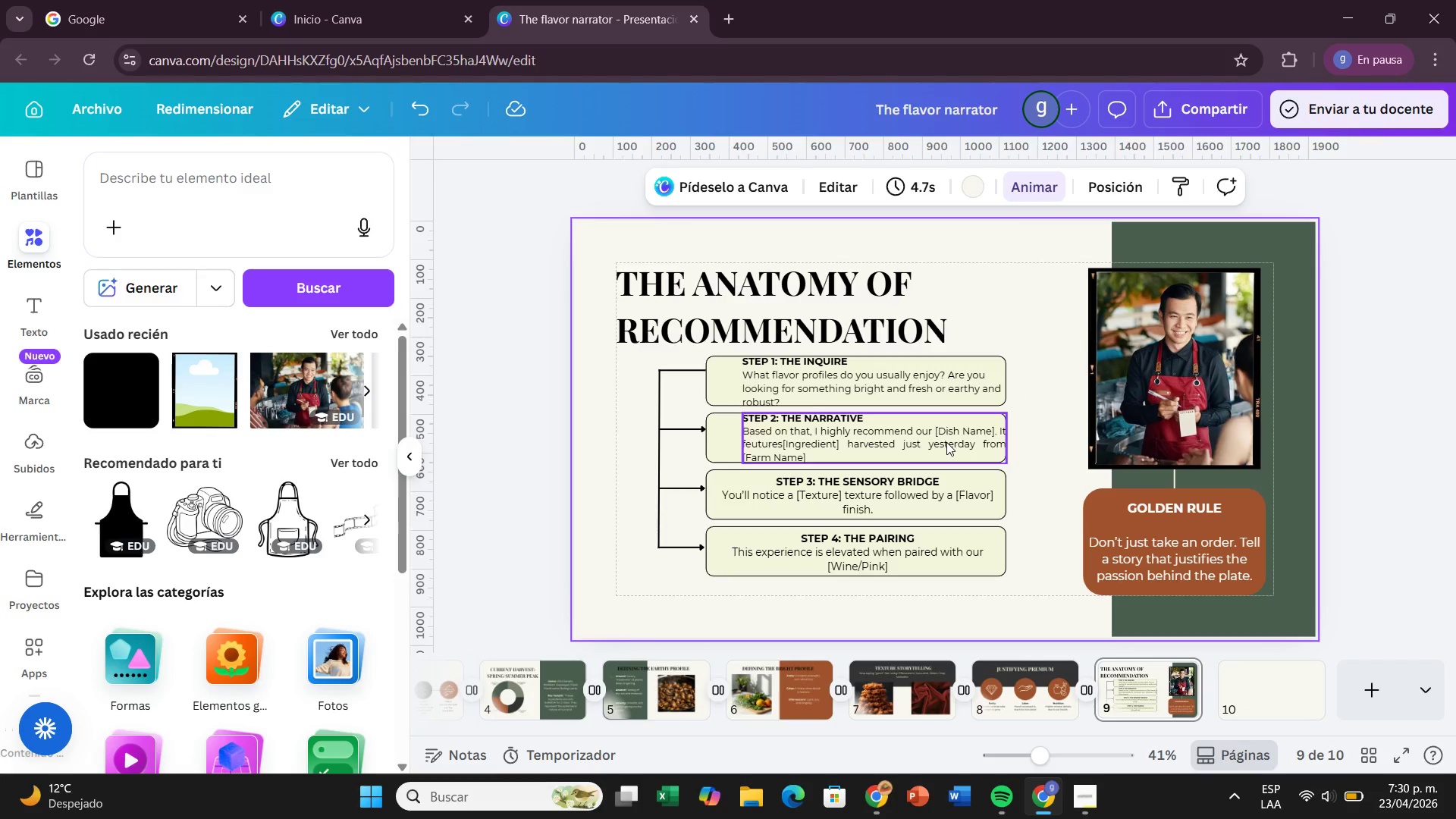 
left_click_drag(start_coordinate=[946, 442], to_coordinate=[938, 442])
 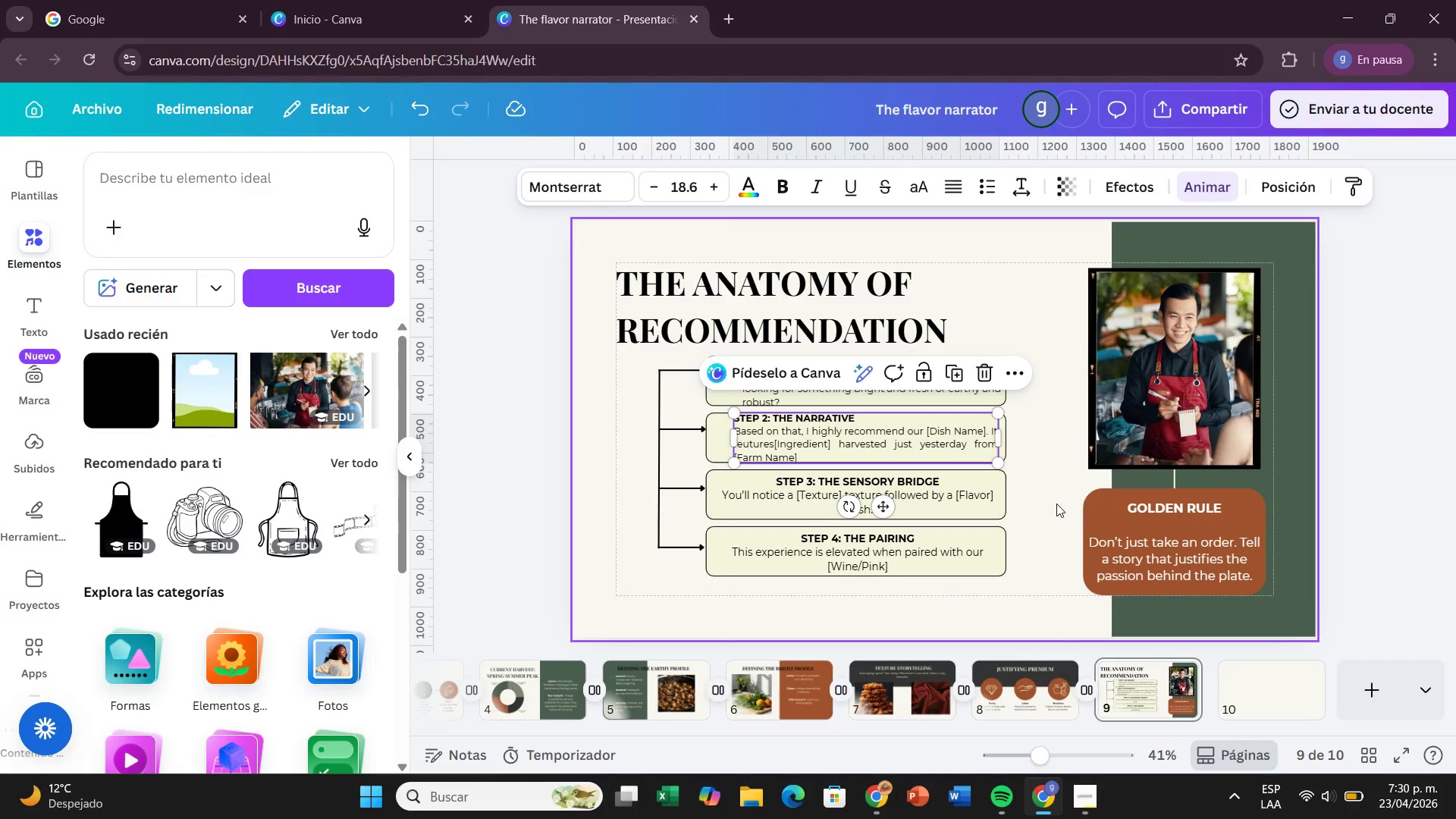 
left_click([1056, 504])
 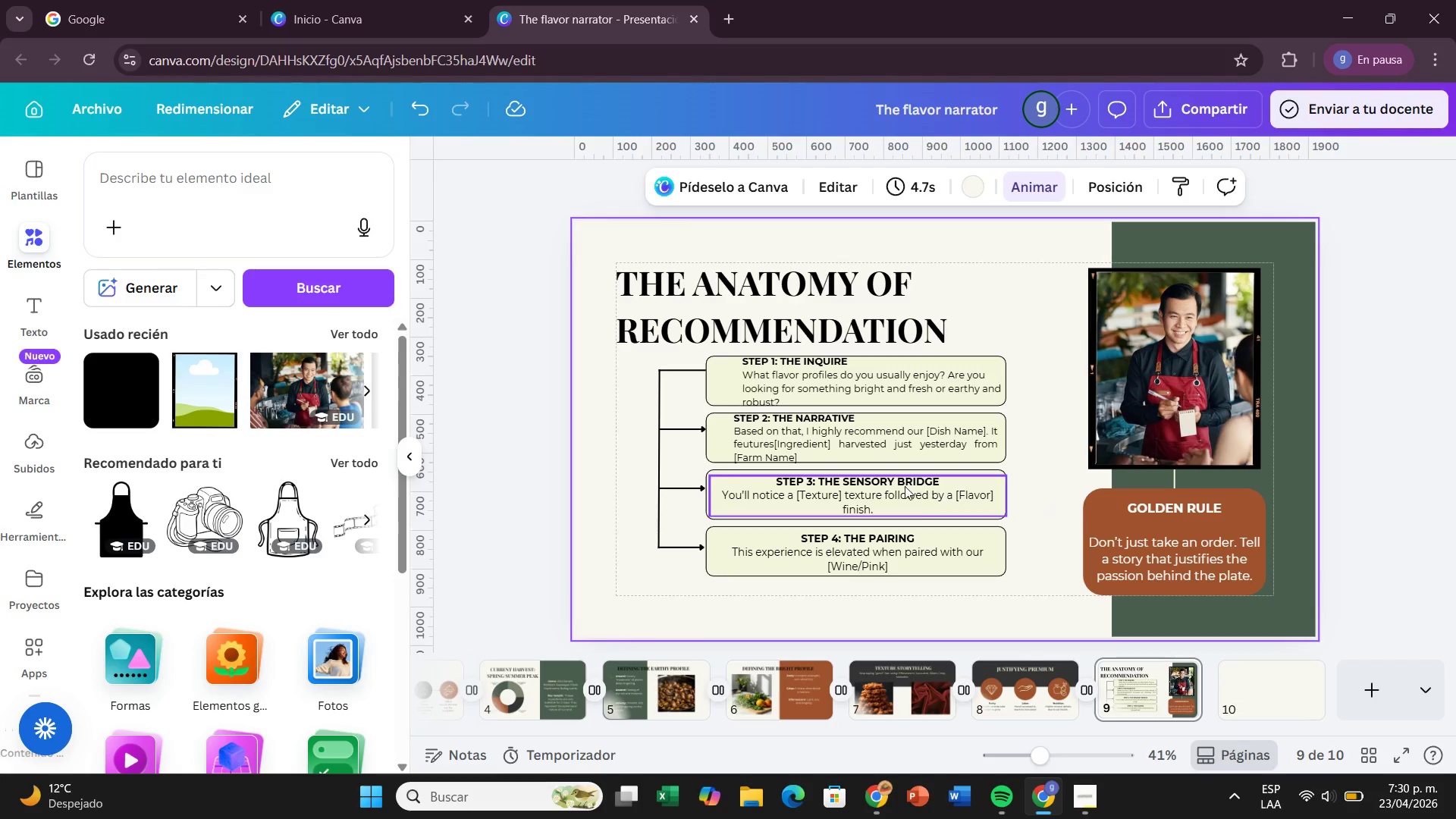 
left_click([903, 488])
 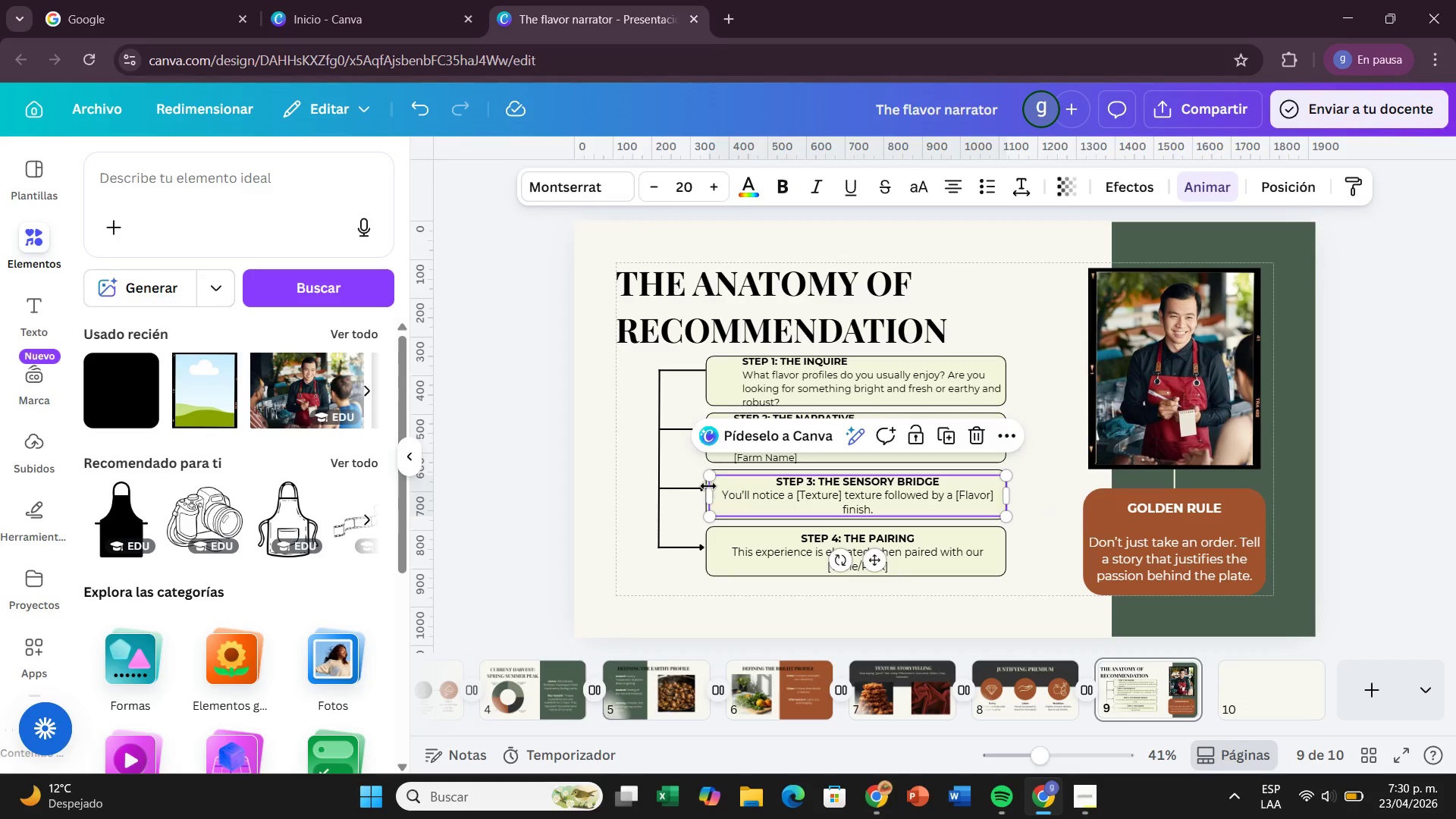 
left_click_drag(start_coordinate=[708, 486], to_coordinate=[741, 497])
 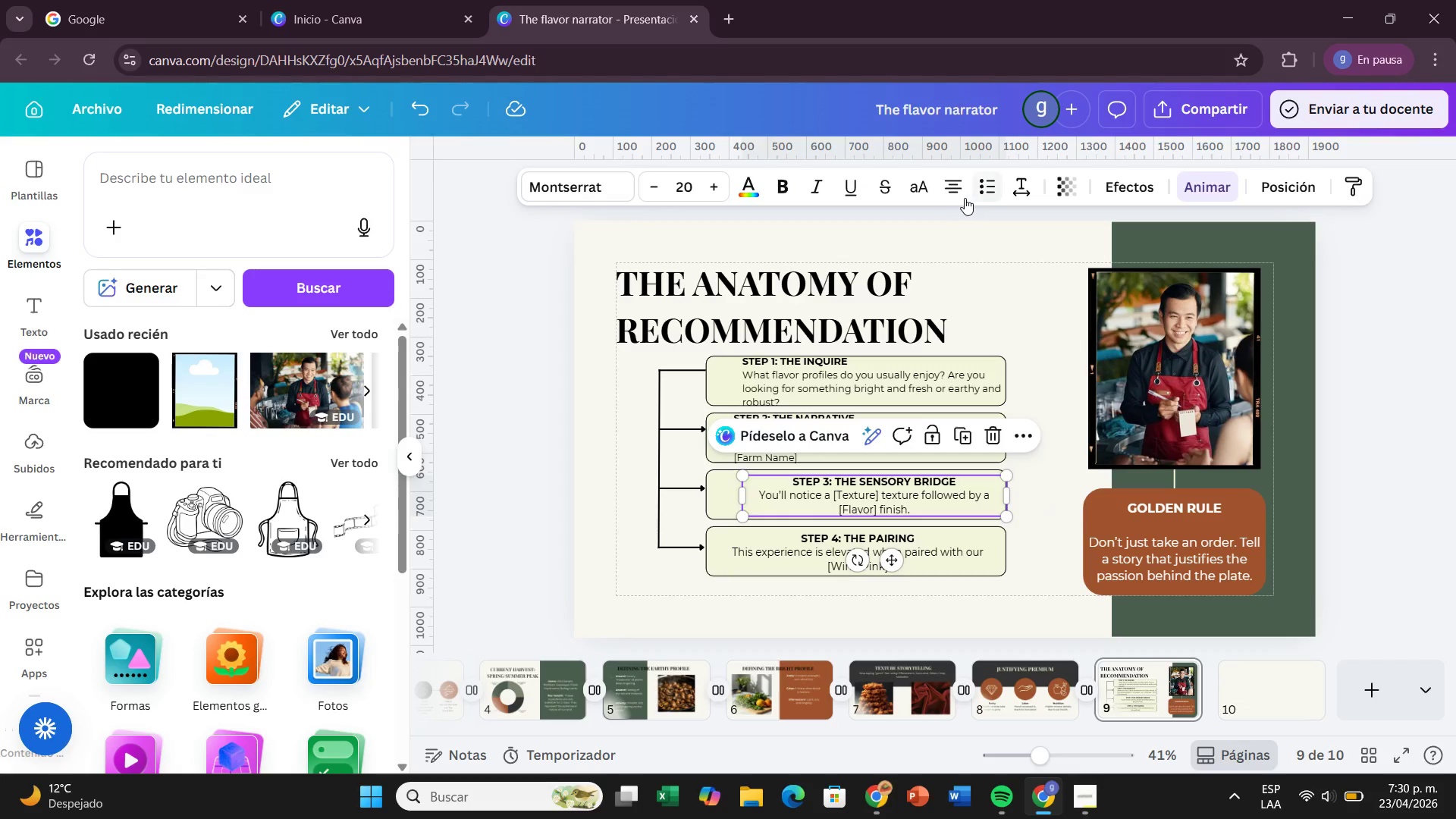 
left_click([960, 198])
 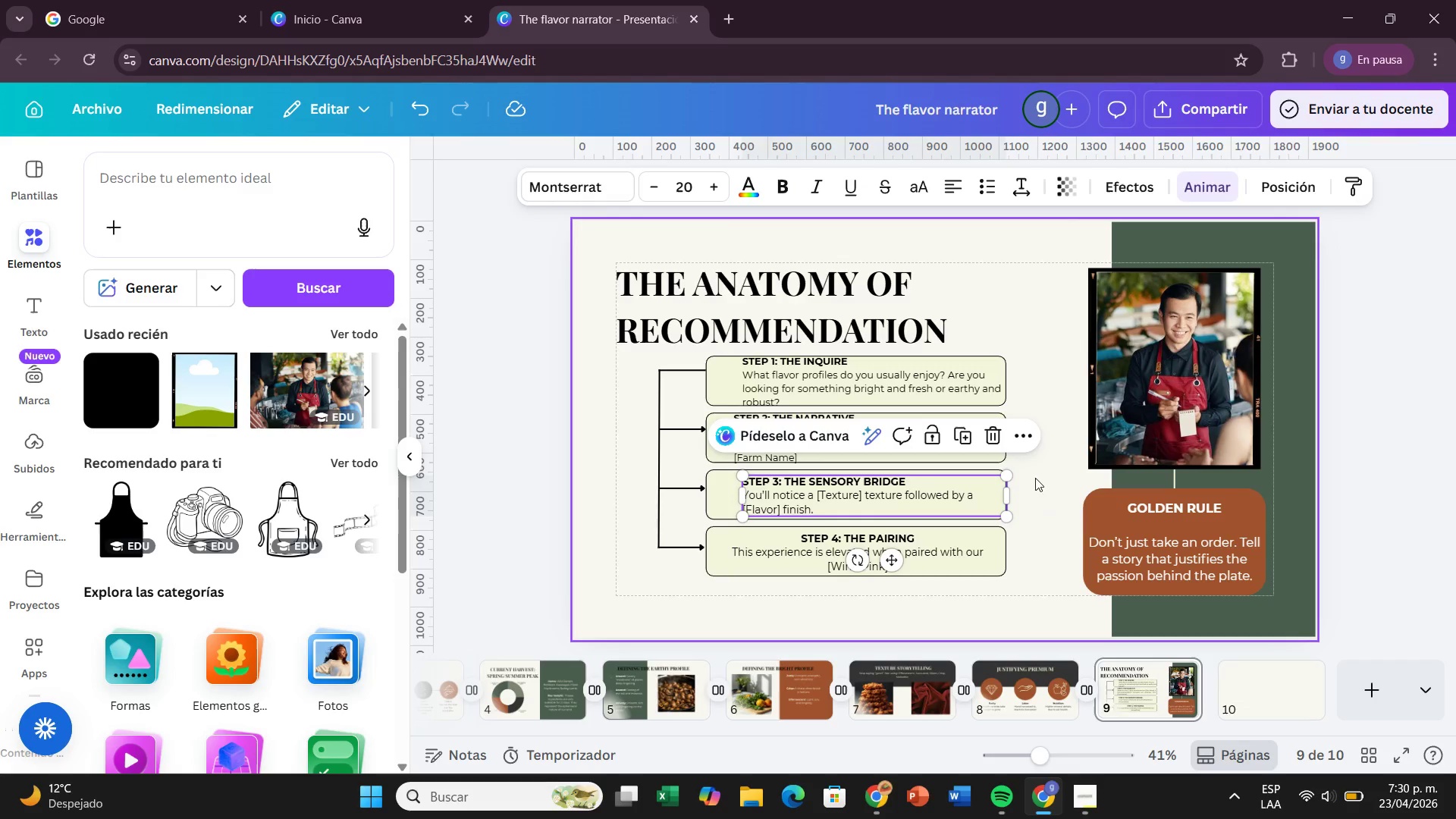 
left_click([1045, 486])
 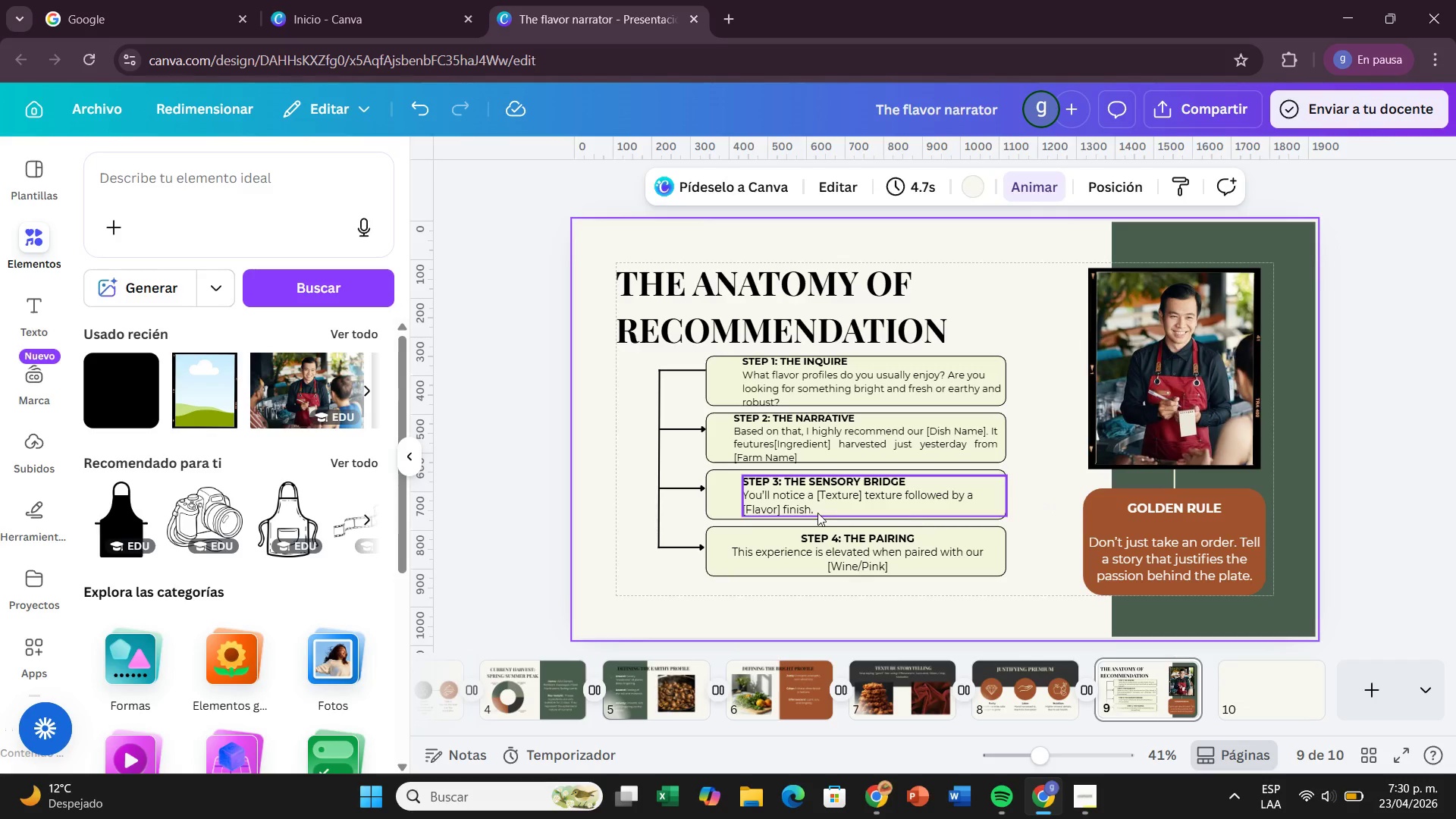 
left_click([815, 505])
 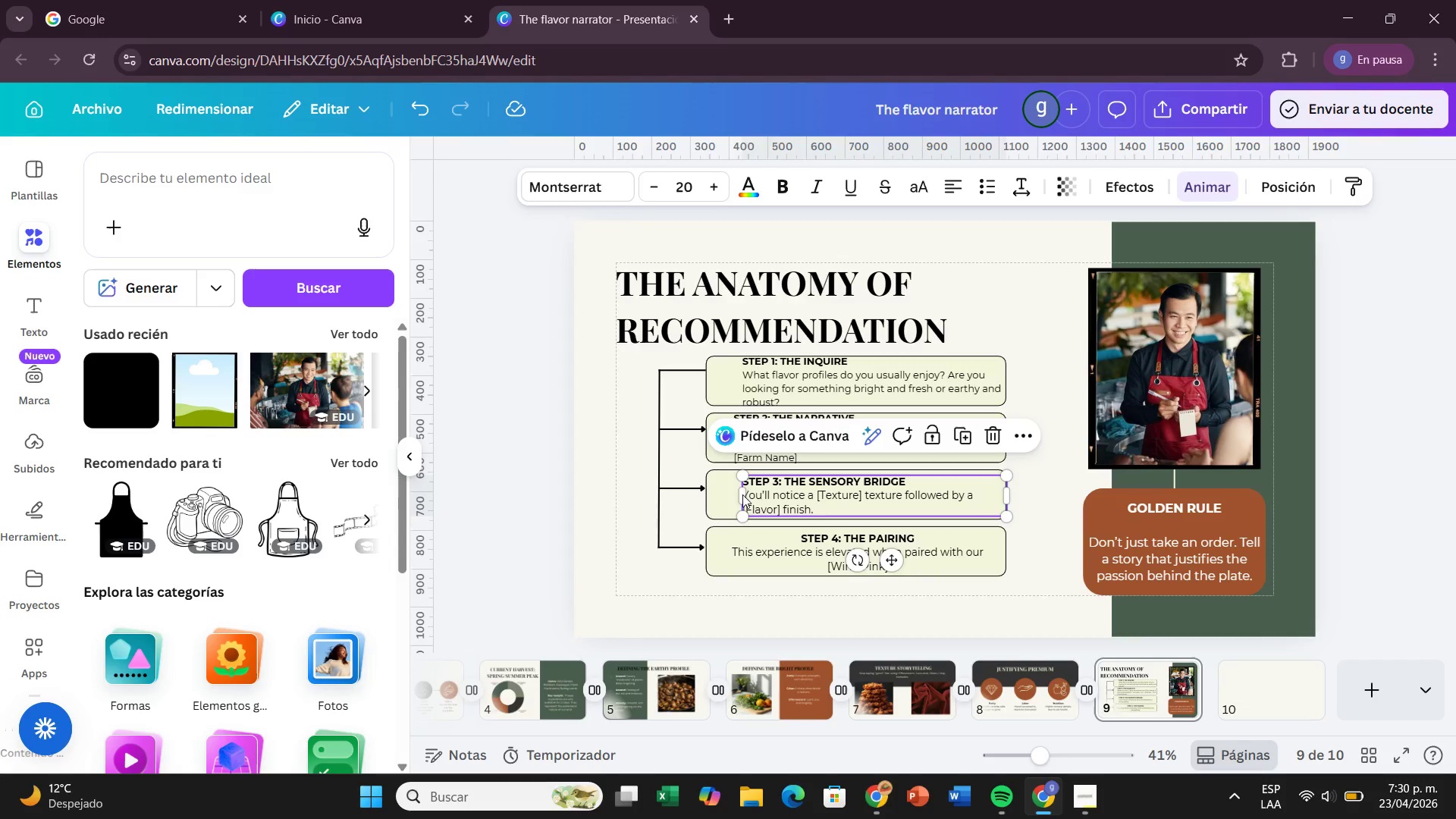 
left_click_drag(start_coordinate=[740, 494], to_coordinate=[733, 494])
 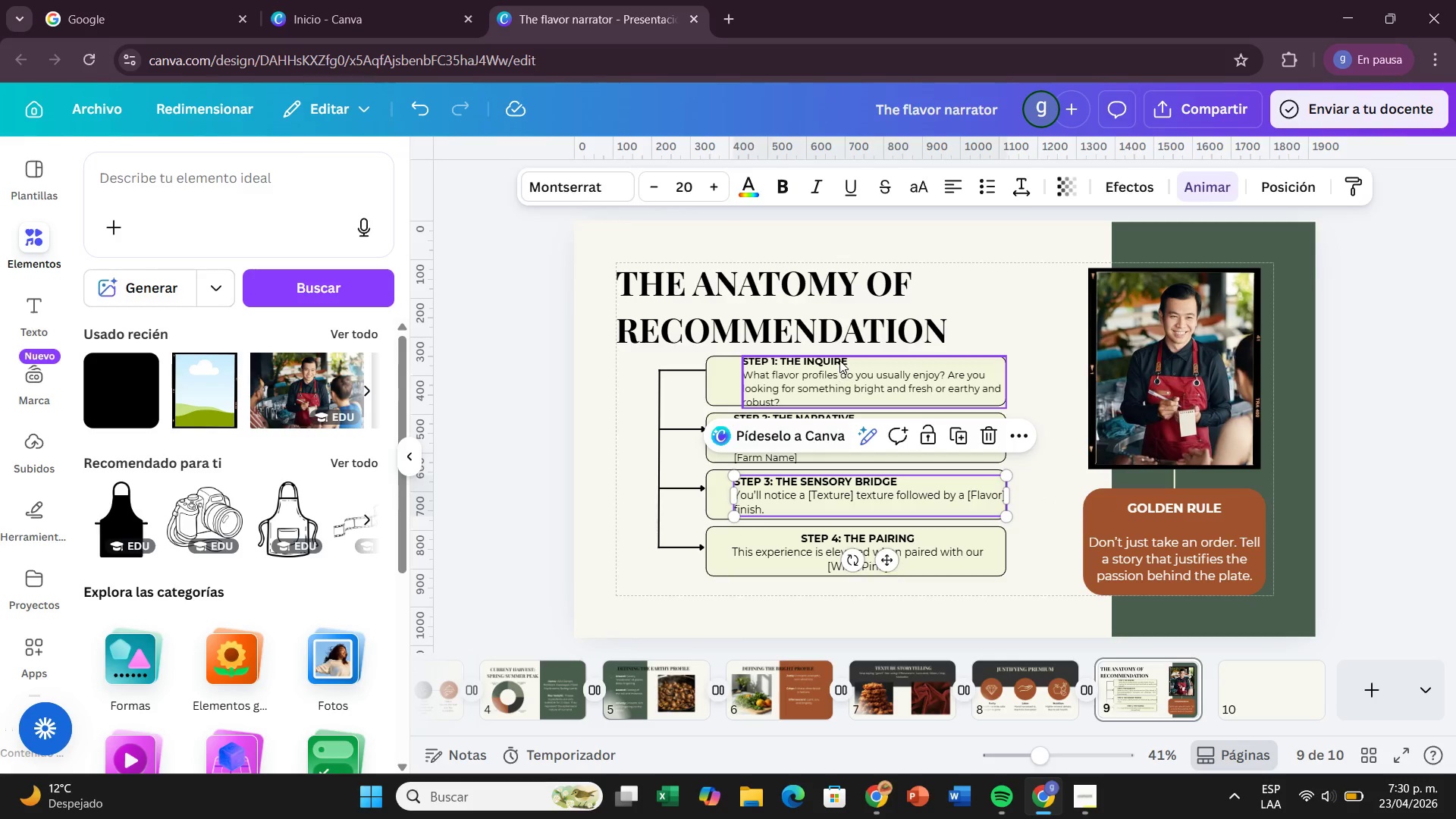 
left_click([839, 360])
 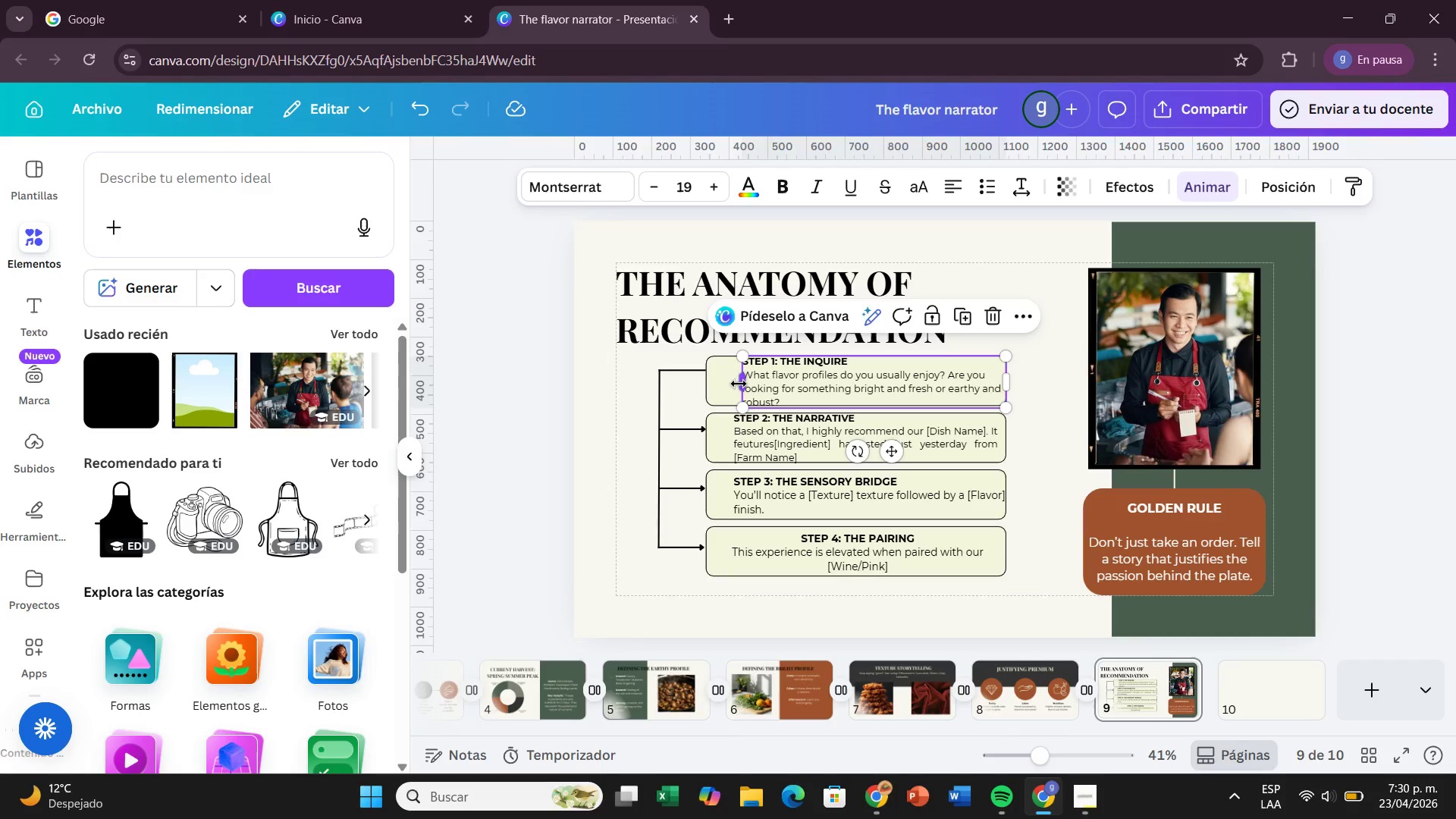 
left_click_drag(start_coordinate=[739, 384], to_coordinate=[734, 384])
 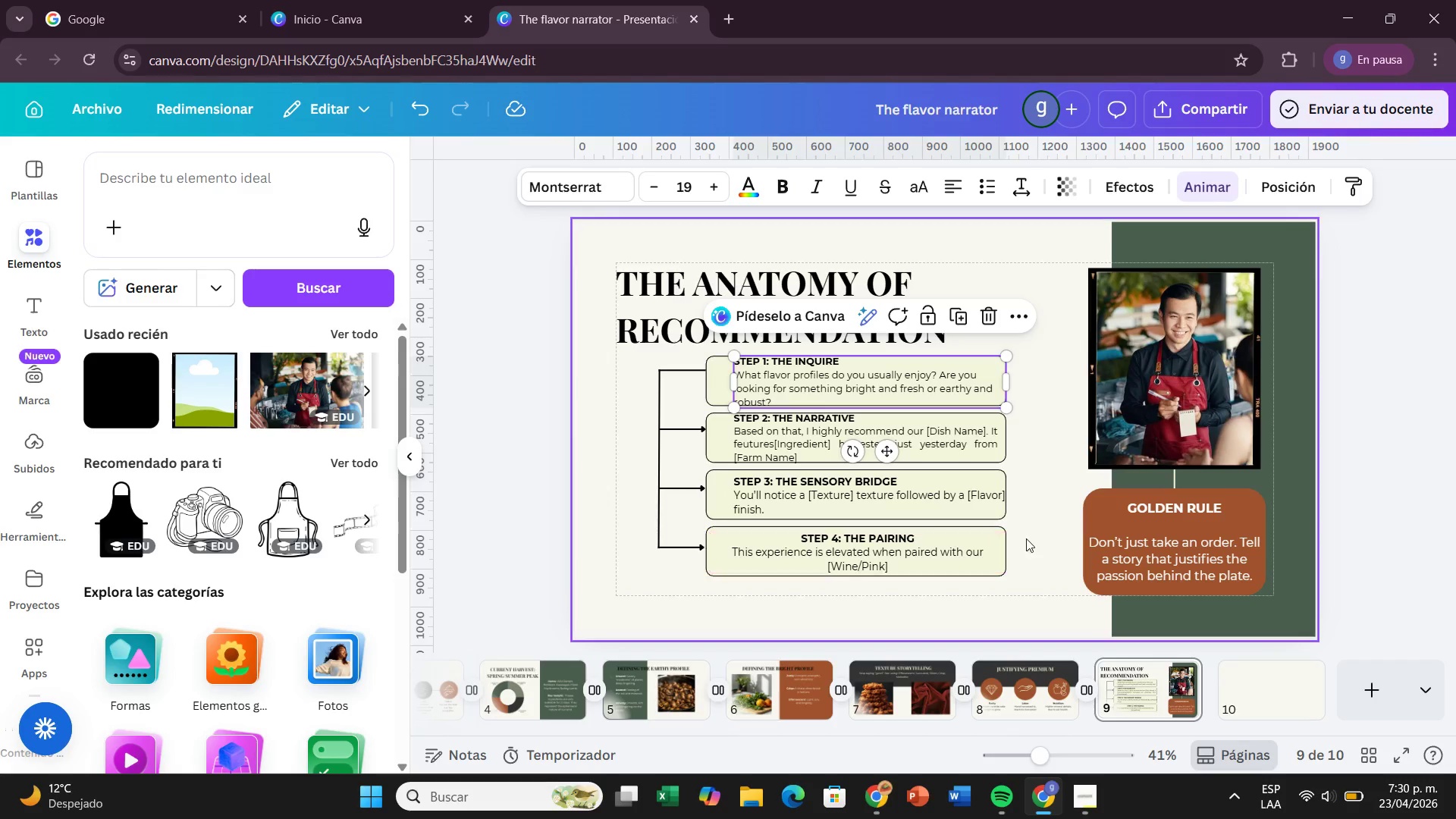 
left_click([1026, 538])
 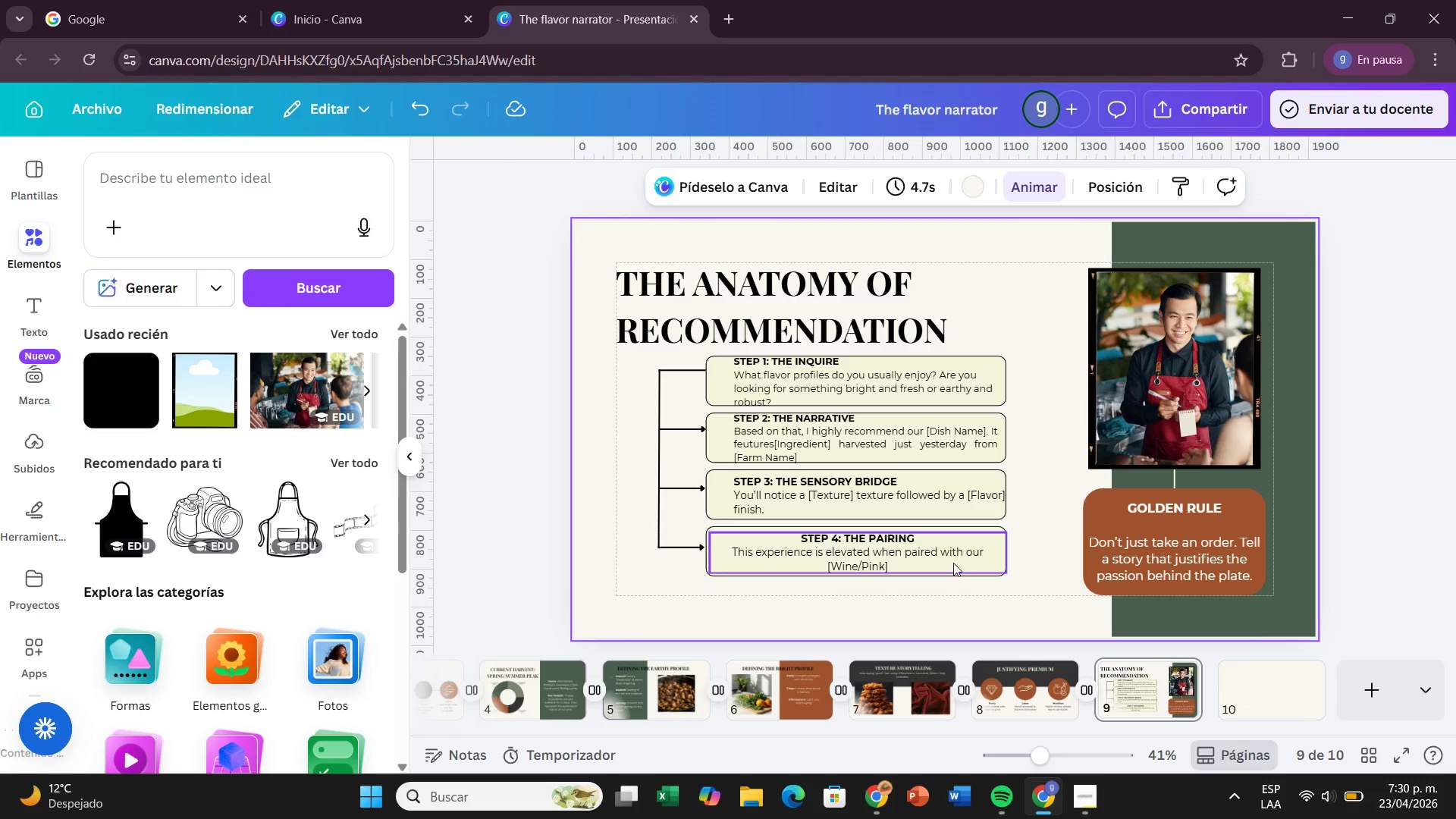 
left_click([953, 563])
 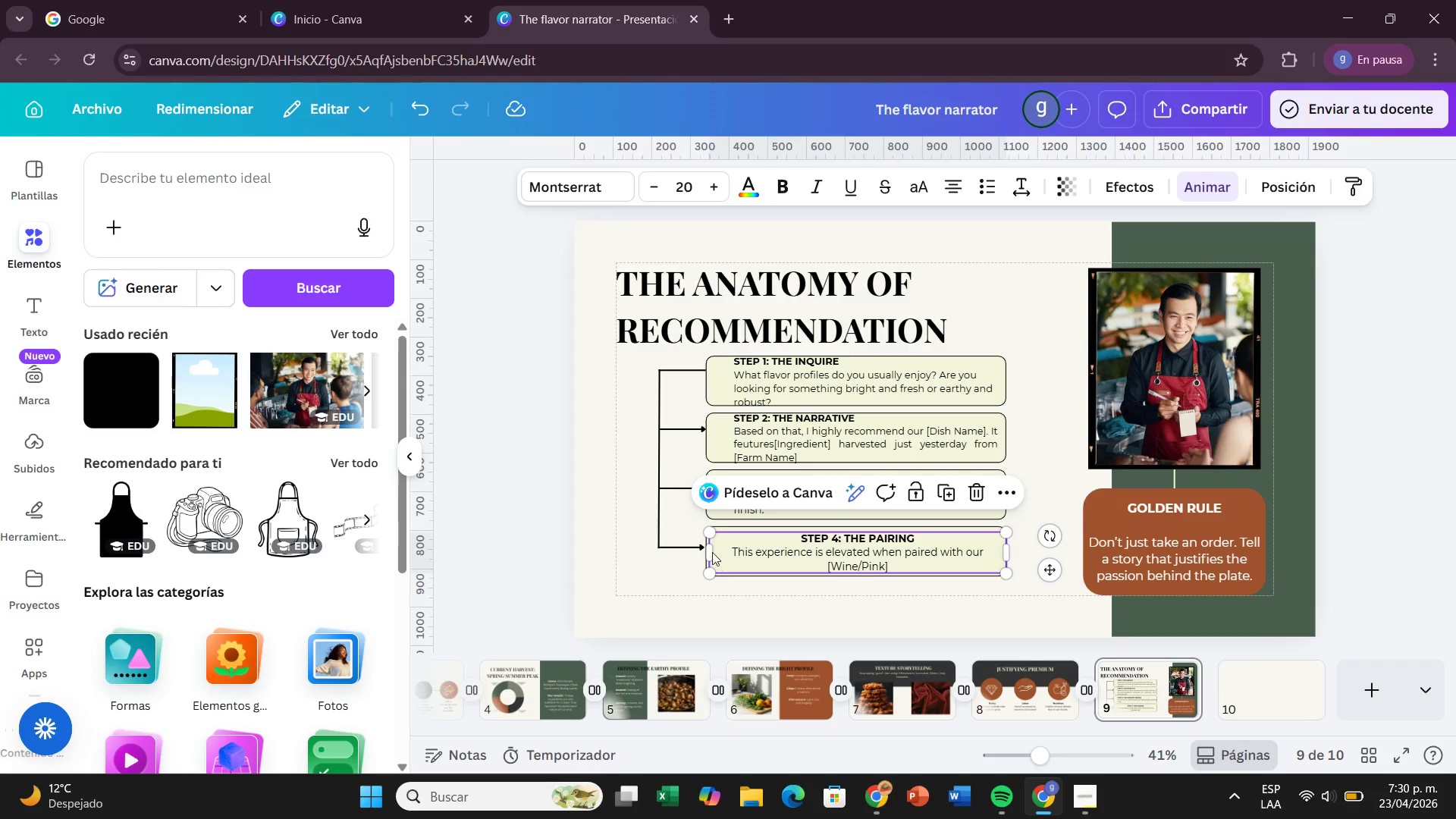 
left_click_drag(start_coordinate=[708, 544], to_coordinate=[732, 550])
 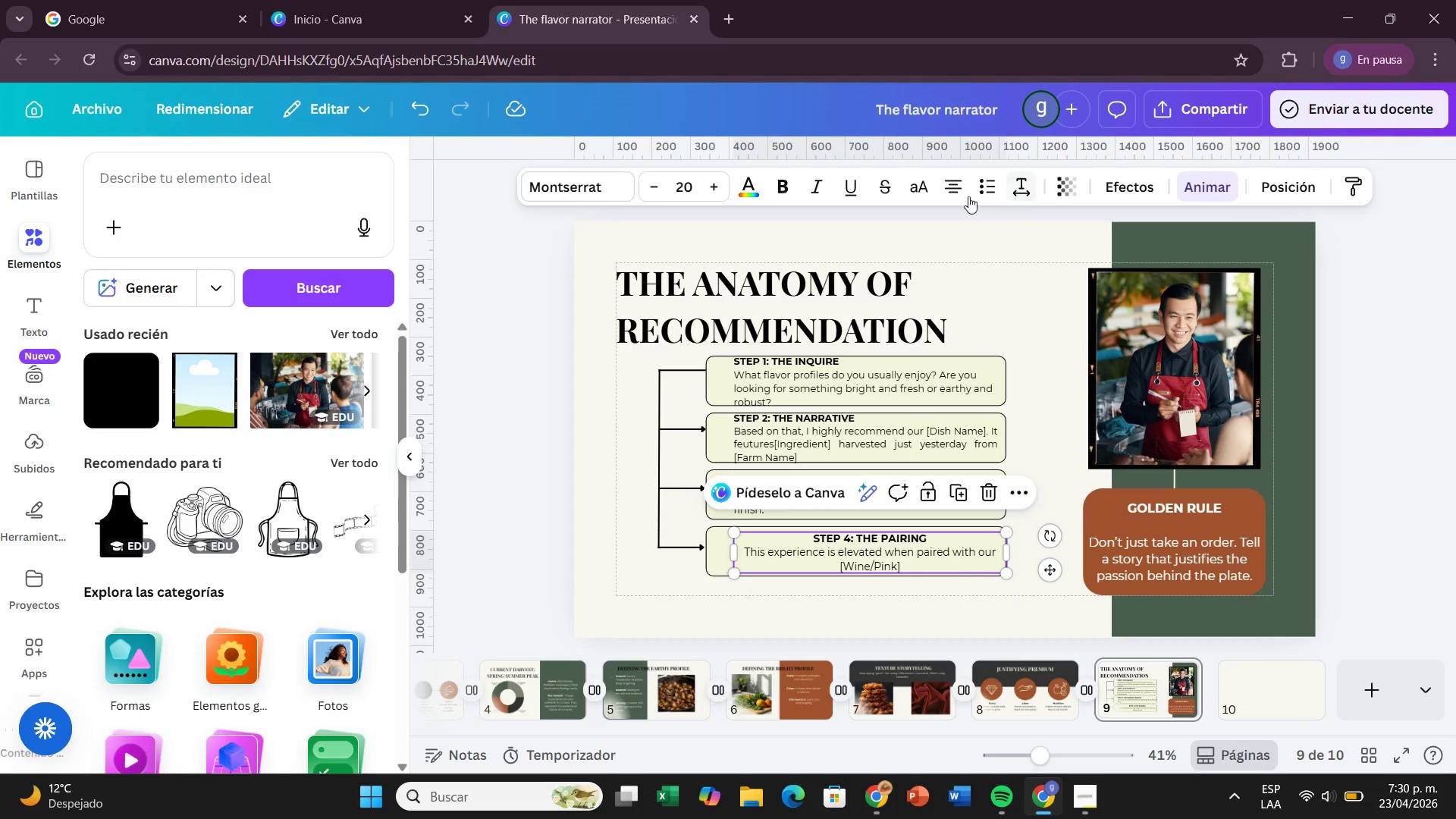 
left_click([953, 196])
 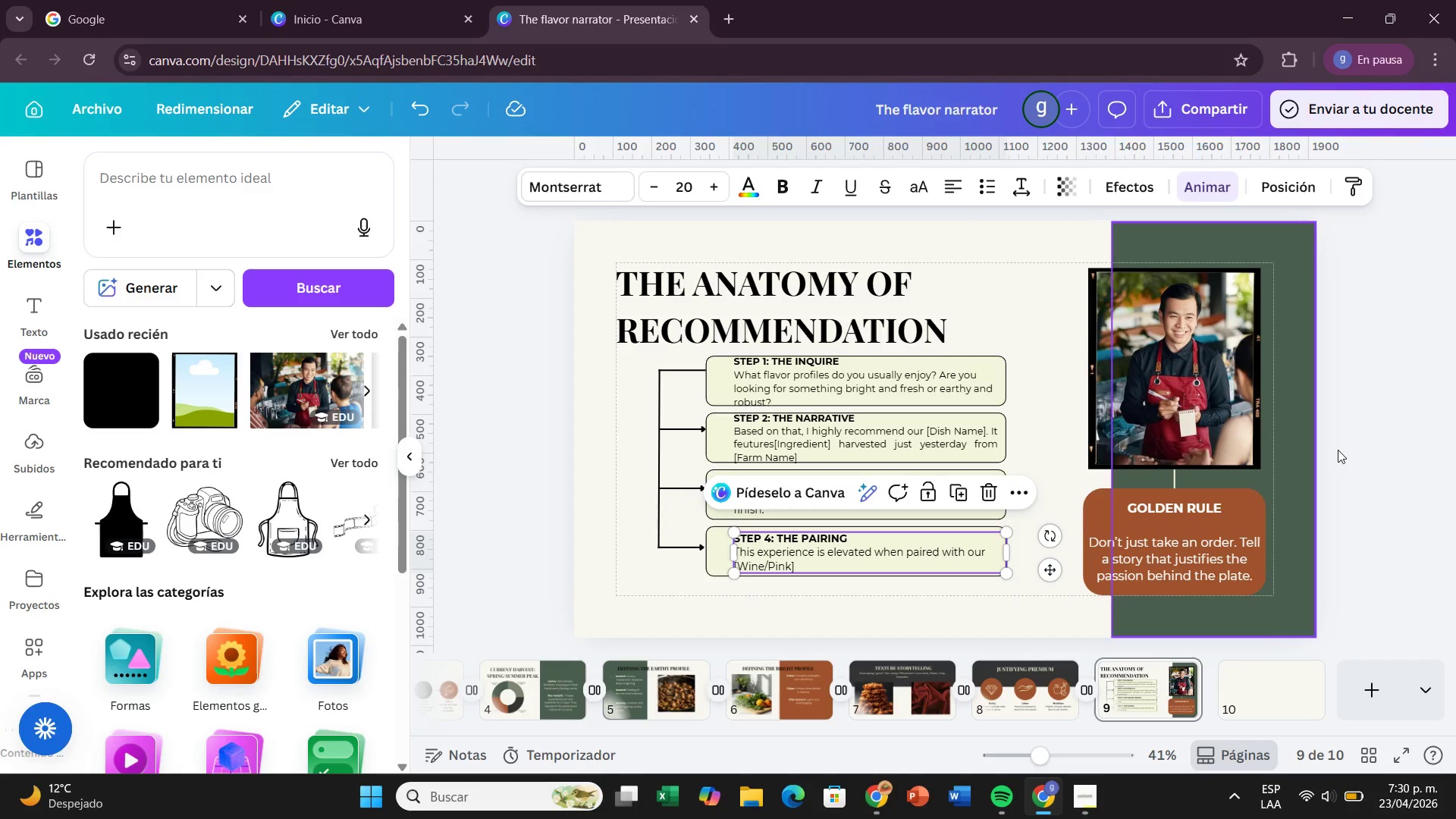 
left_click([1395, 431])
 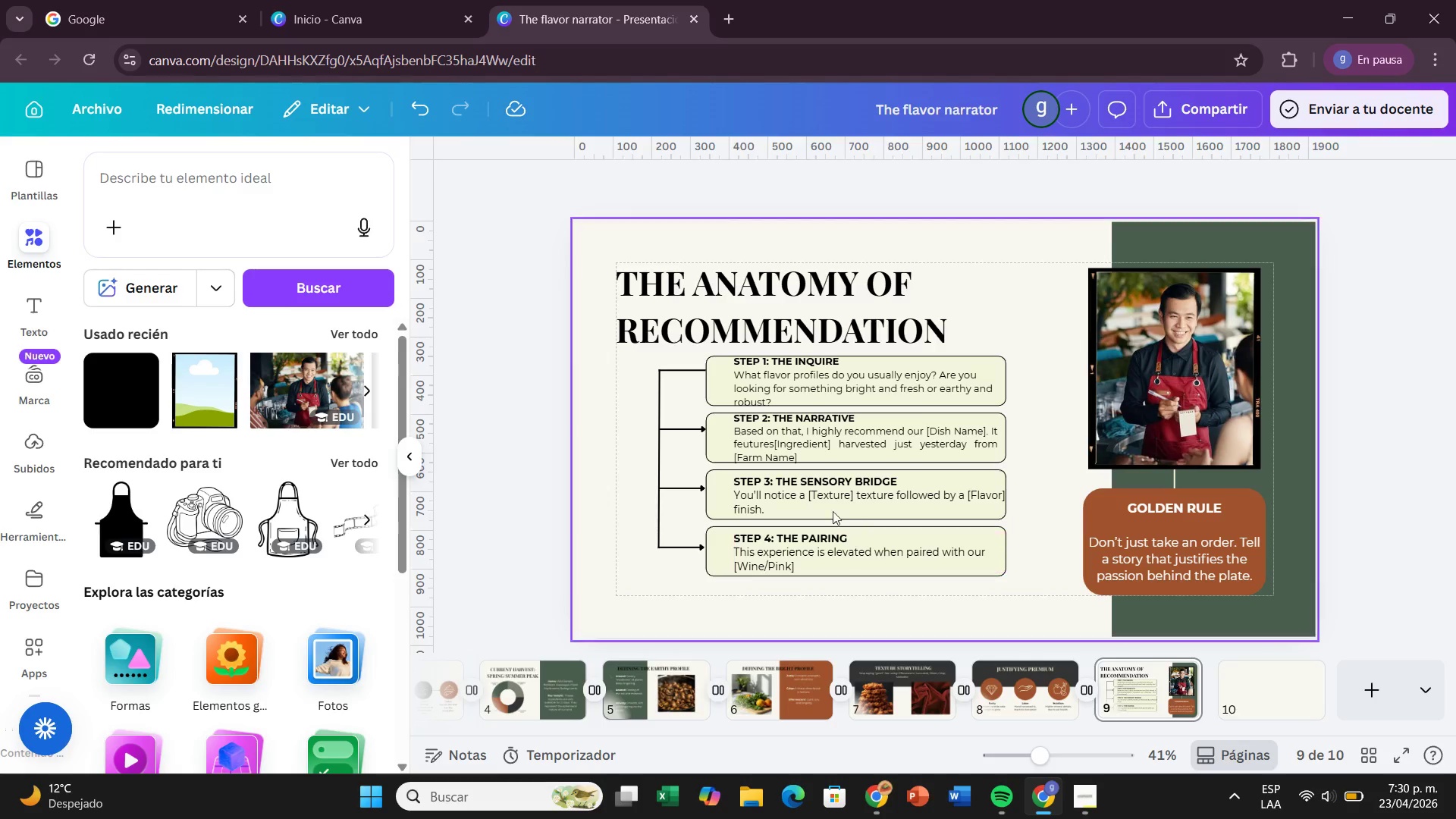 
double_click([811, 457])
 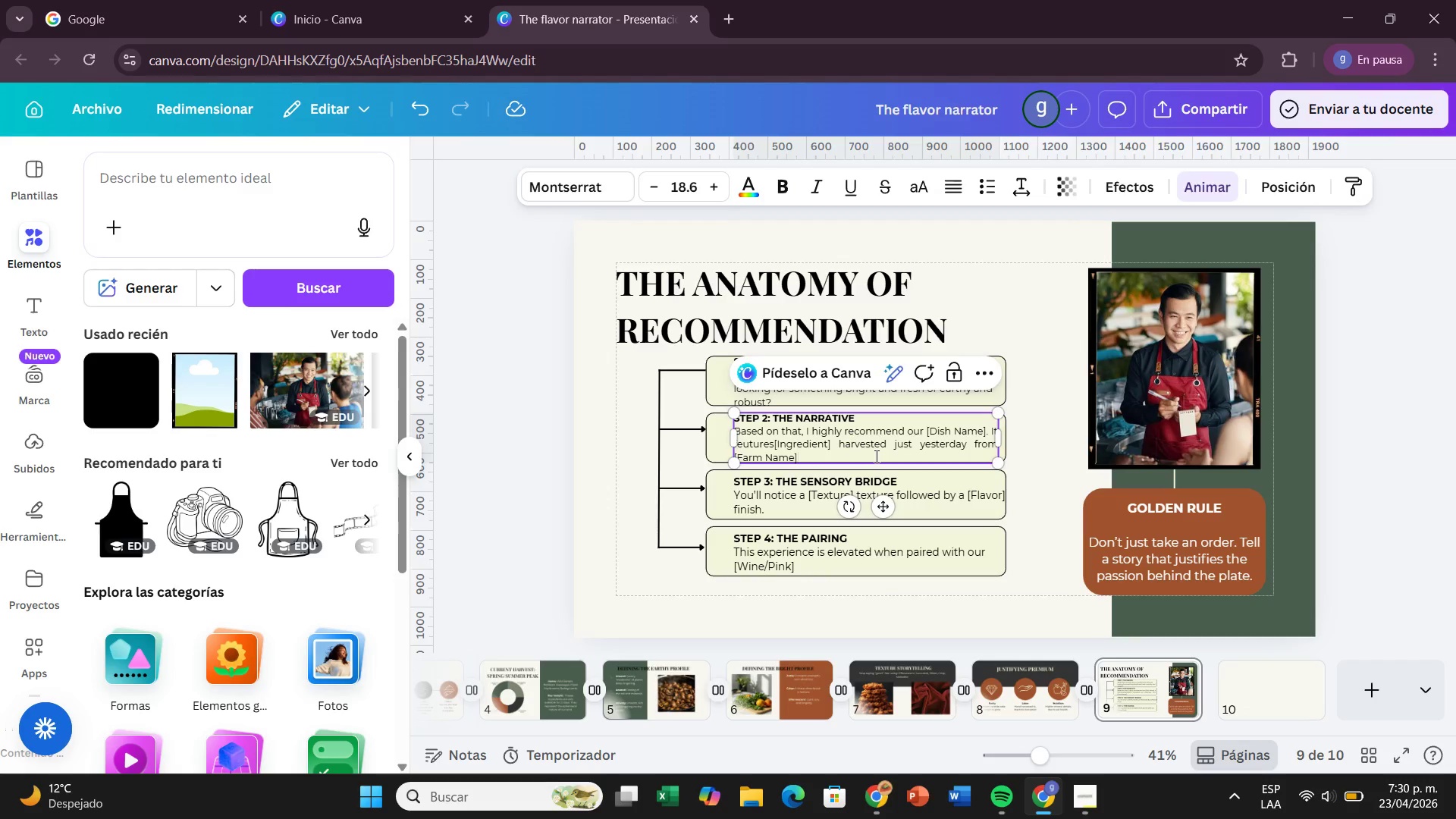 
key(Period)
 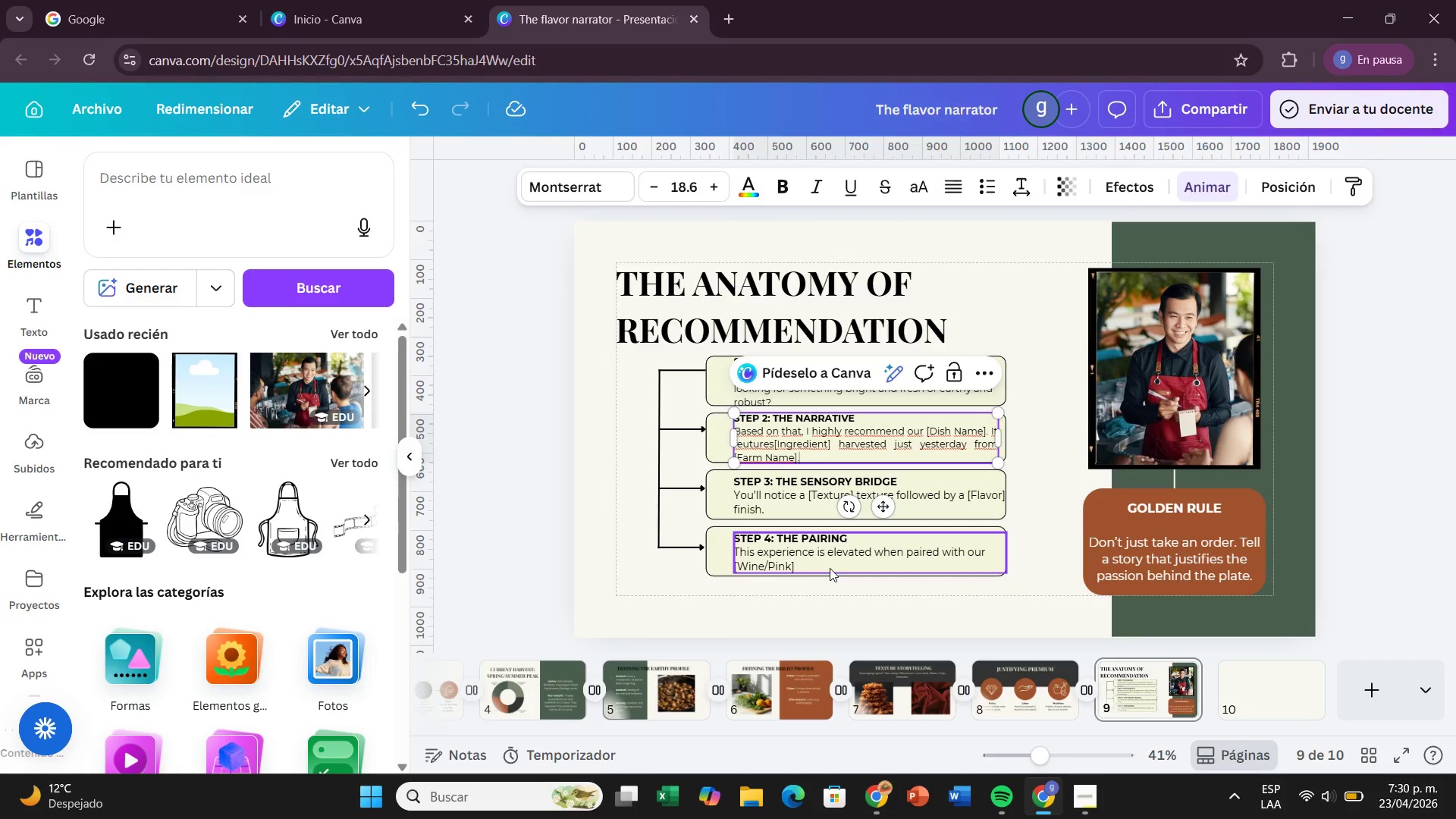 
double_click([829, 565])
 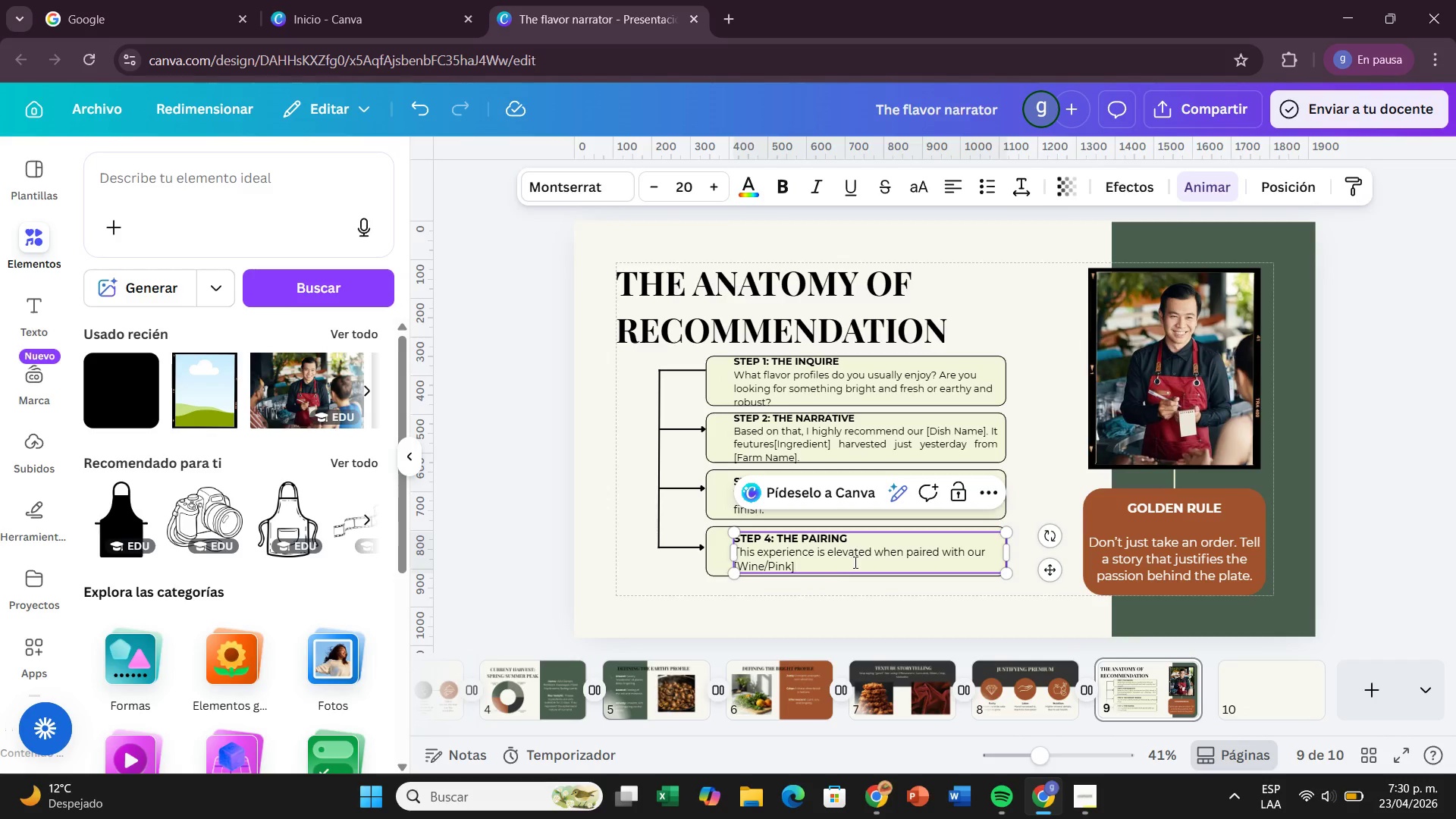 
key(Period)
 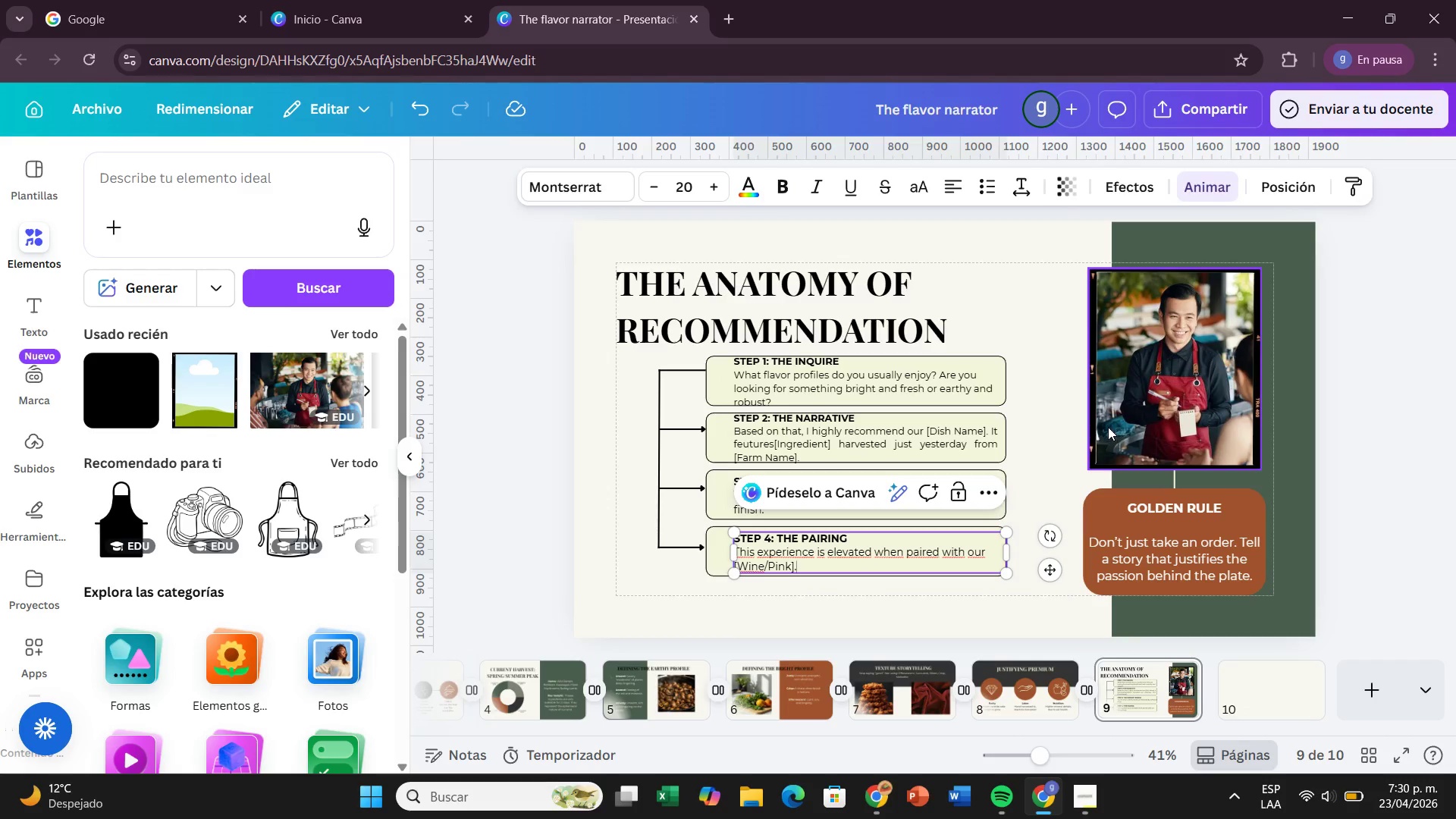 
left_click([1078, 437])
 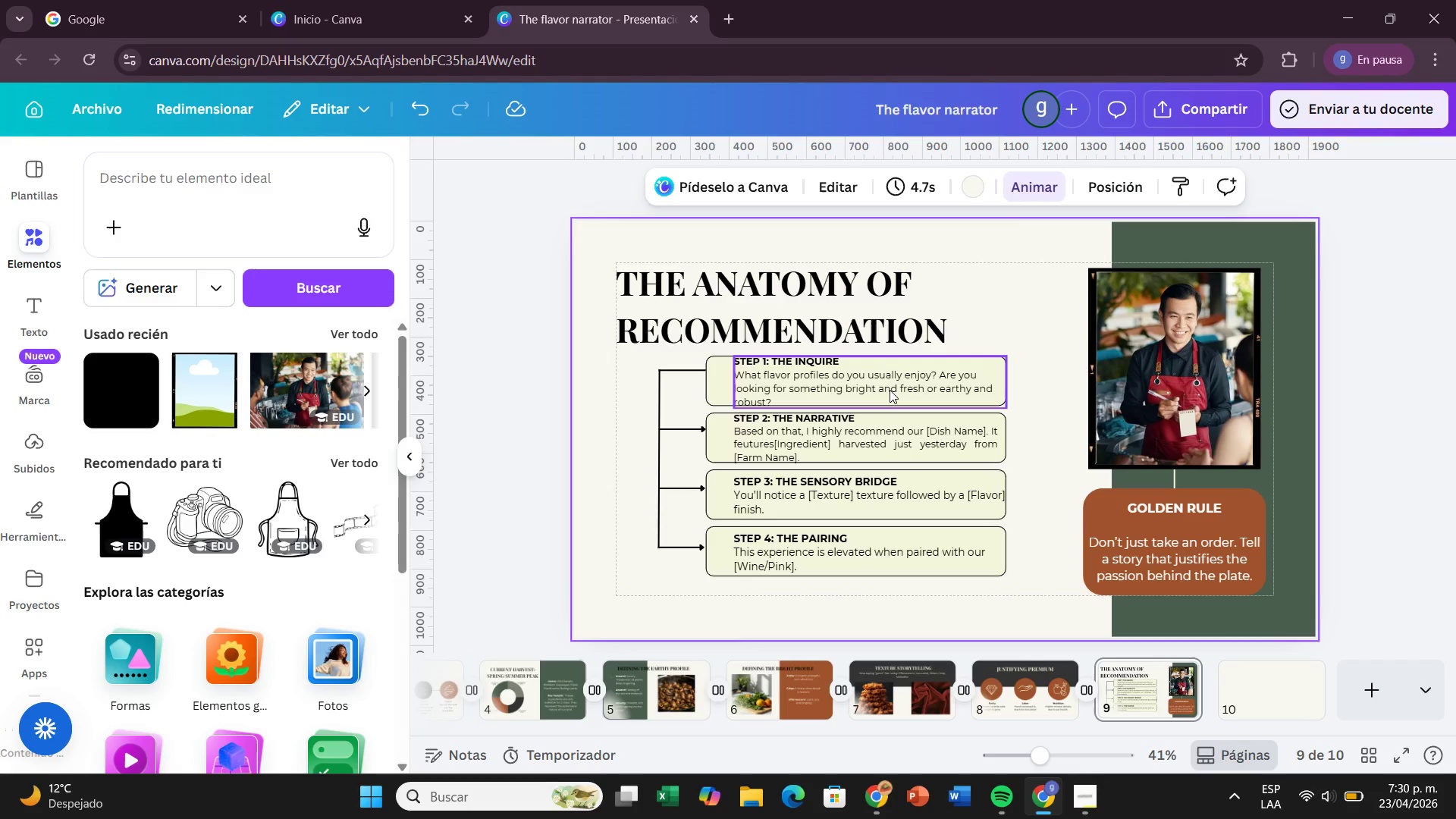 
left_click([890, 390])
 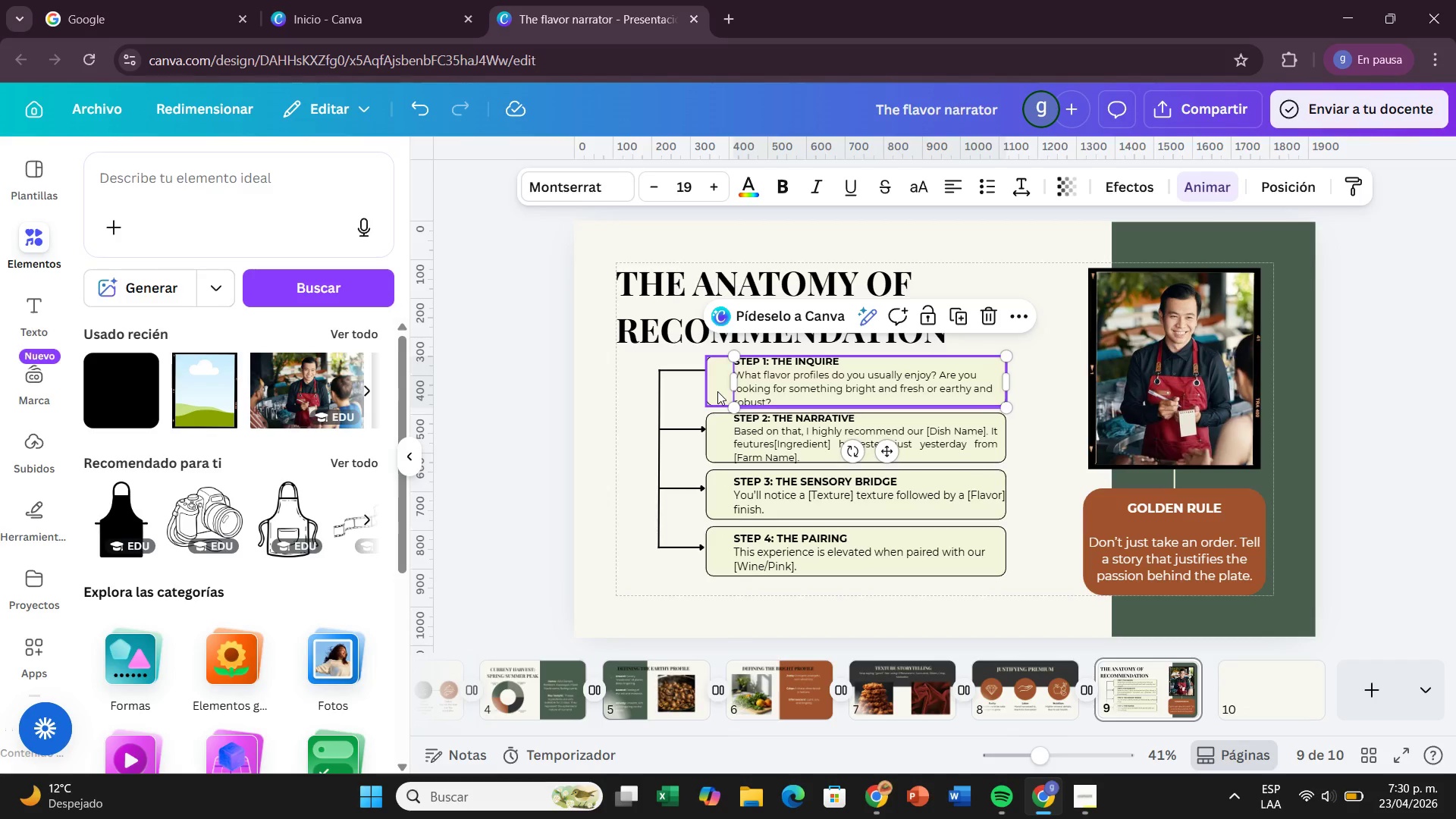 
wait(6.36)
 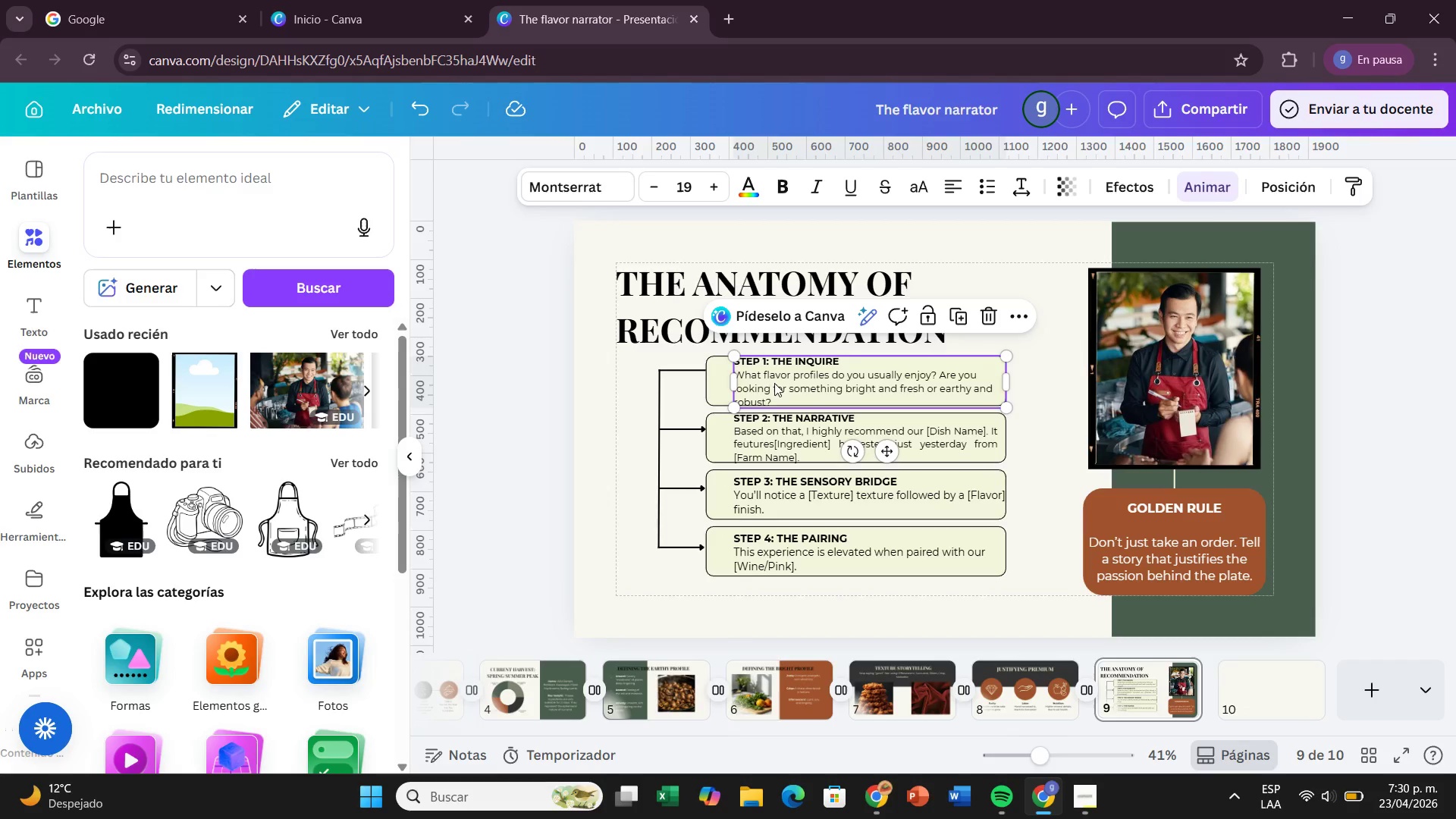 
left_click([717, 391])
 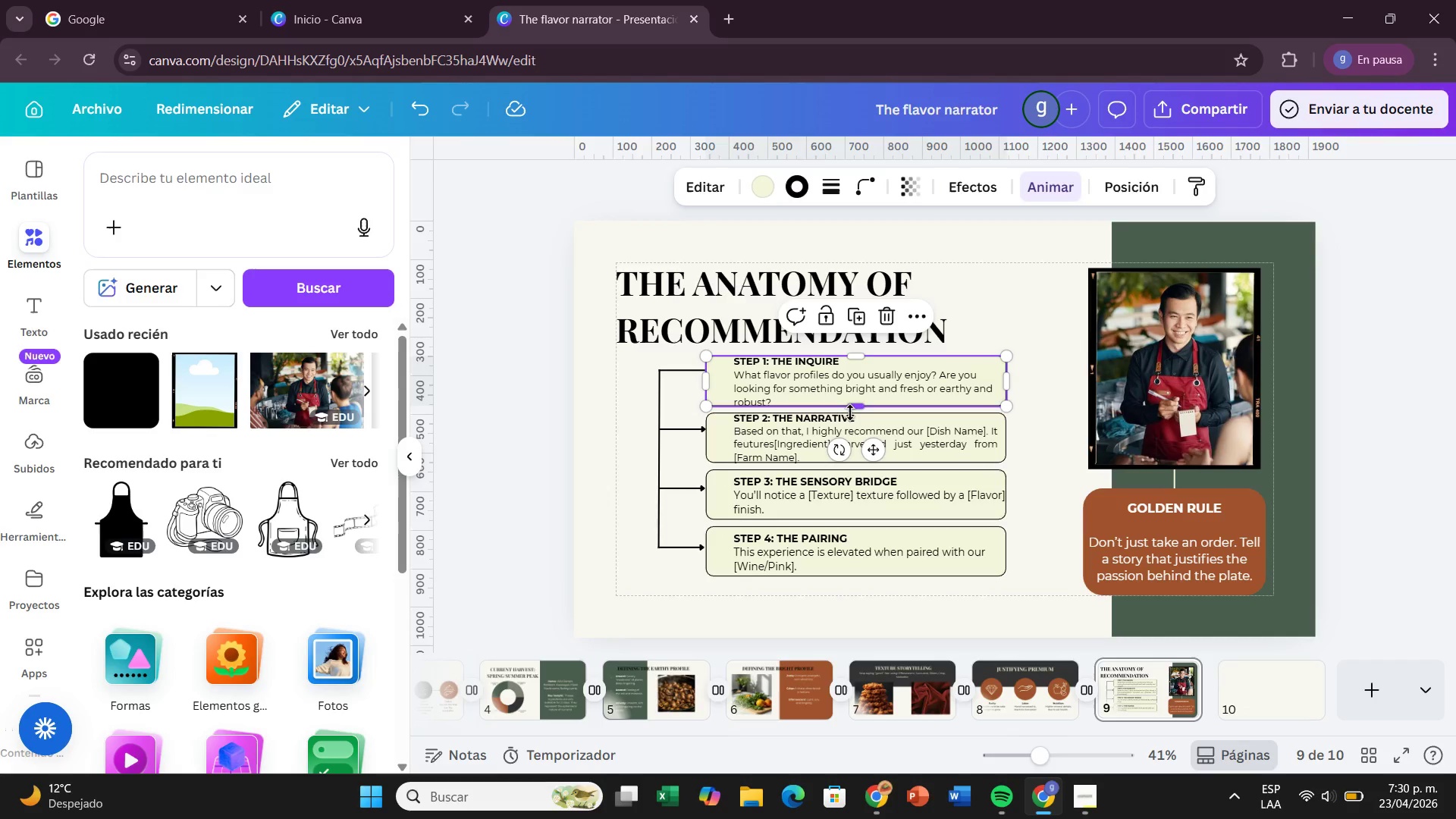 
left_click_drag(start_coordinate=[851, 410], to_coordinate=[853, 413])
 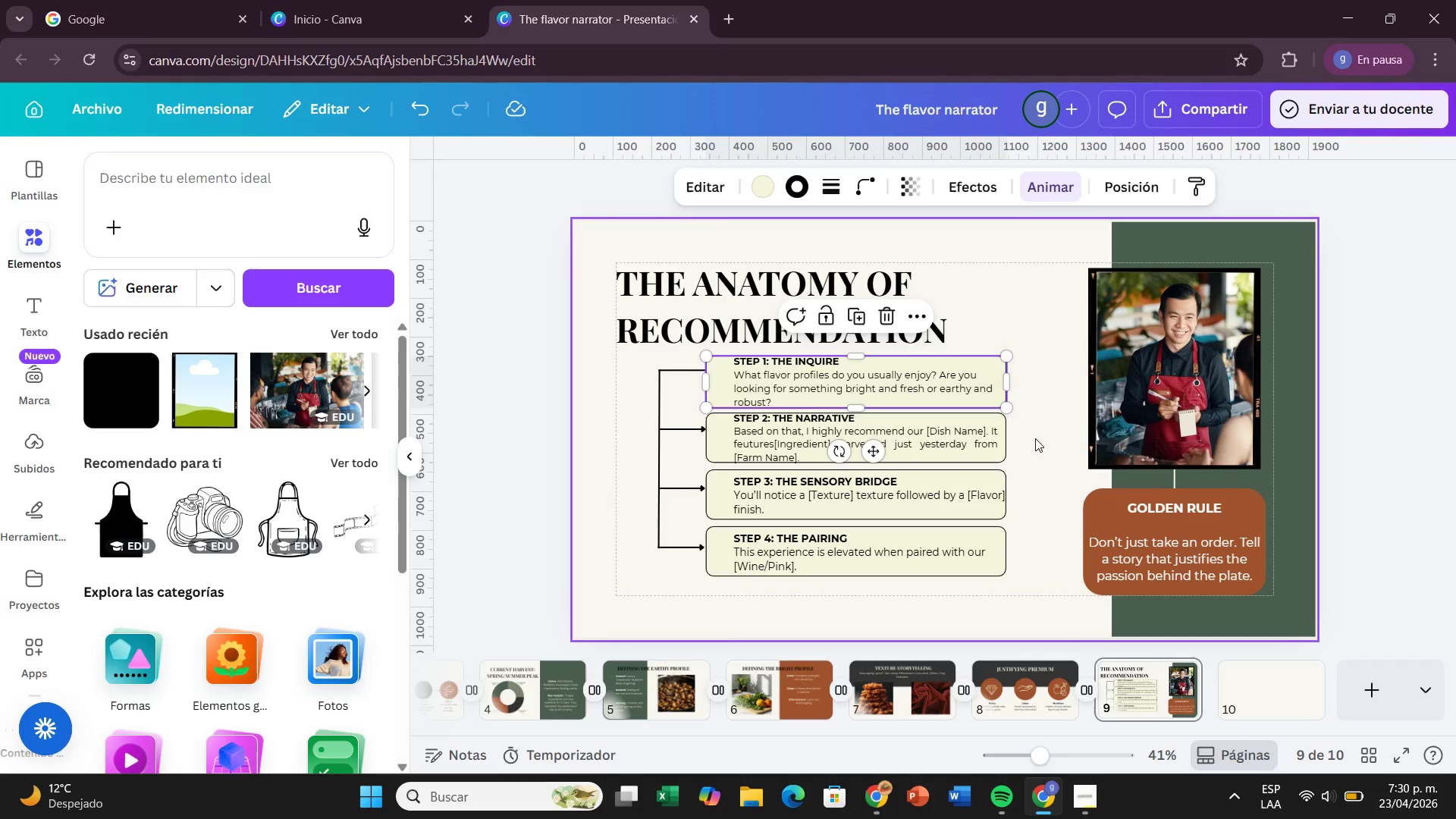 
left_click([1037, 438])
 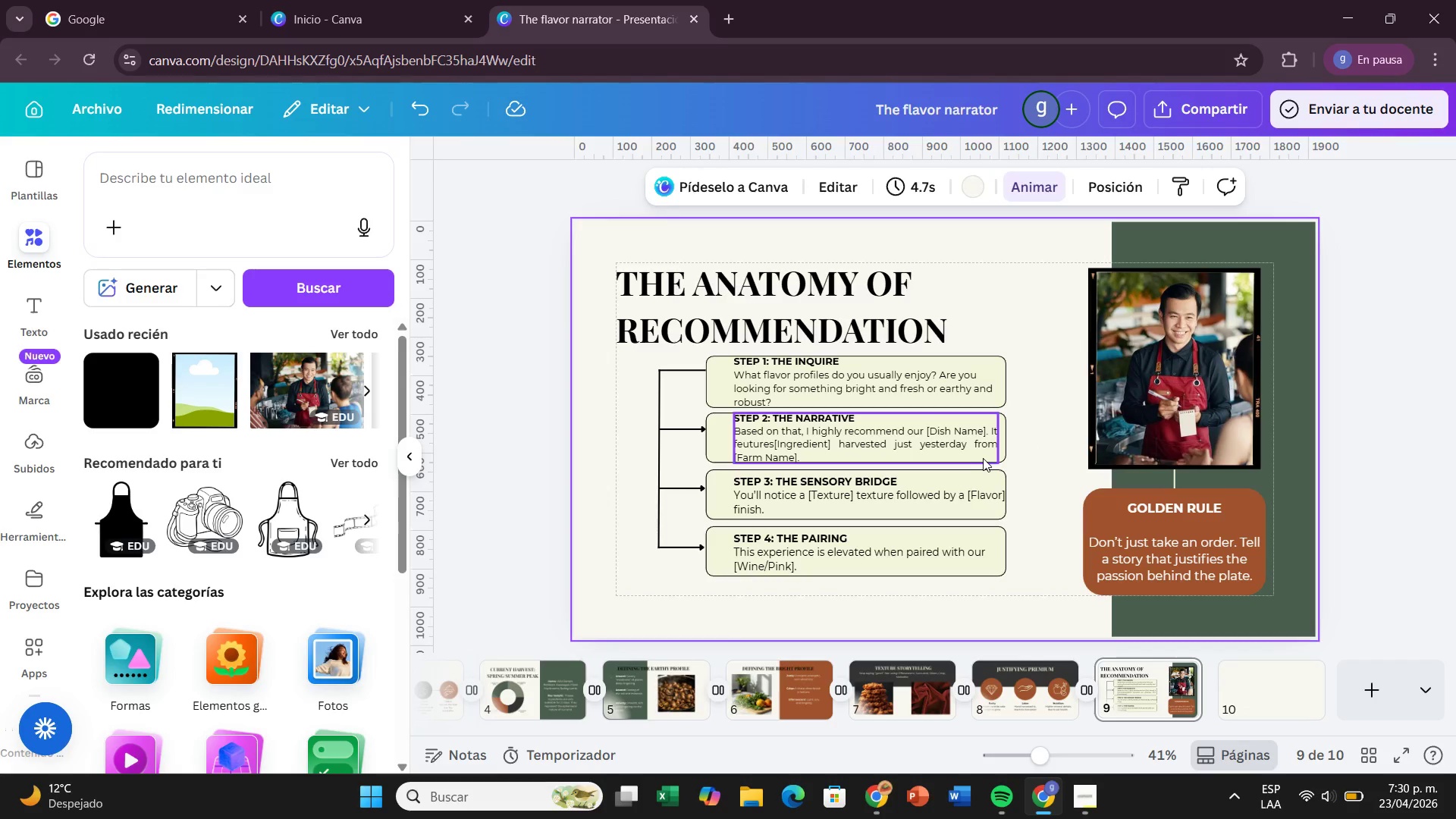 
left_click([1001, 443])
 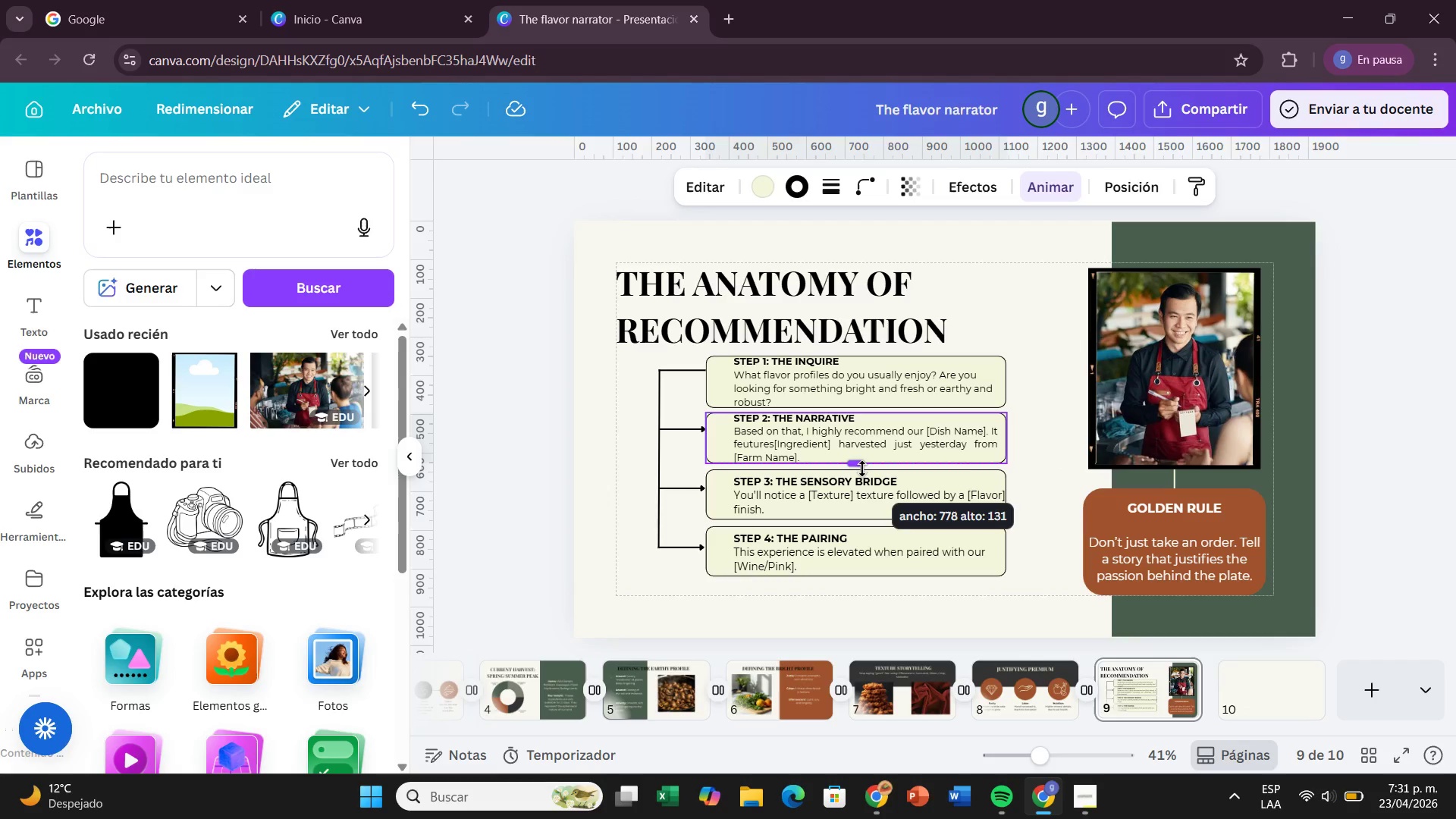 
wait(8.39)
 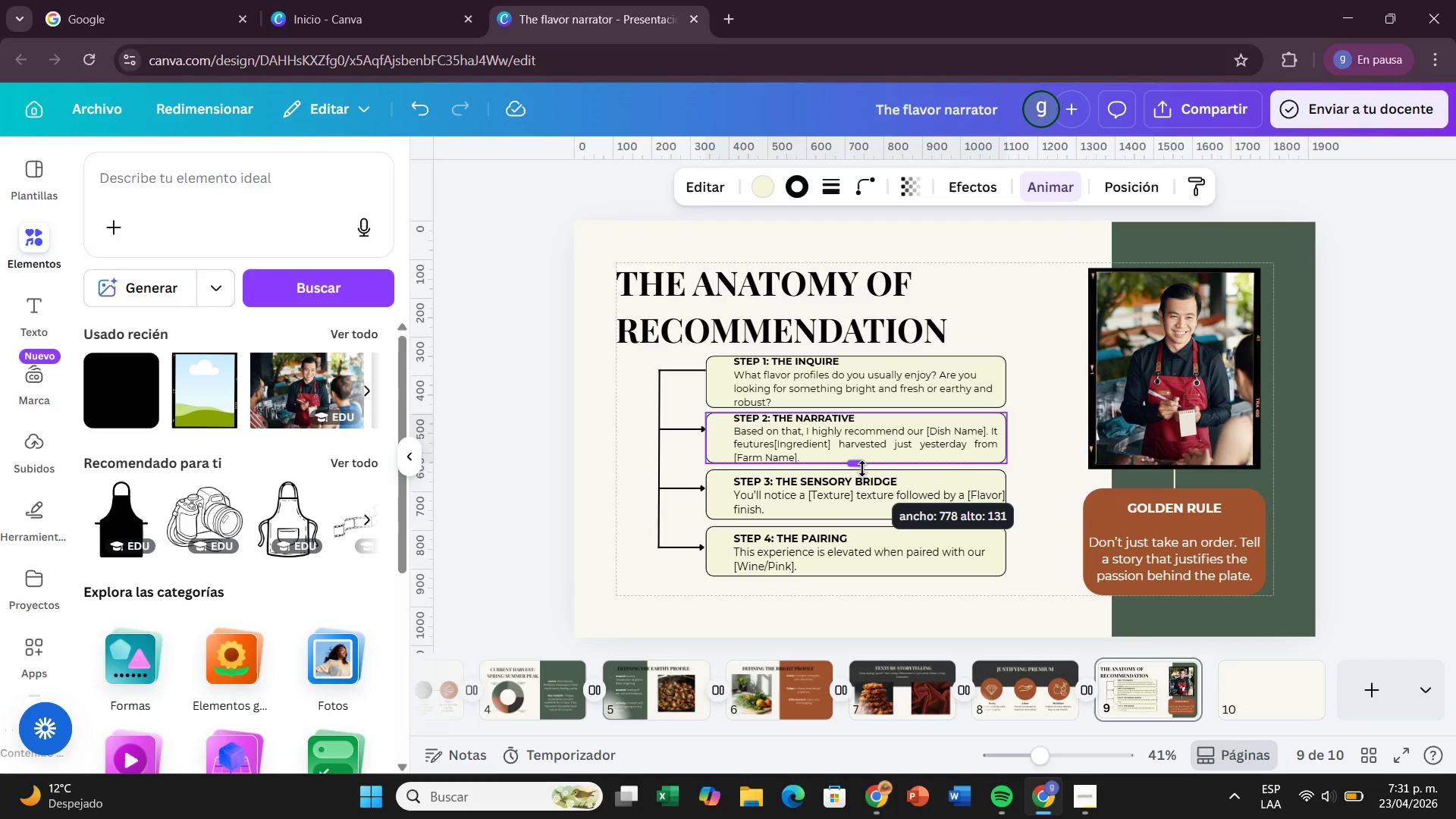 
left_click([891, 505])
 